 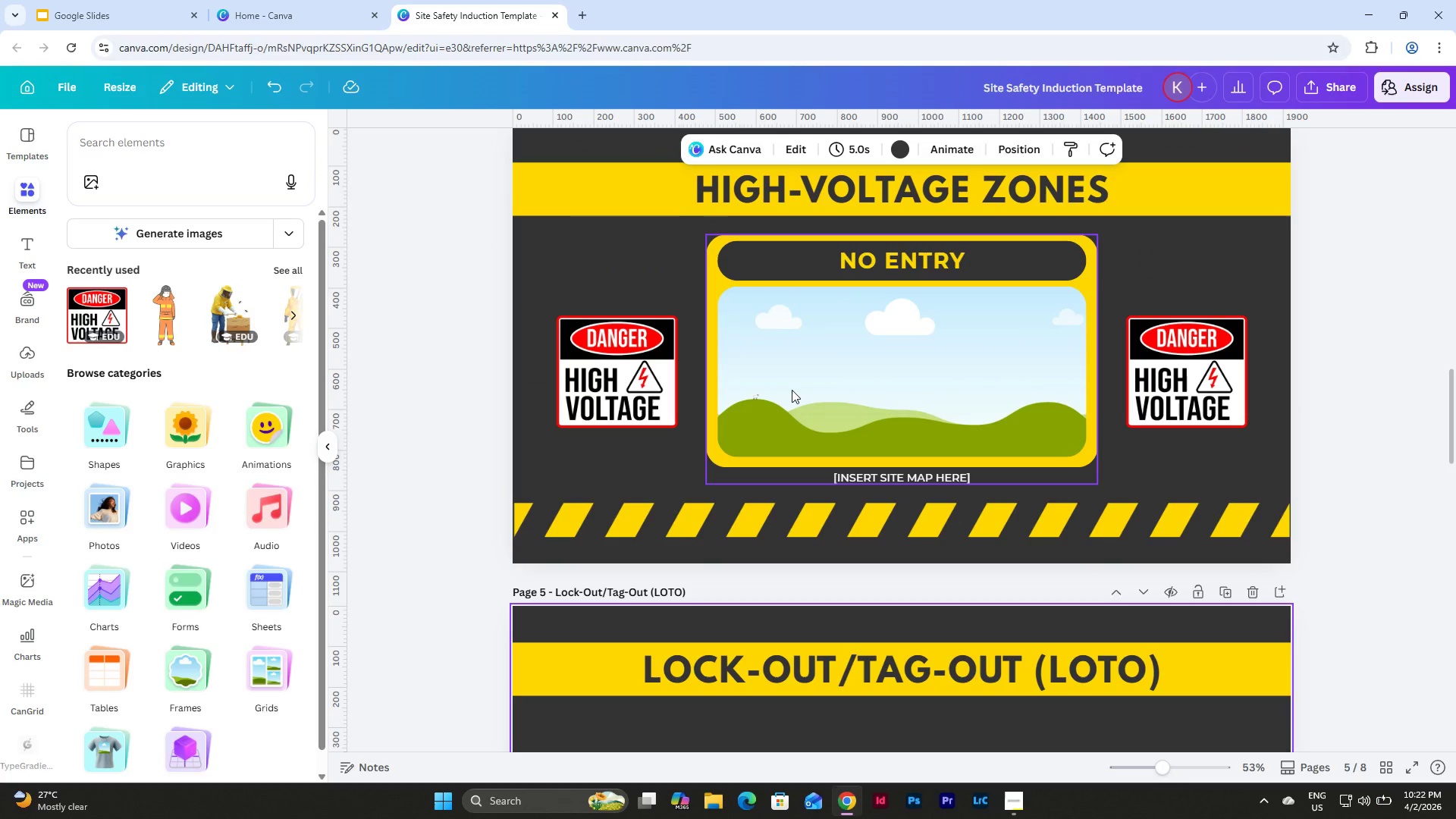 
double_click([930, 252])
 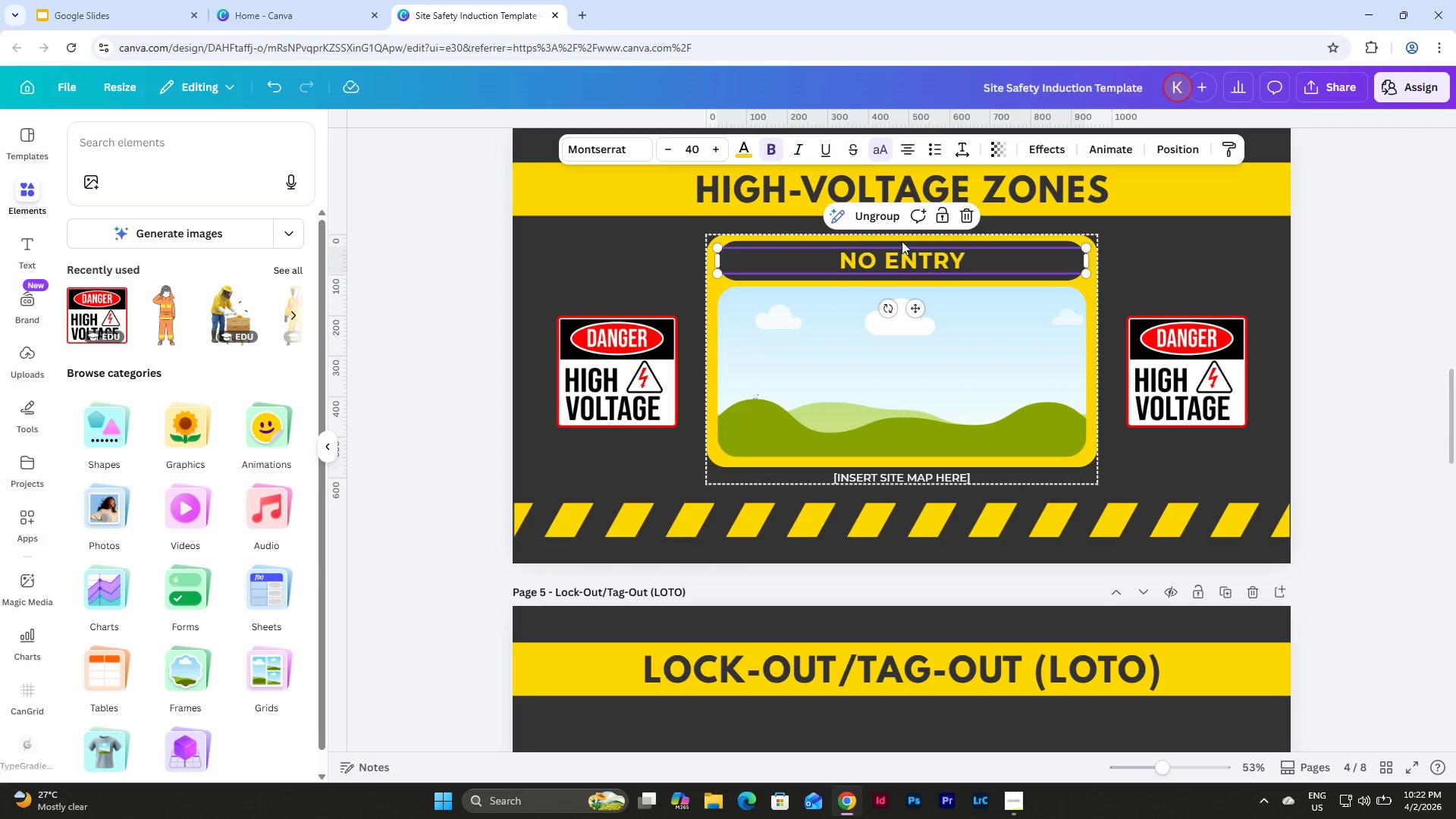 
left_click([882, 214])
 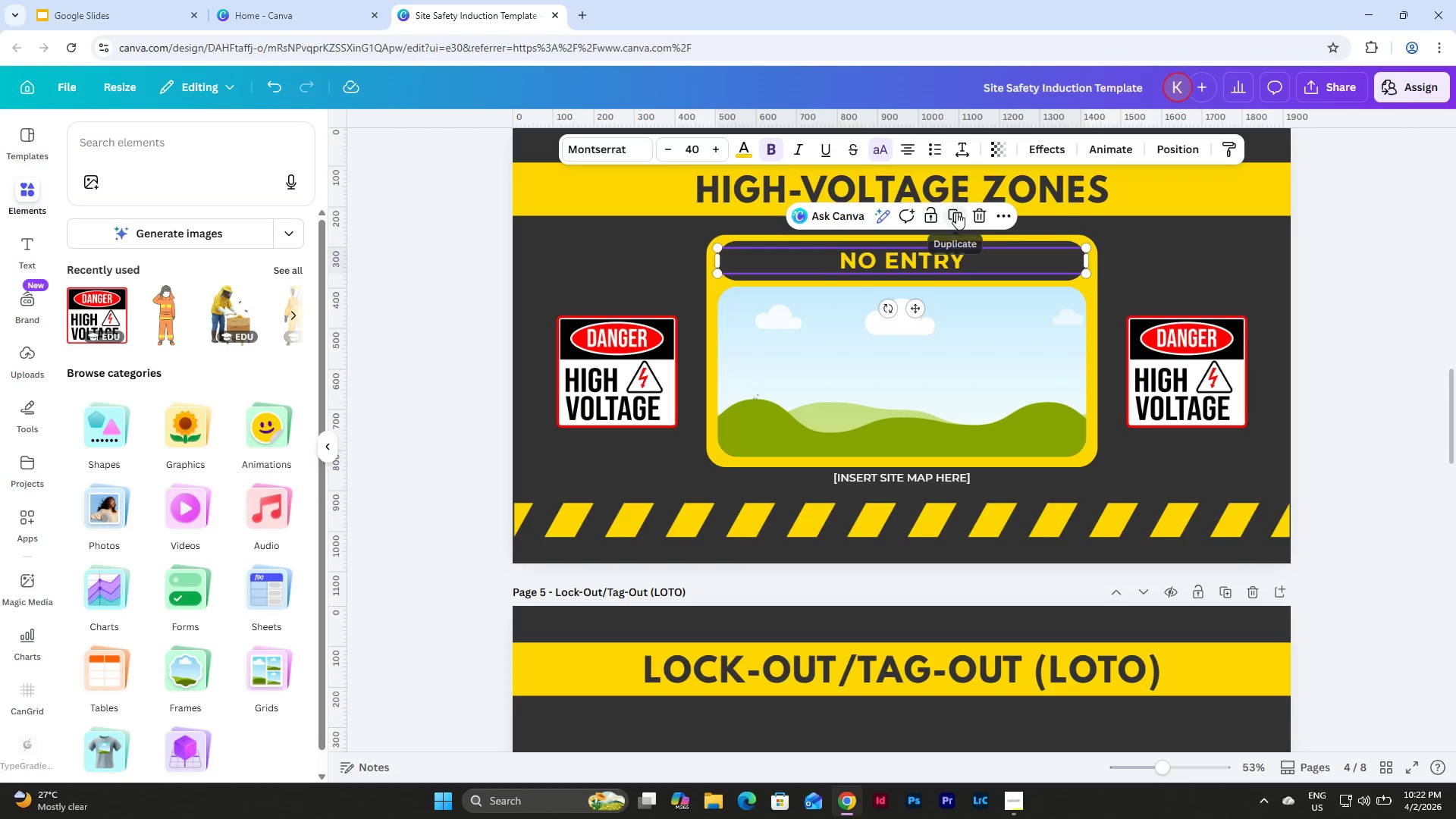 
left_click_drag(start_coordinate=[943, 257], to_coordinate=[832, 534])
 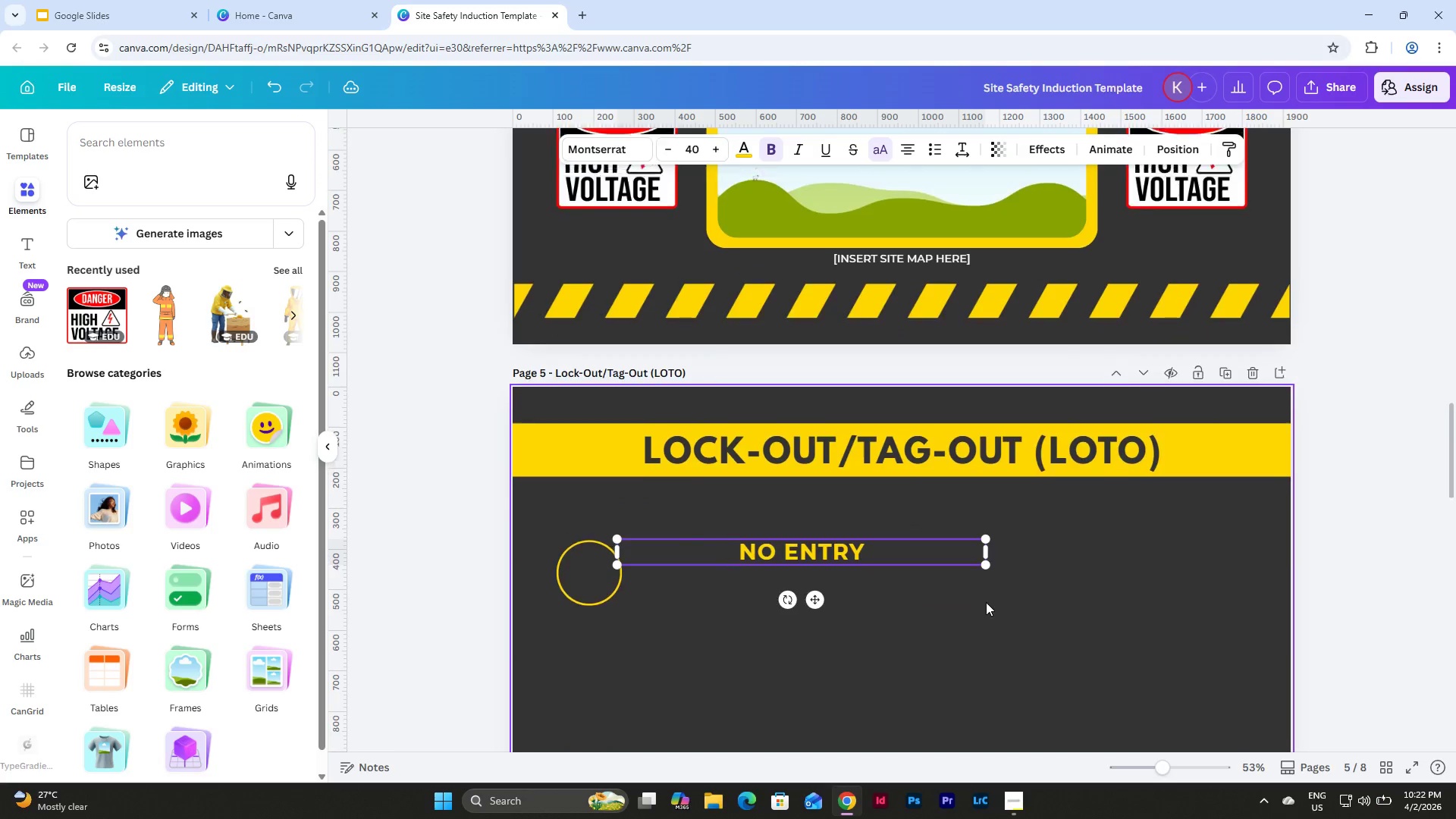 
scroll: coordinate [944, 367], scroll_direction: down, amount: 3.0
 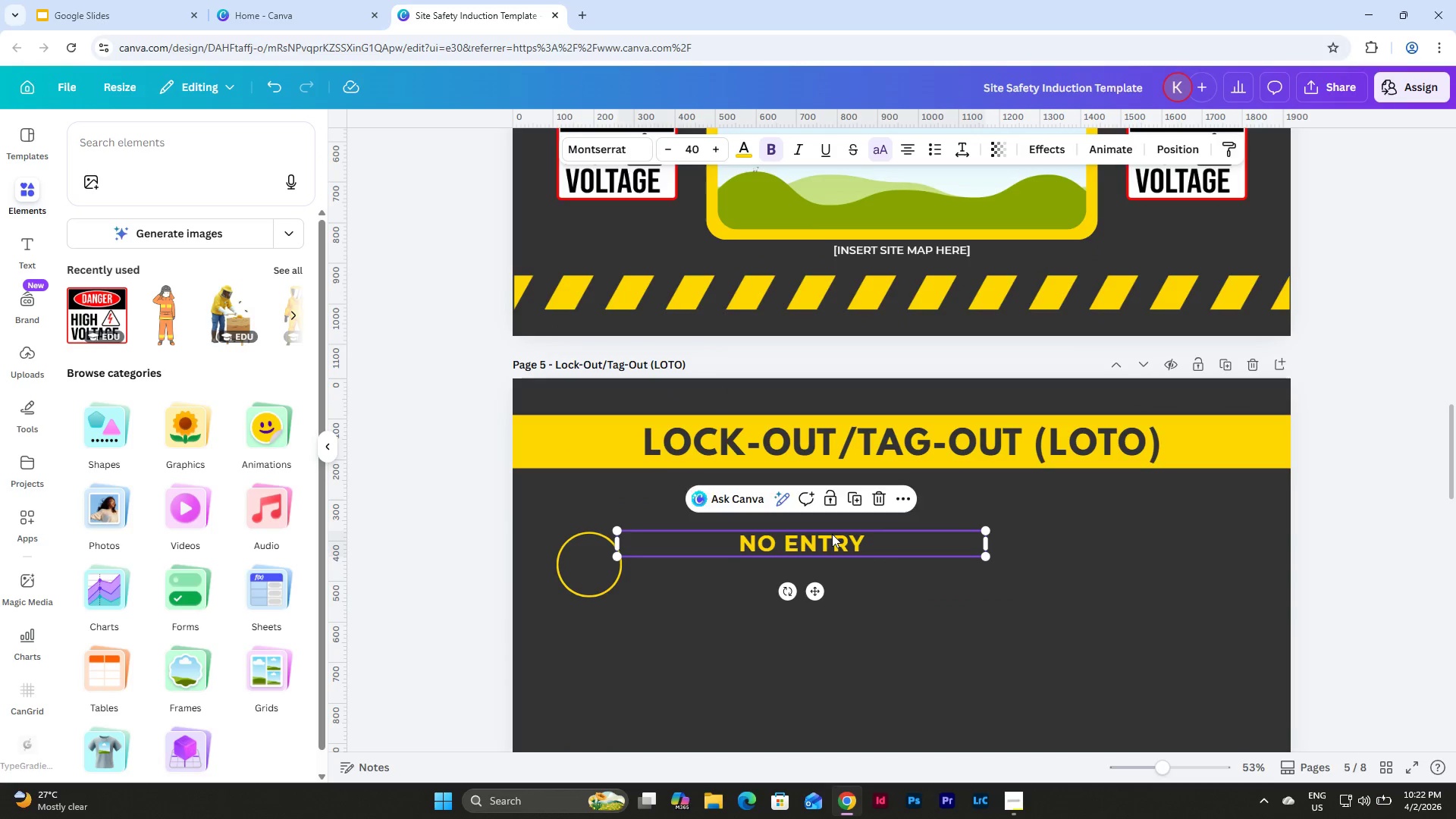 
scroll: coordinate [986, 602], scroll_direction: up, amount: 4.0
 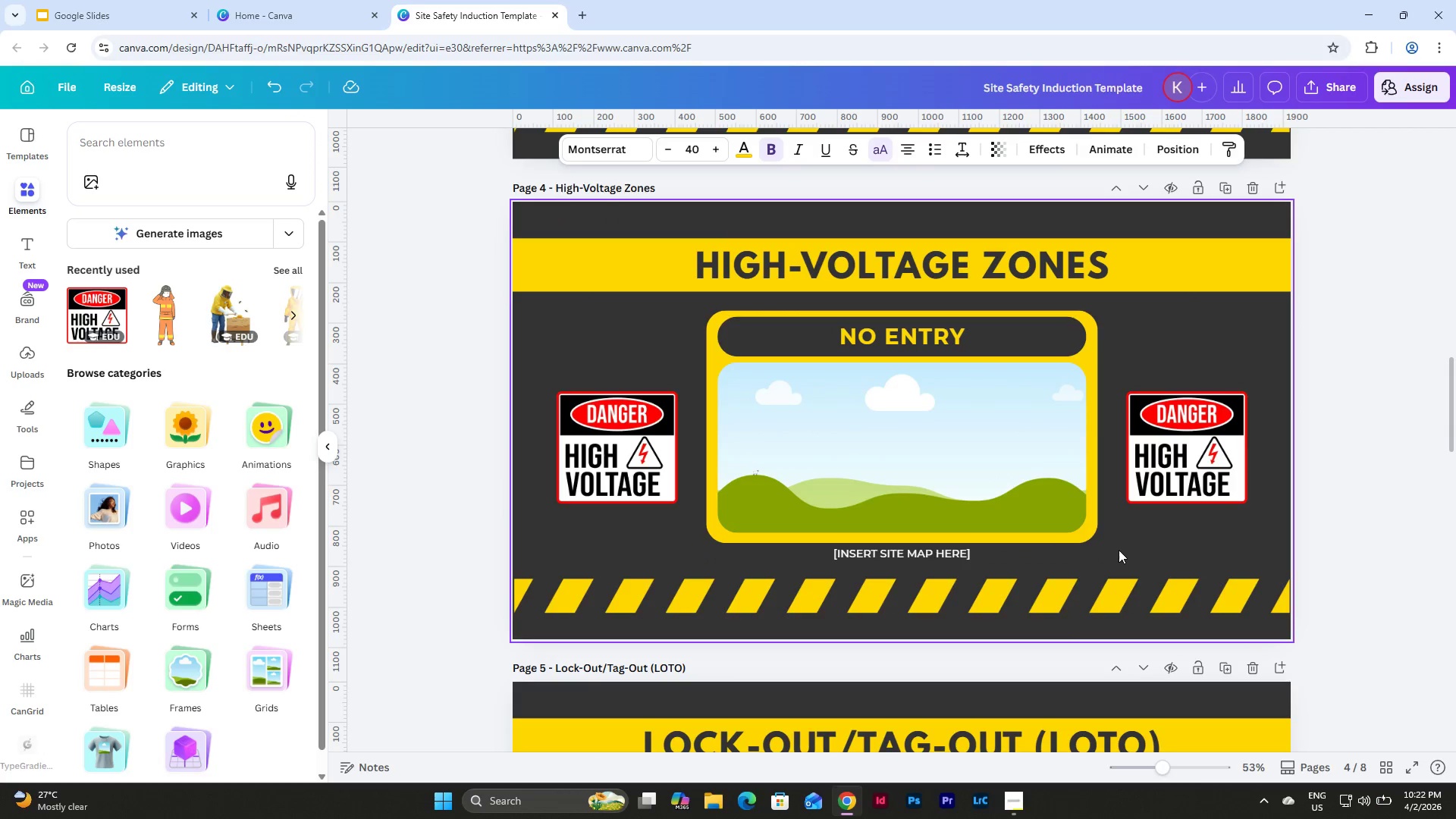 
left_click_drag(start_coordinate=[1110, 562], to_coordinate=[832, 315])
 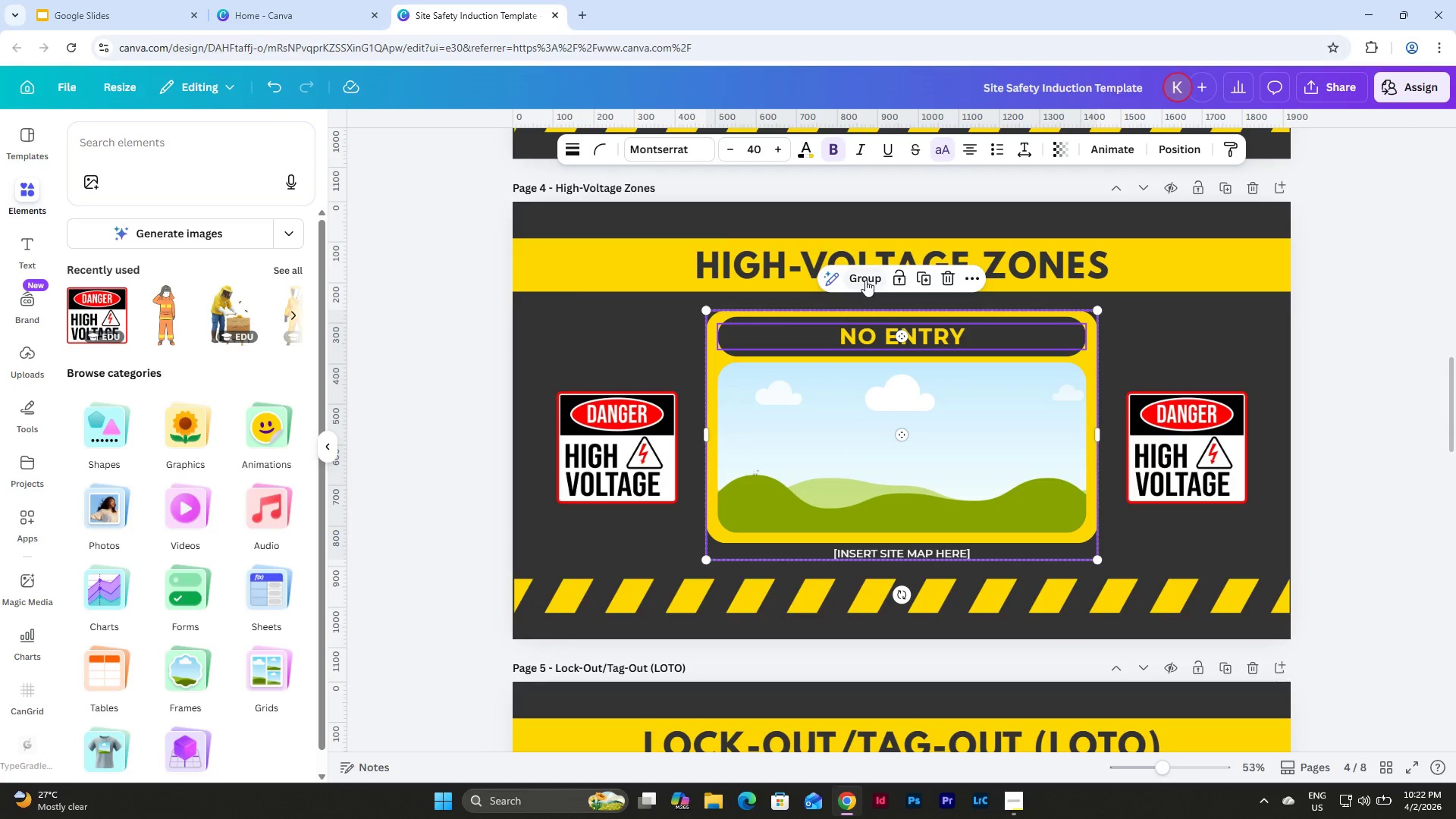 
left_click([865, 280])
 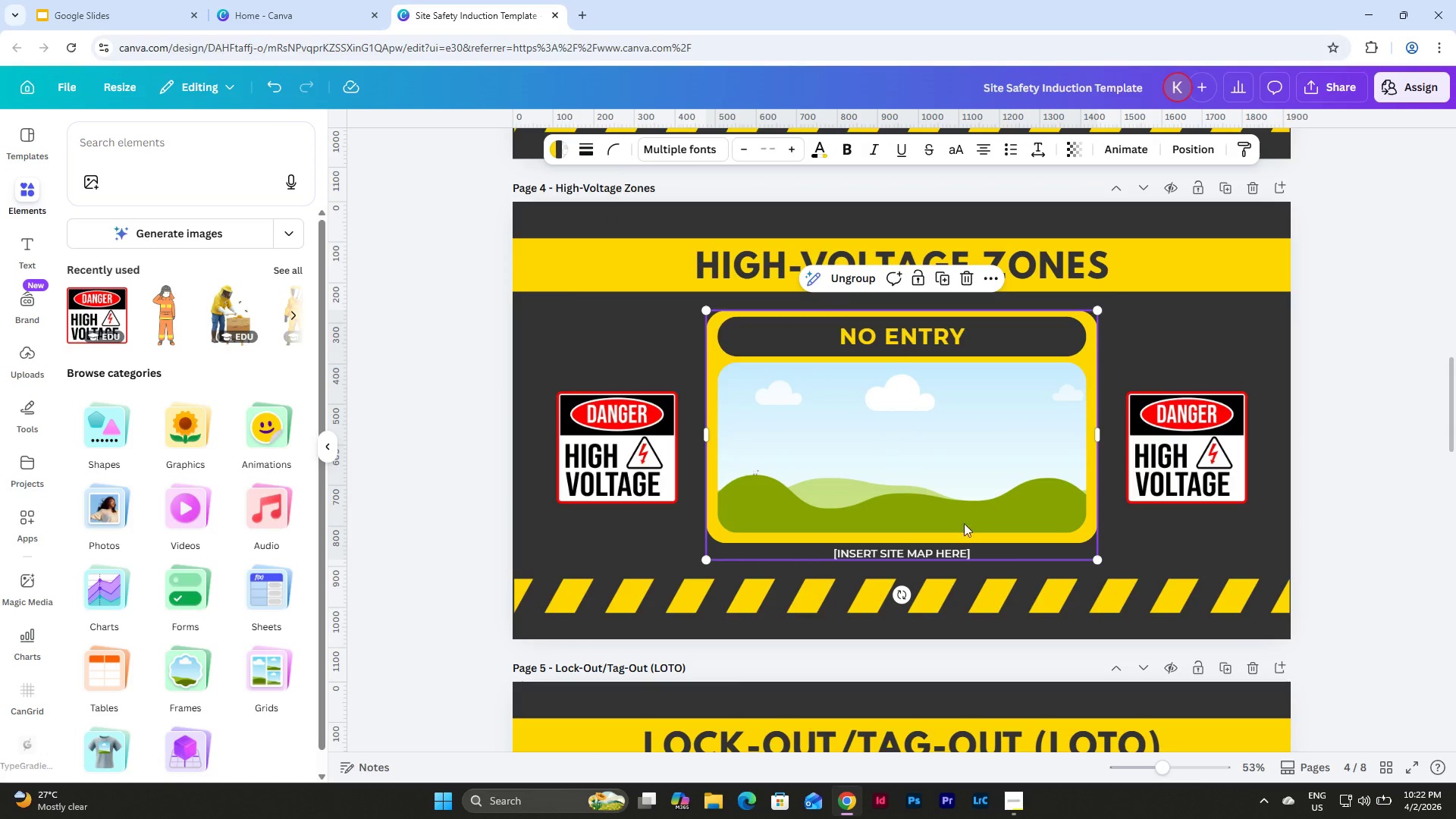 
scroll: coordinate [576, 331], scroll_direction: down, amount: 5.0
 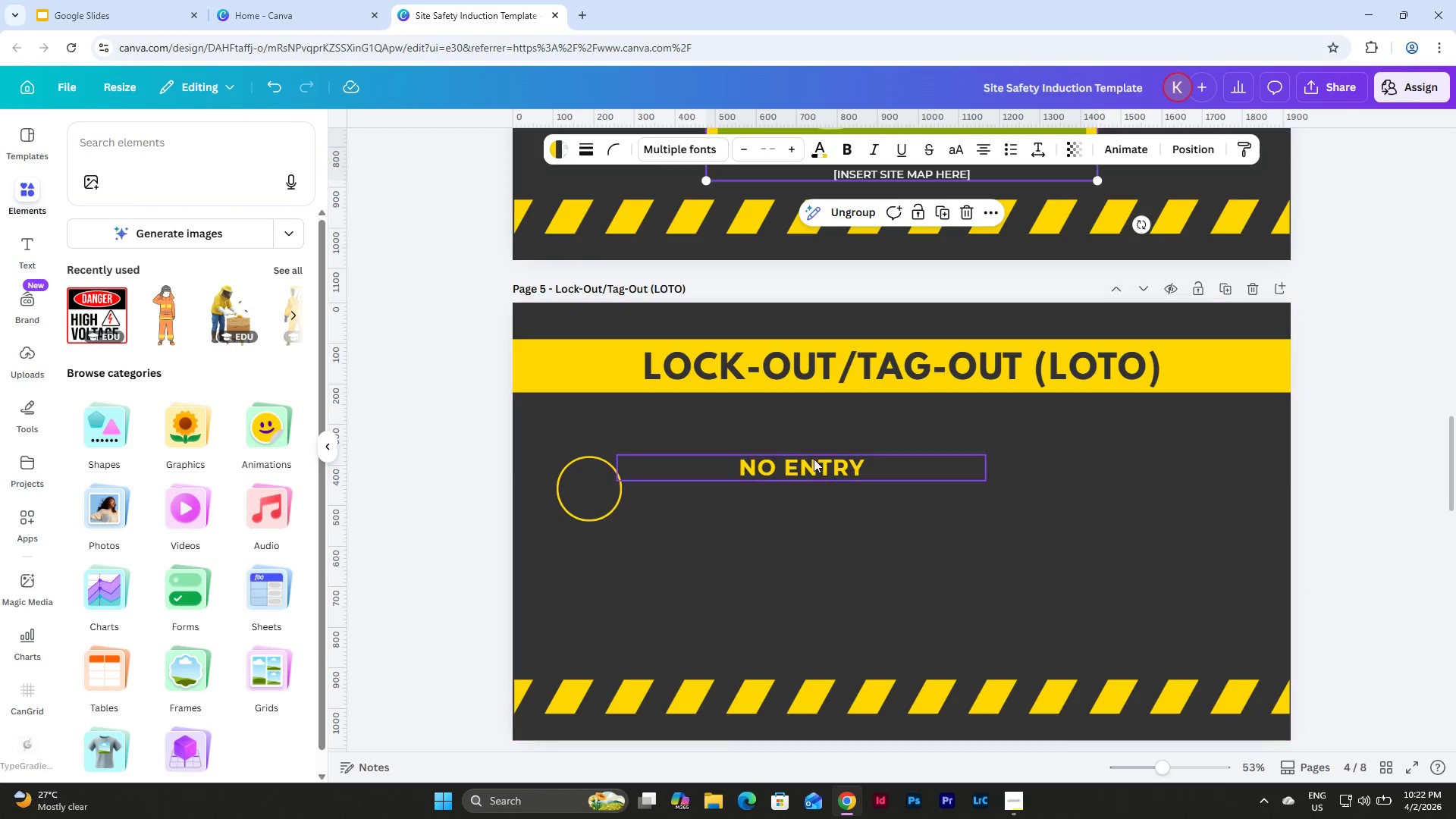 
double_click([814, 459])
 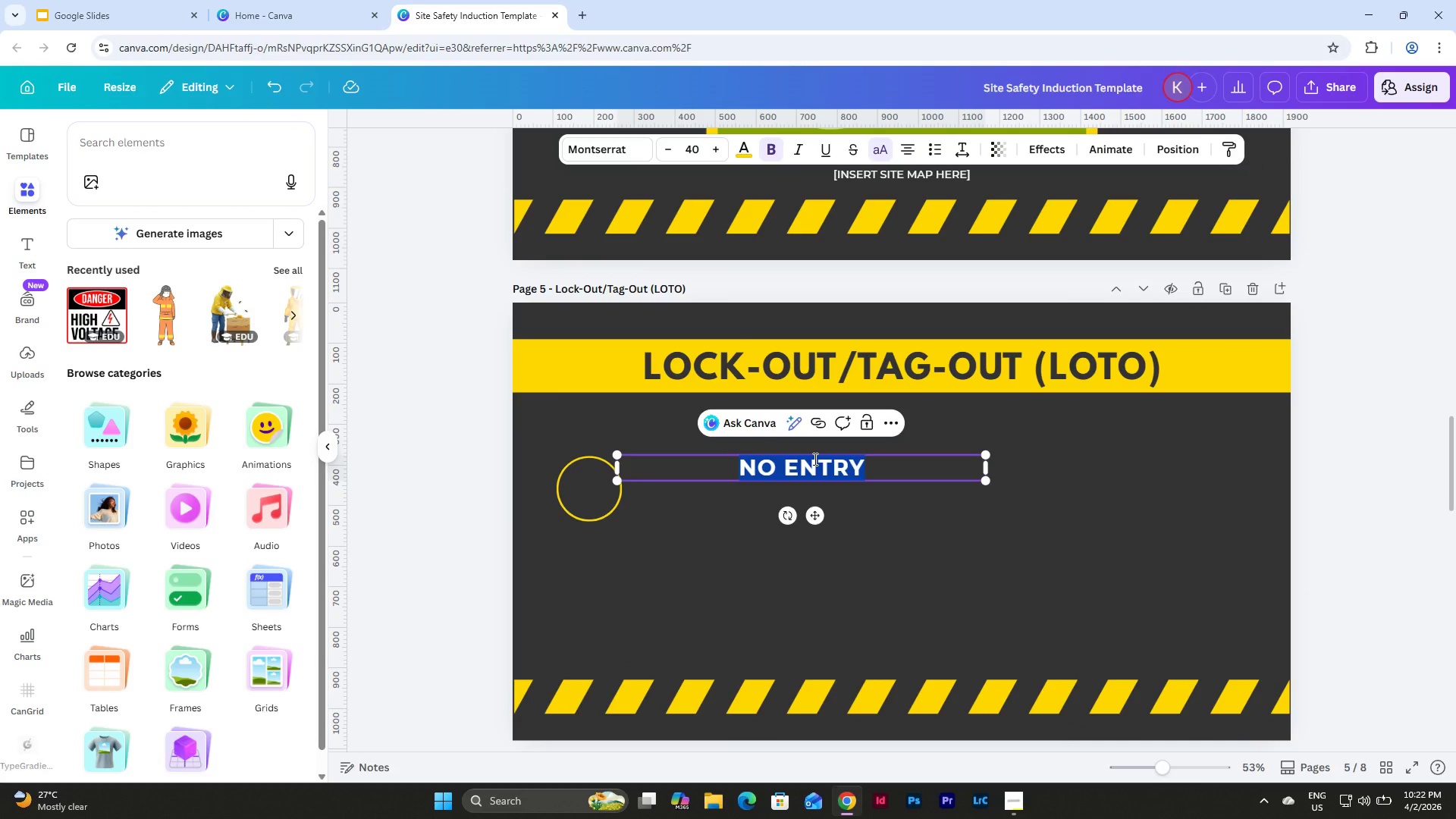 
key(Shift+1)
 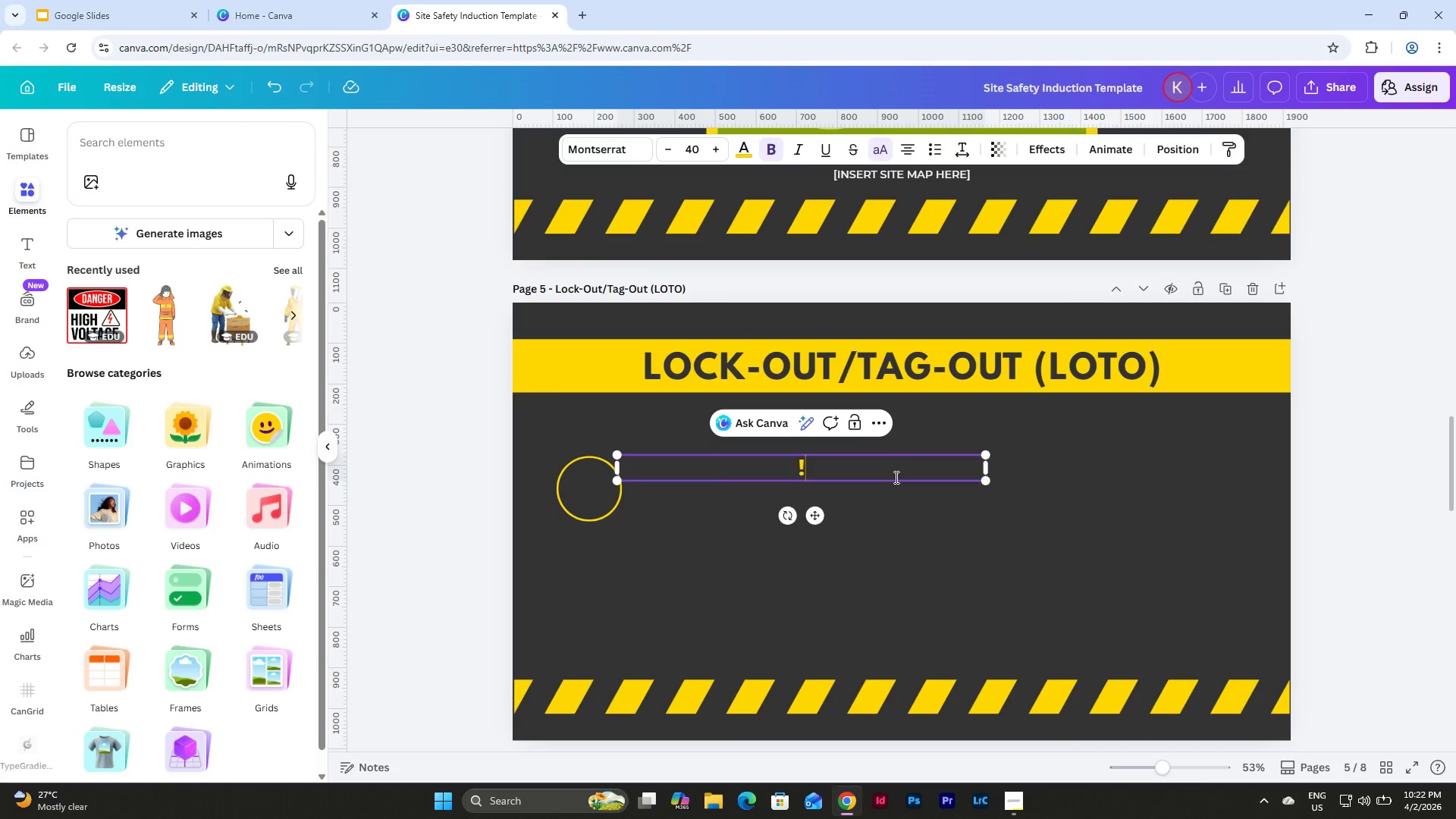 
key(Backspace)
 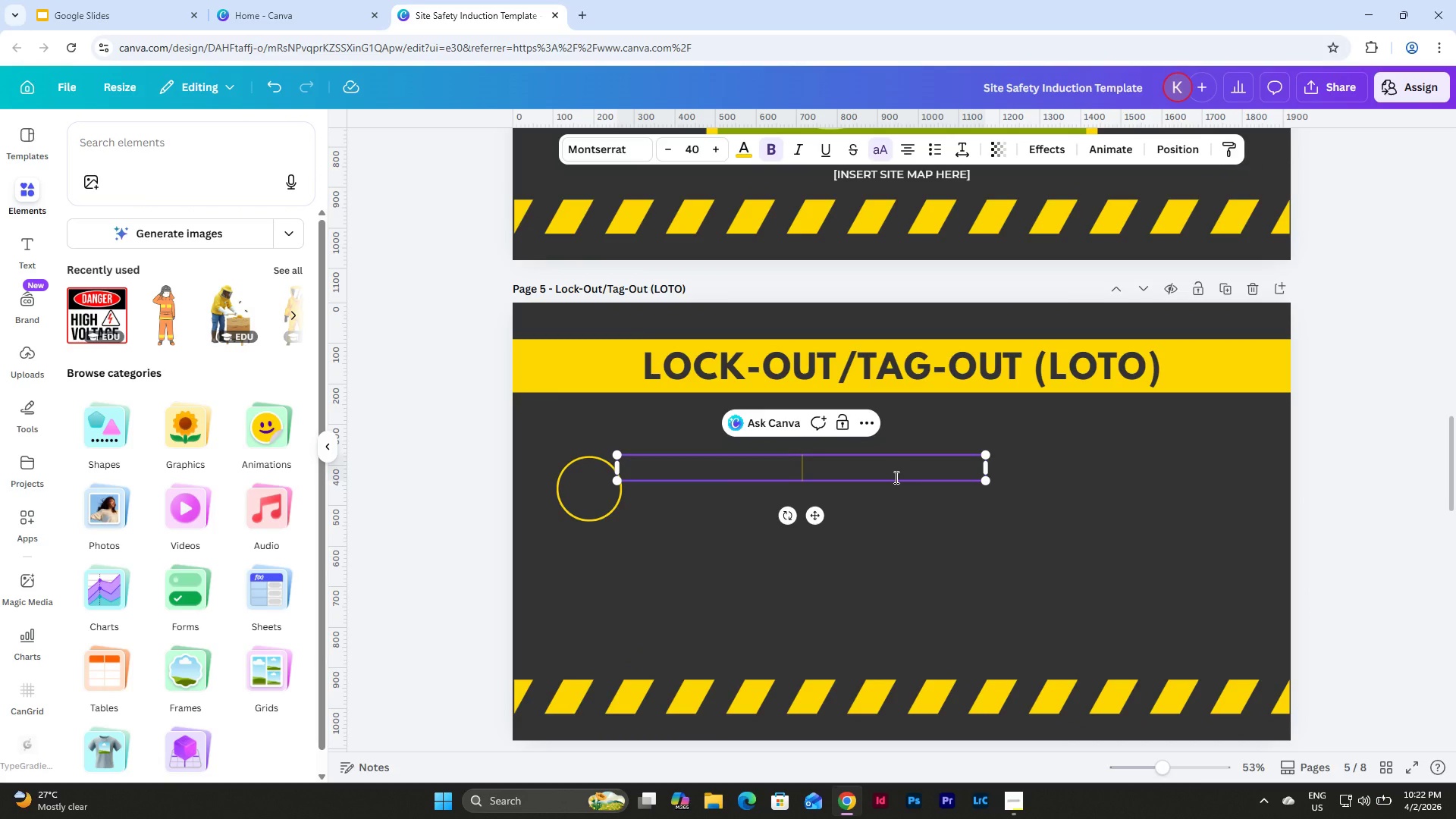 
key(Numpad1)
 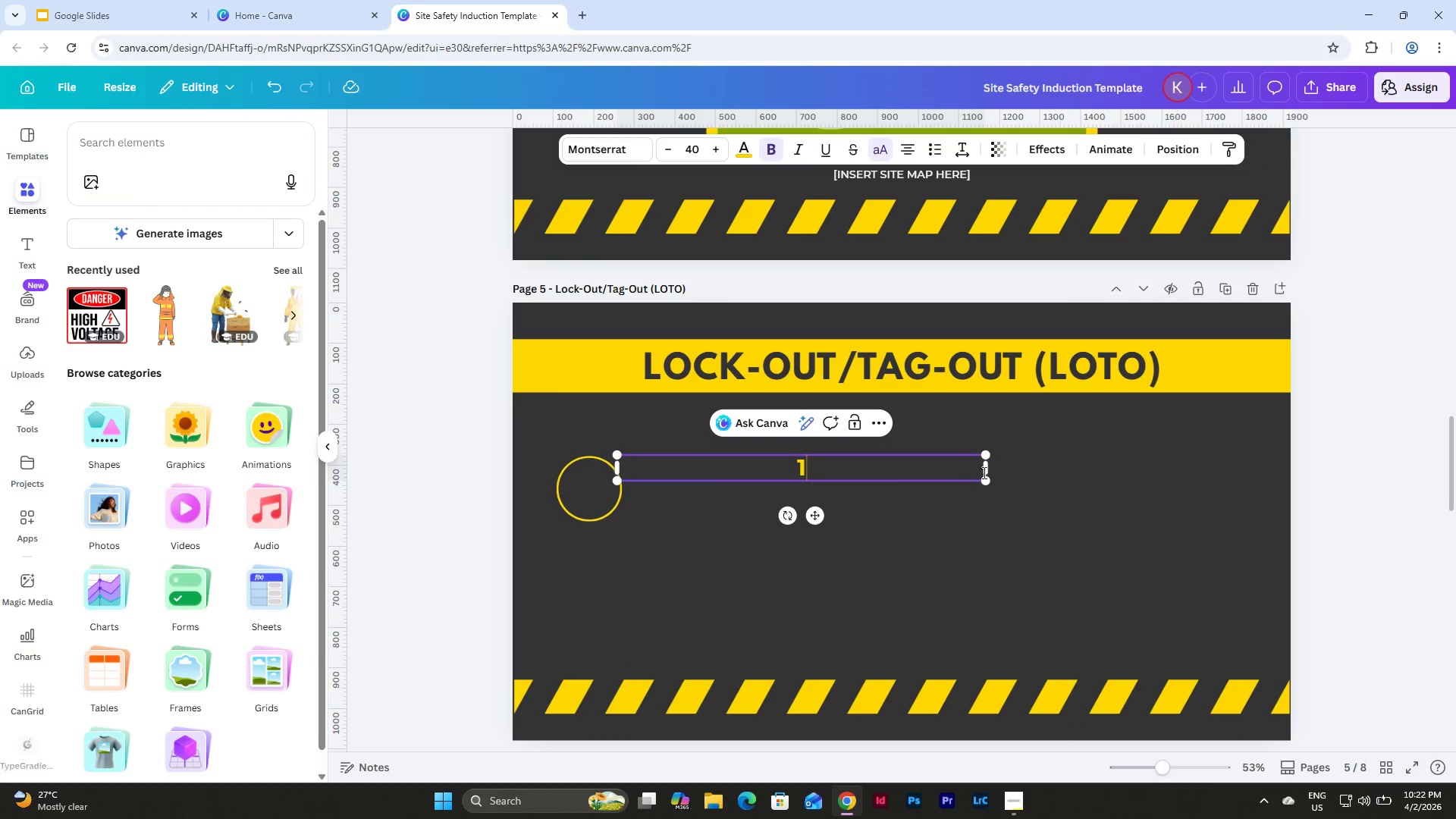 
left_click_drag(start_coordinate=[989, 470], to_coordinate=[639, 472])
 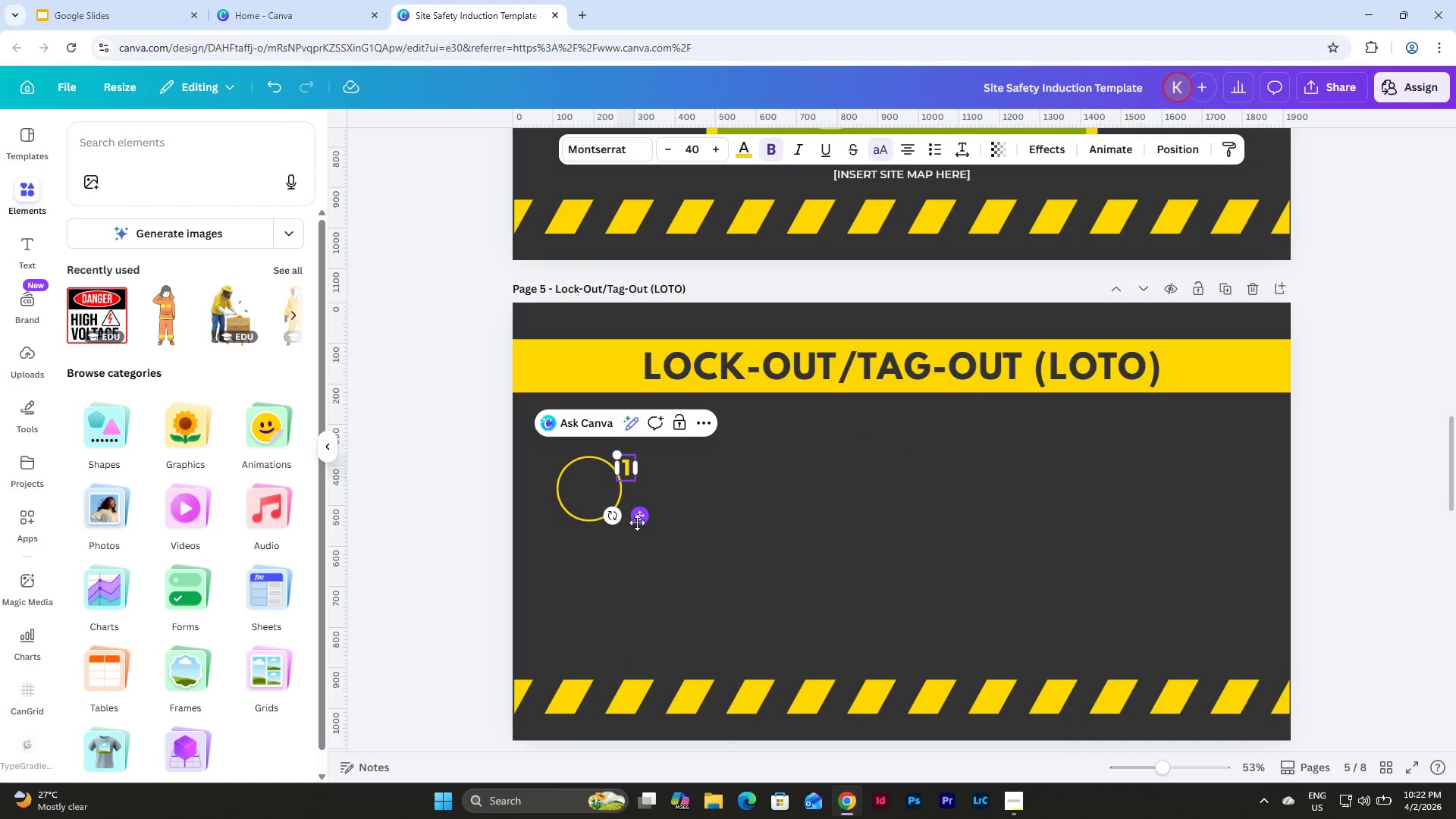 
left_click_drag(start_coordinate=[638, 523], to_coordinate=[605, 541])
 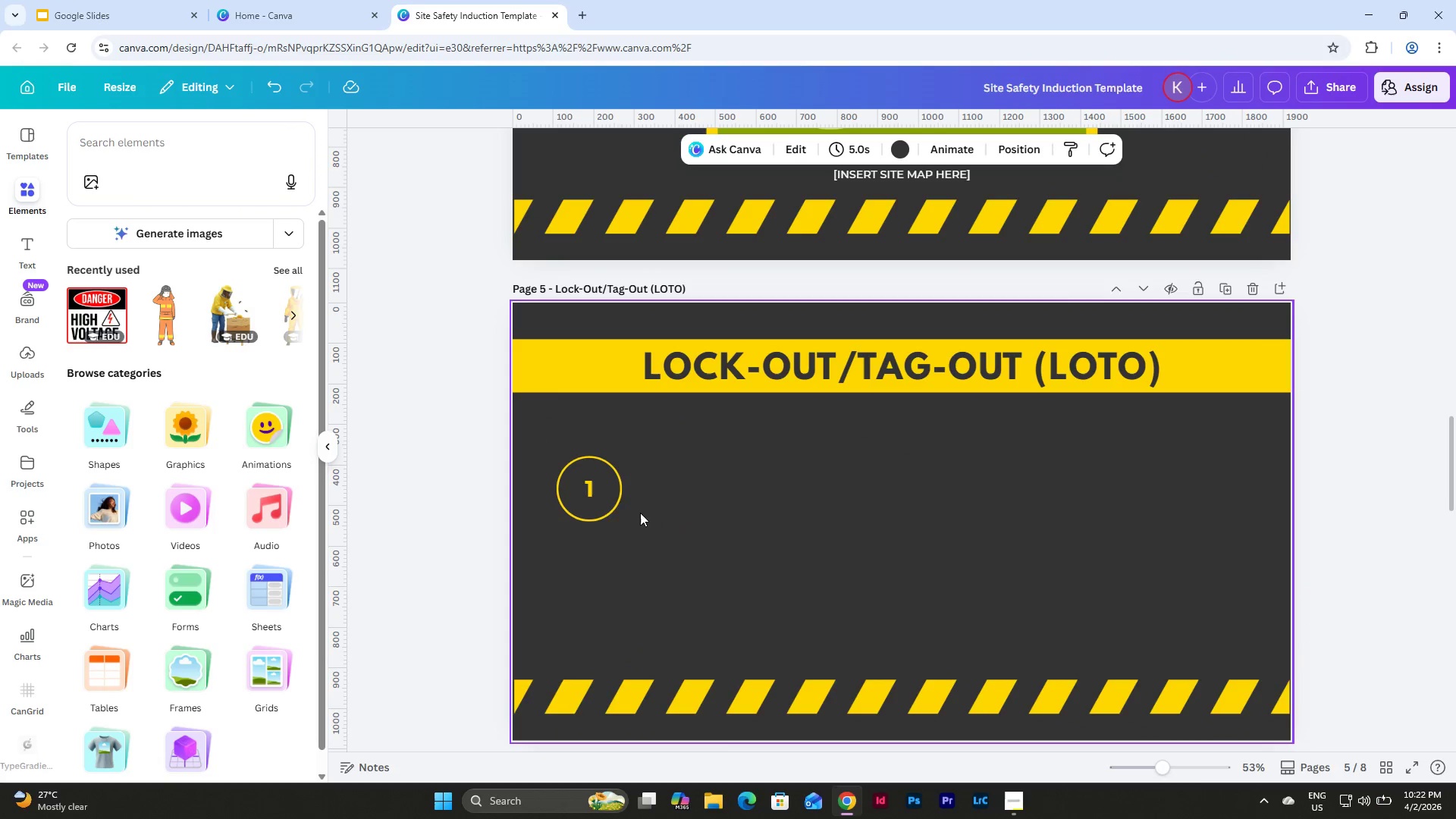 
double_click([604, 500])
 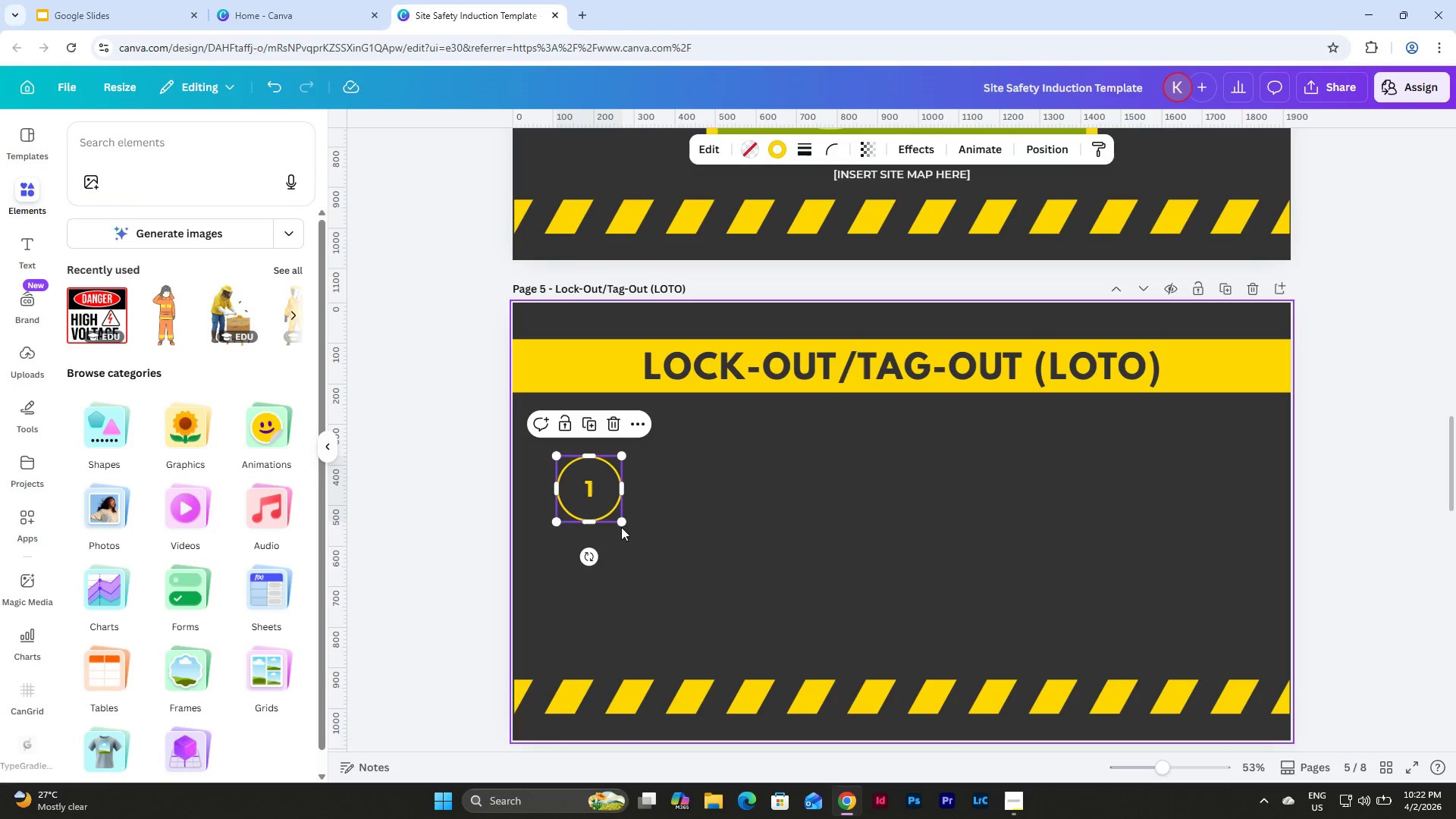 
left_click_drag(start_coordinate=[626, 524], to_coordinate=[609, 516])
 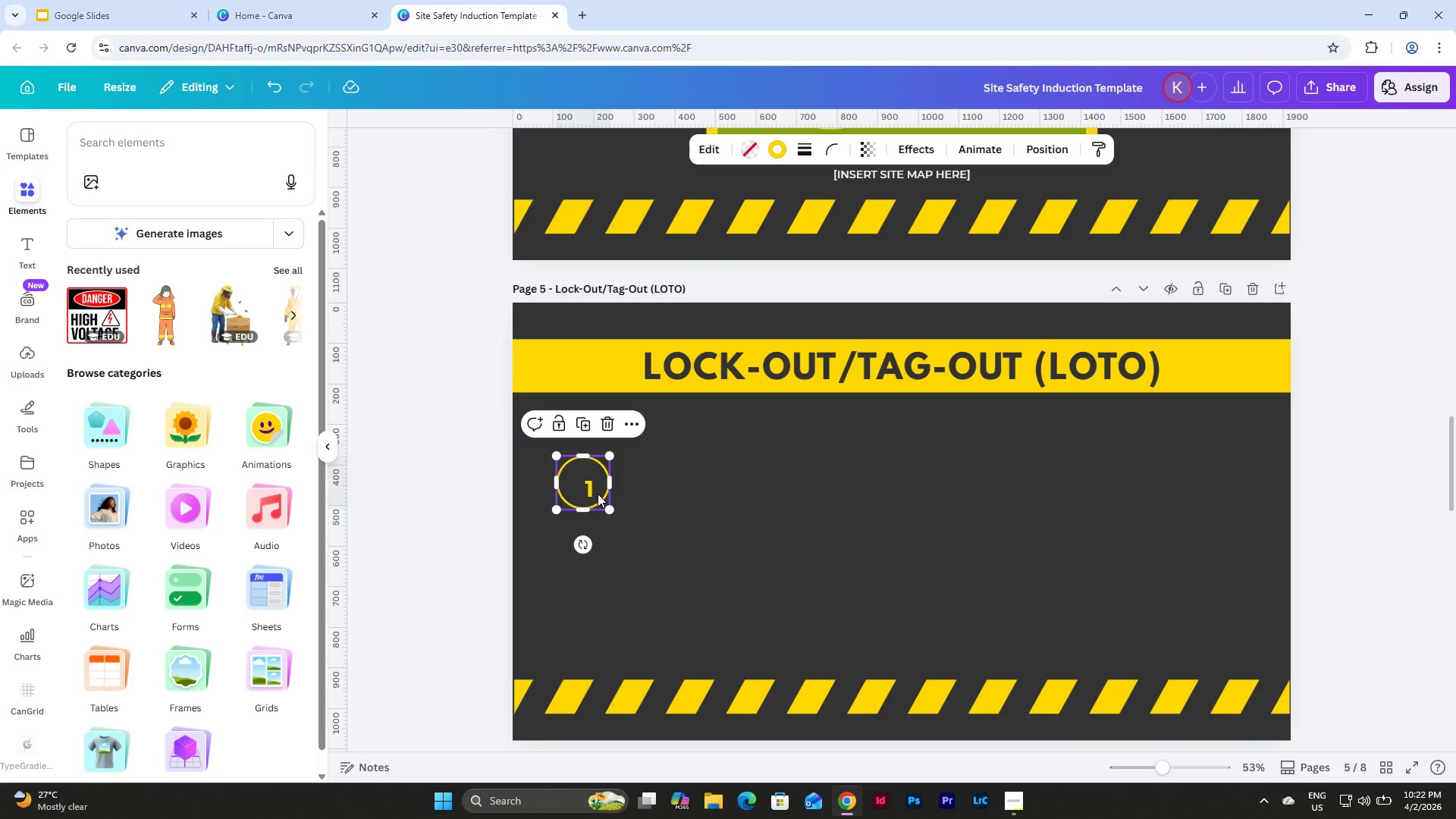 
left_click([592, 490])
 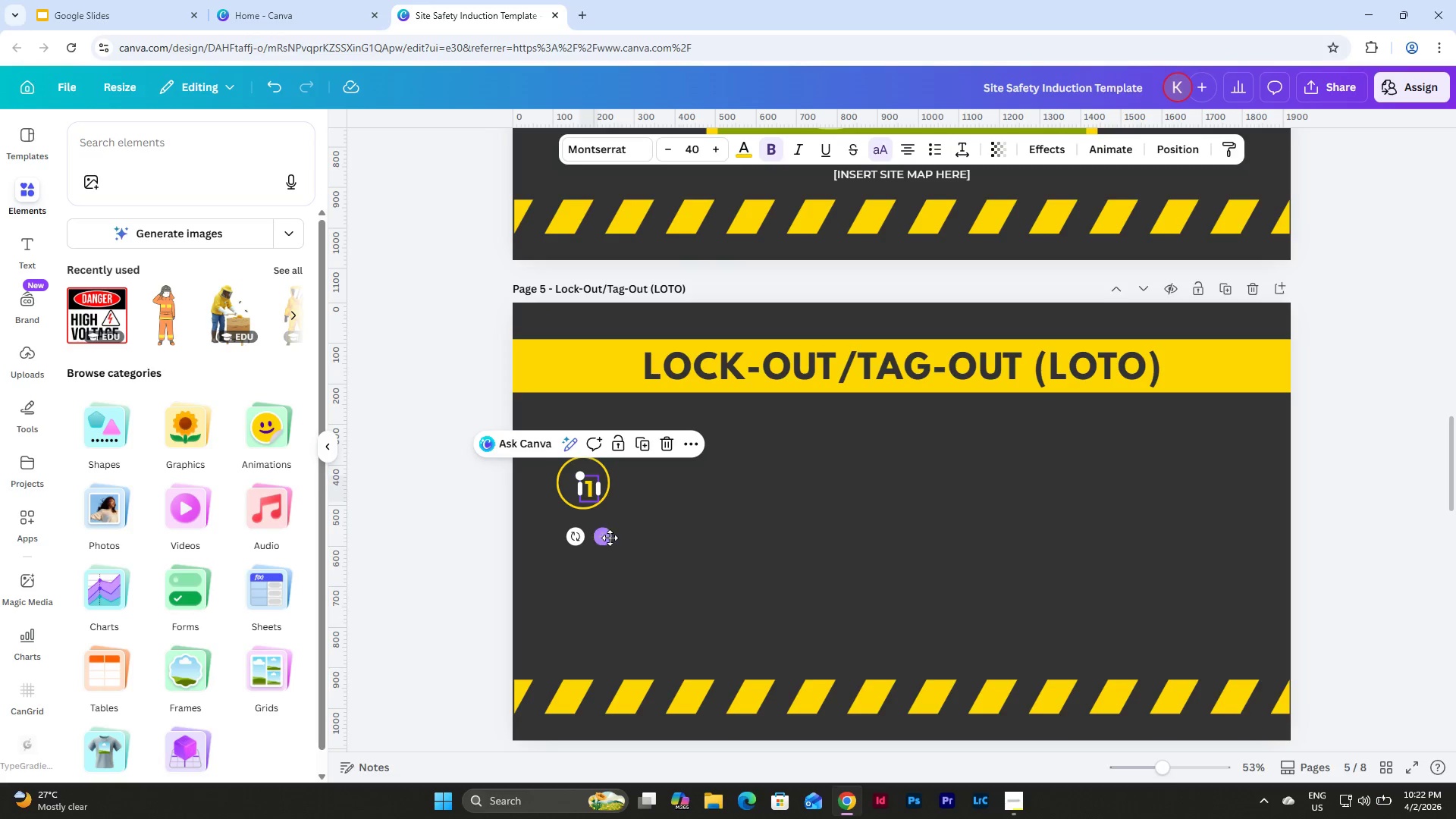 
left_click_drag(start_coordinate=[608, 539], to_coordinate=[600, 534])
 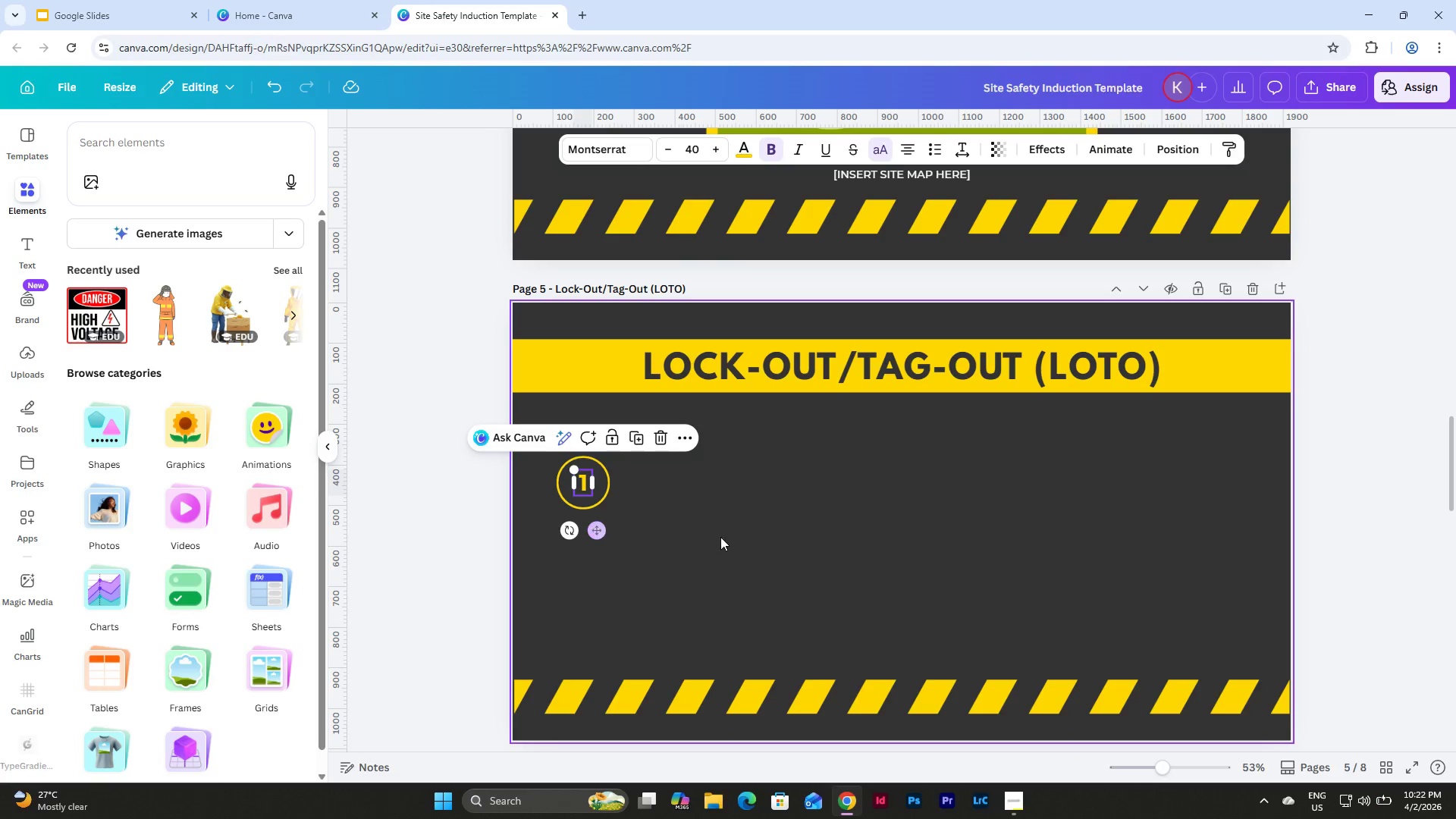 
left_click([723, 538])
 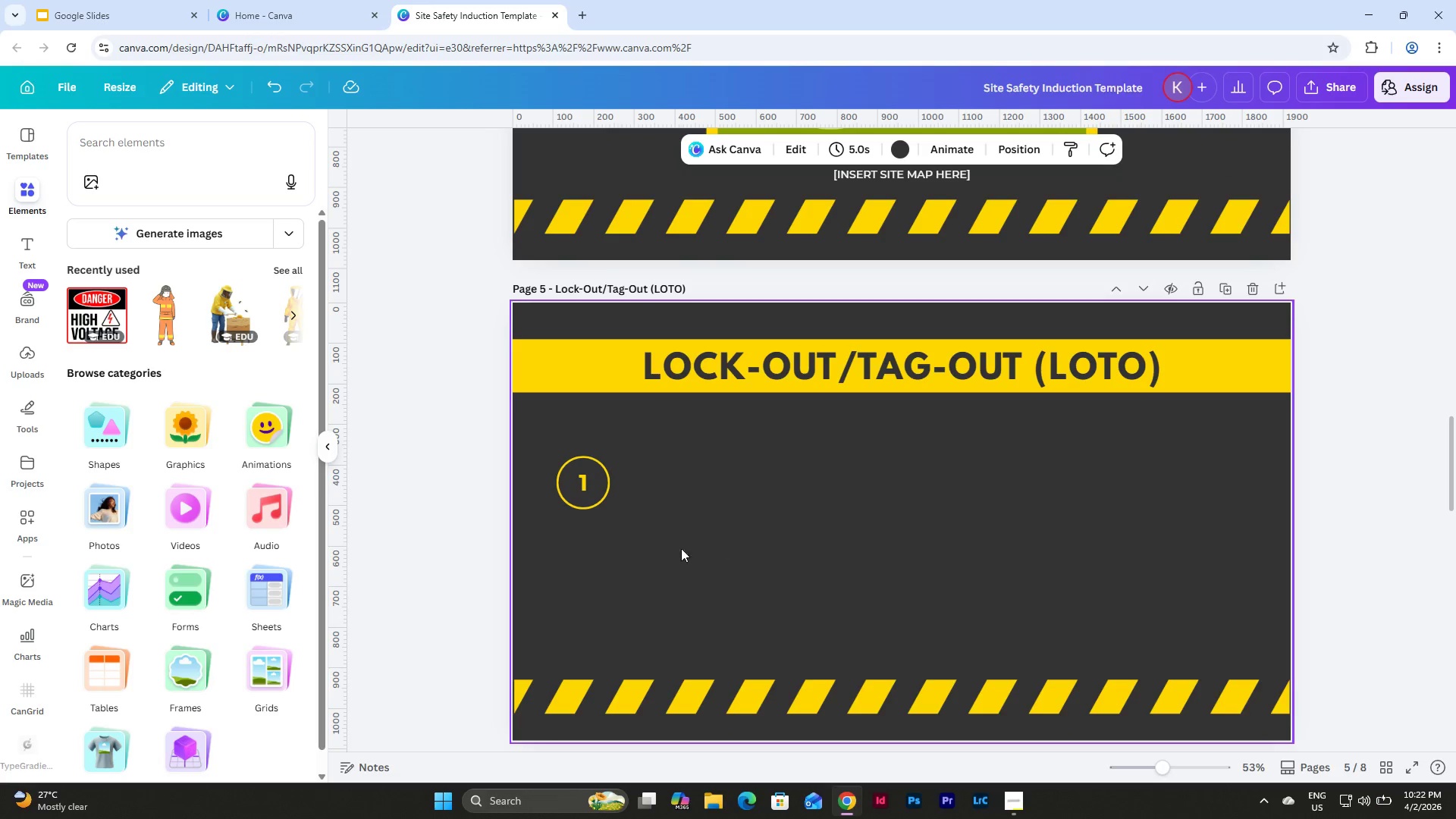 
left_click_drag(start_coordinate=[687, 548], to_coordinate=[546, 415])
 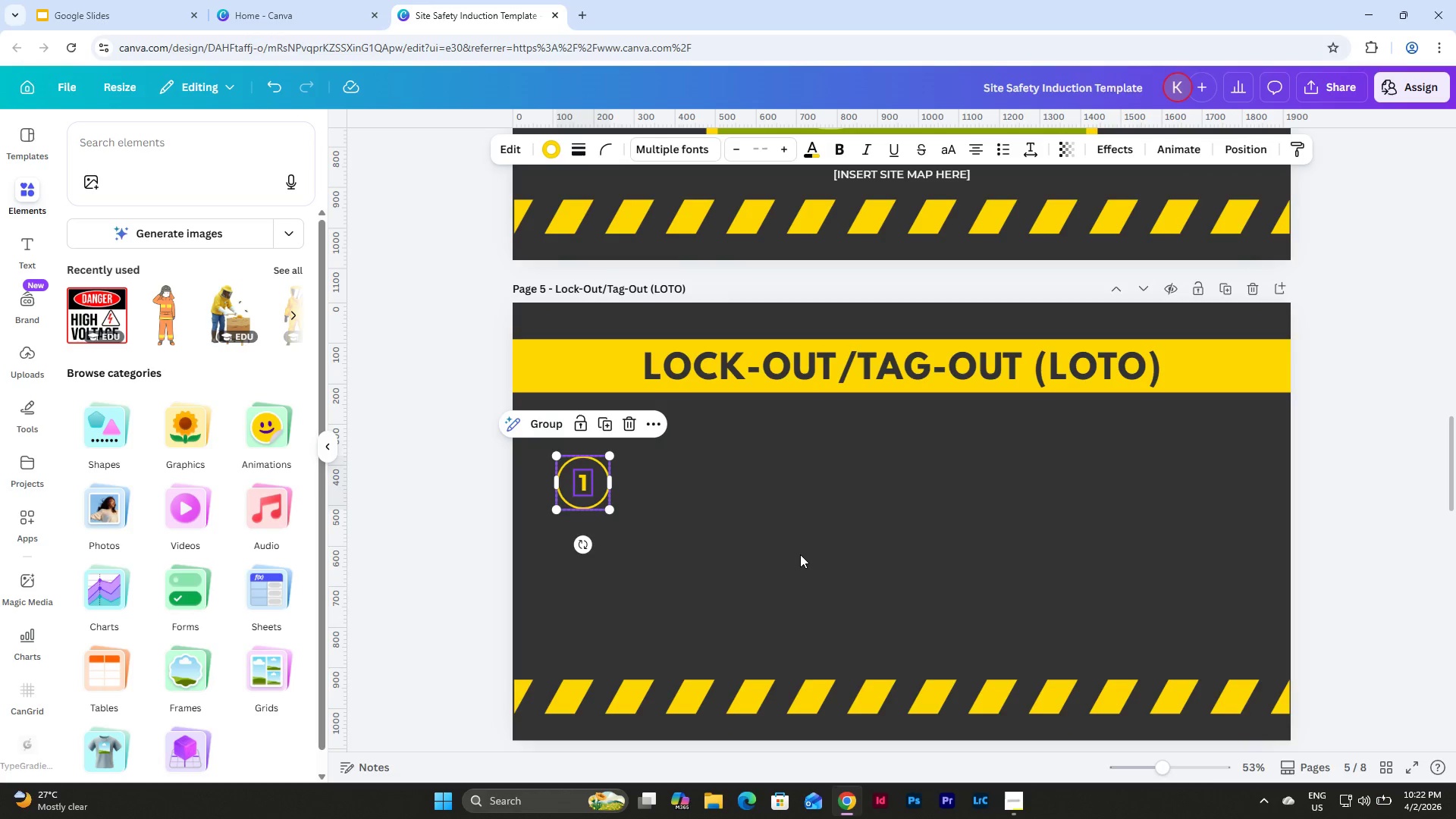 
left_click([800, 554])
 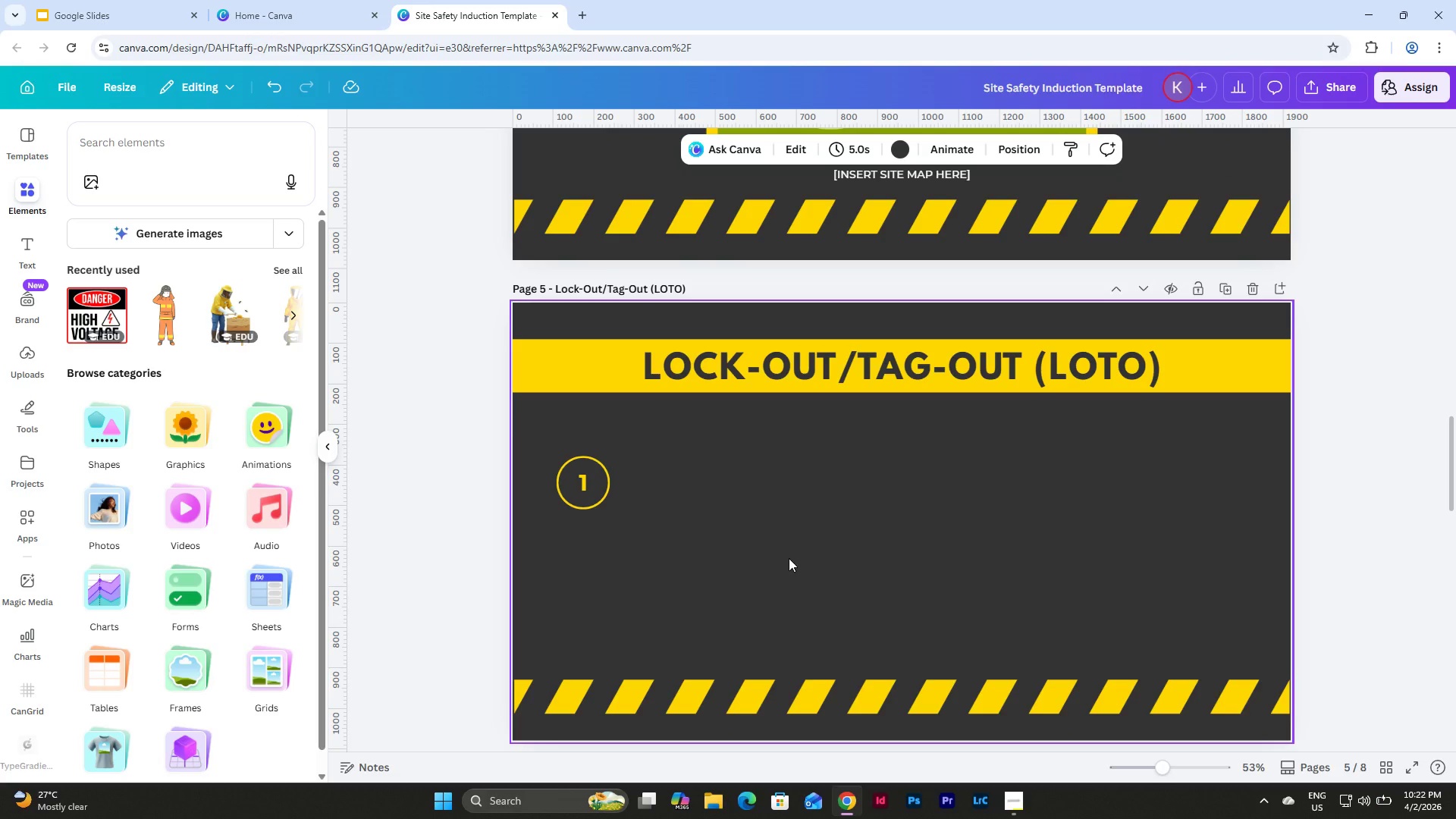 
left_click_drag(start_coordinate=[654, 558], to_coordinate=[537, 420])
 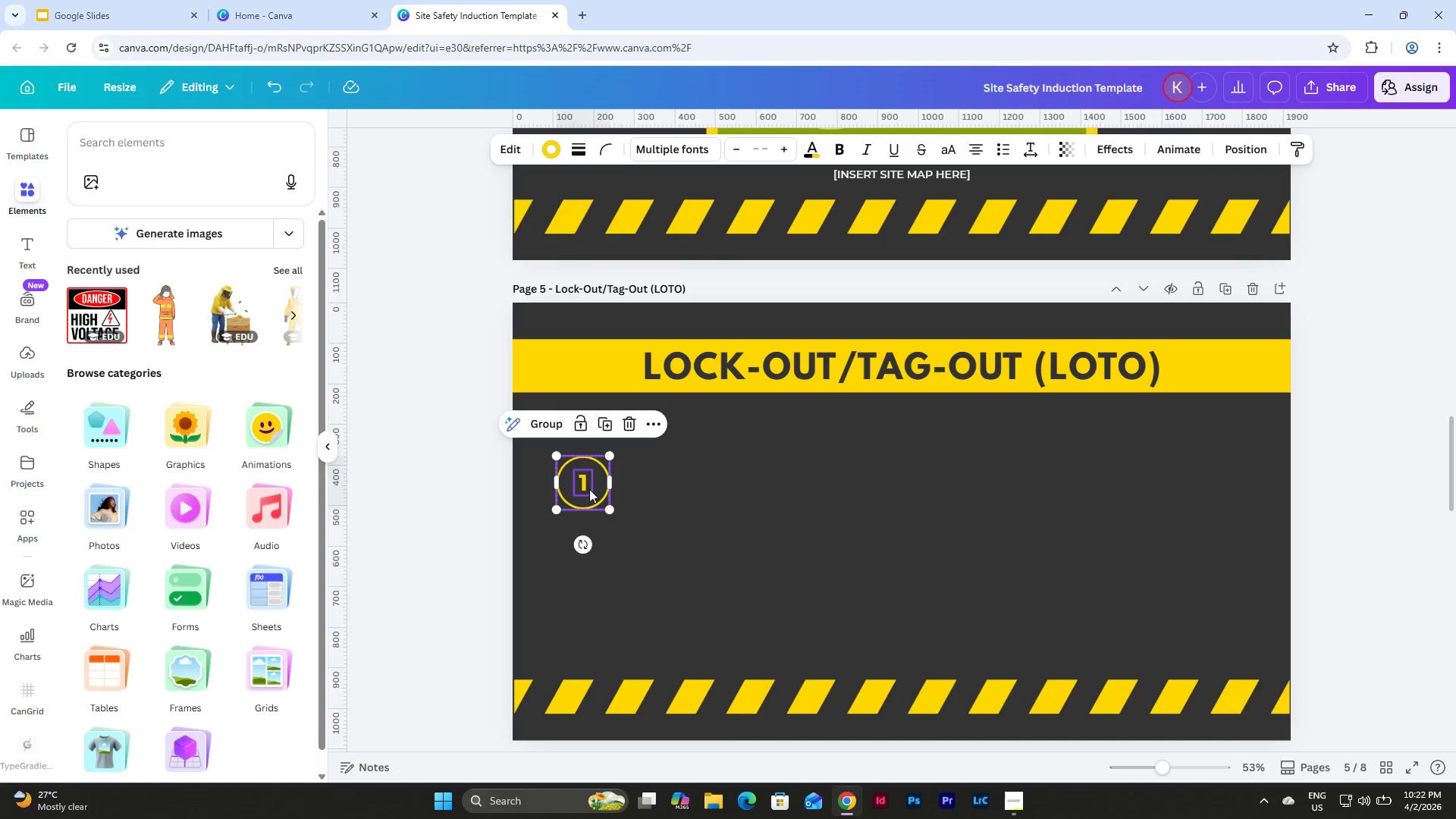 
left_click_drag(start_coordinate=[584, 483], to_coordinate=[581, 477])
 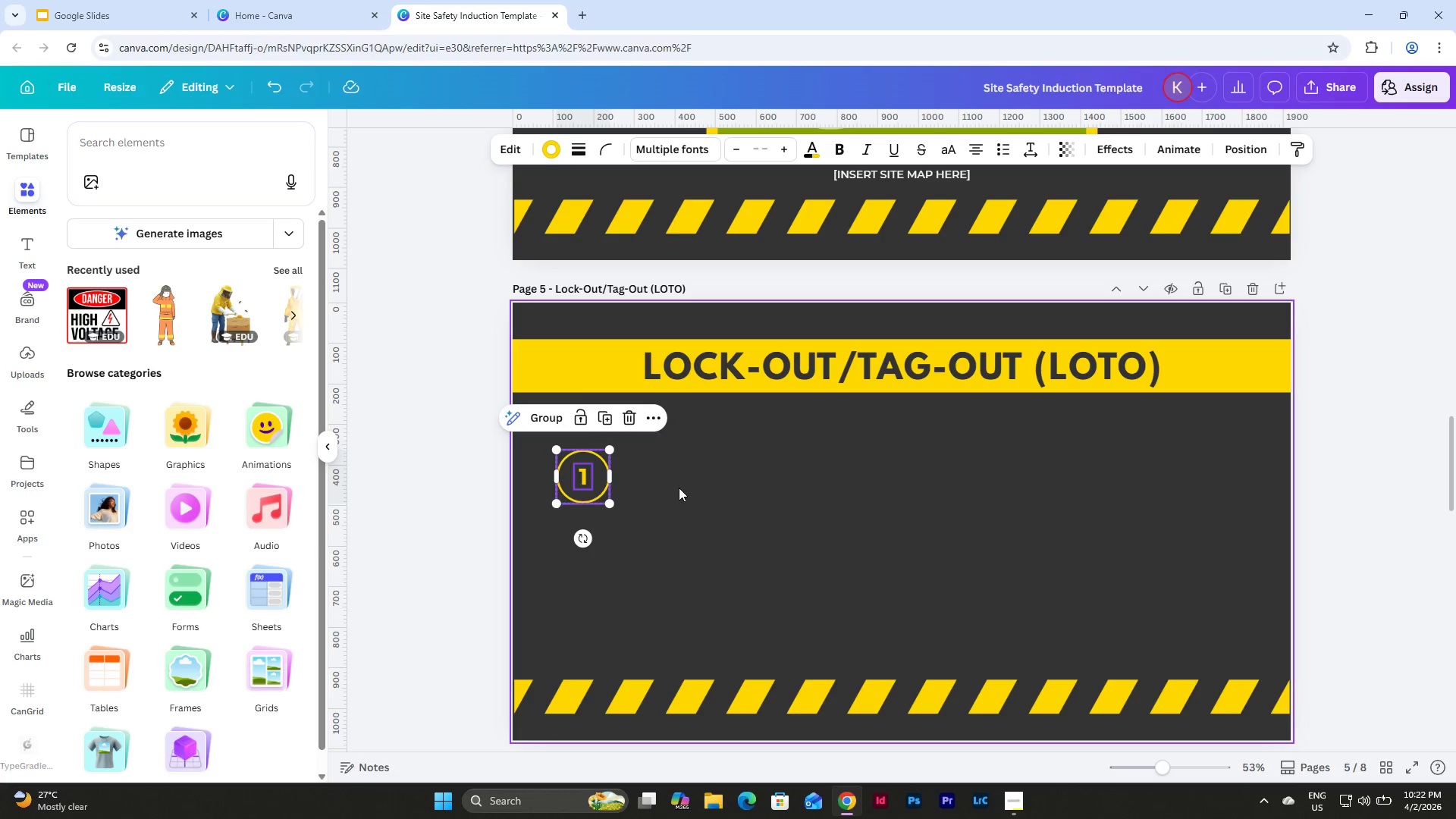 
left_click([679, 488])
 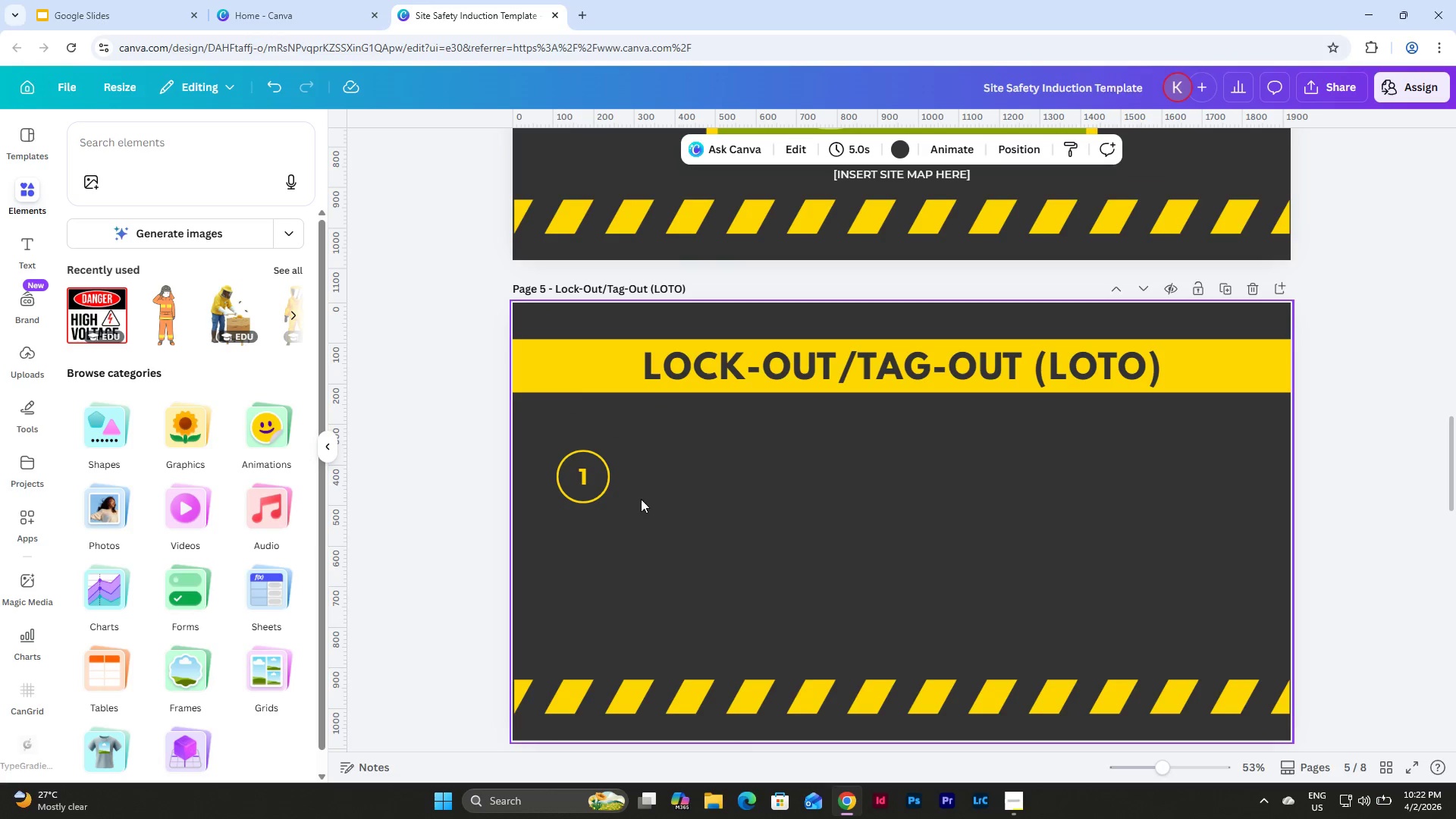 
left_click_drag(start_coordinate=[630, 507], to_coordinate=[548, 434])
 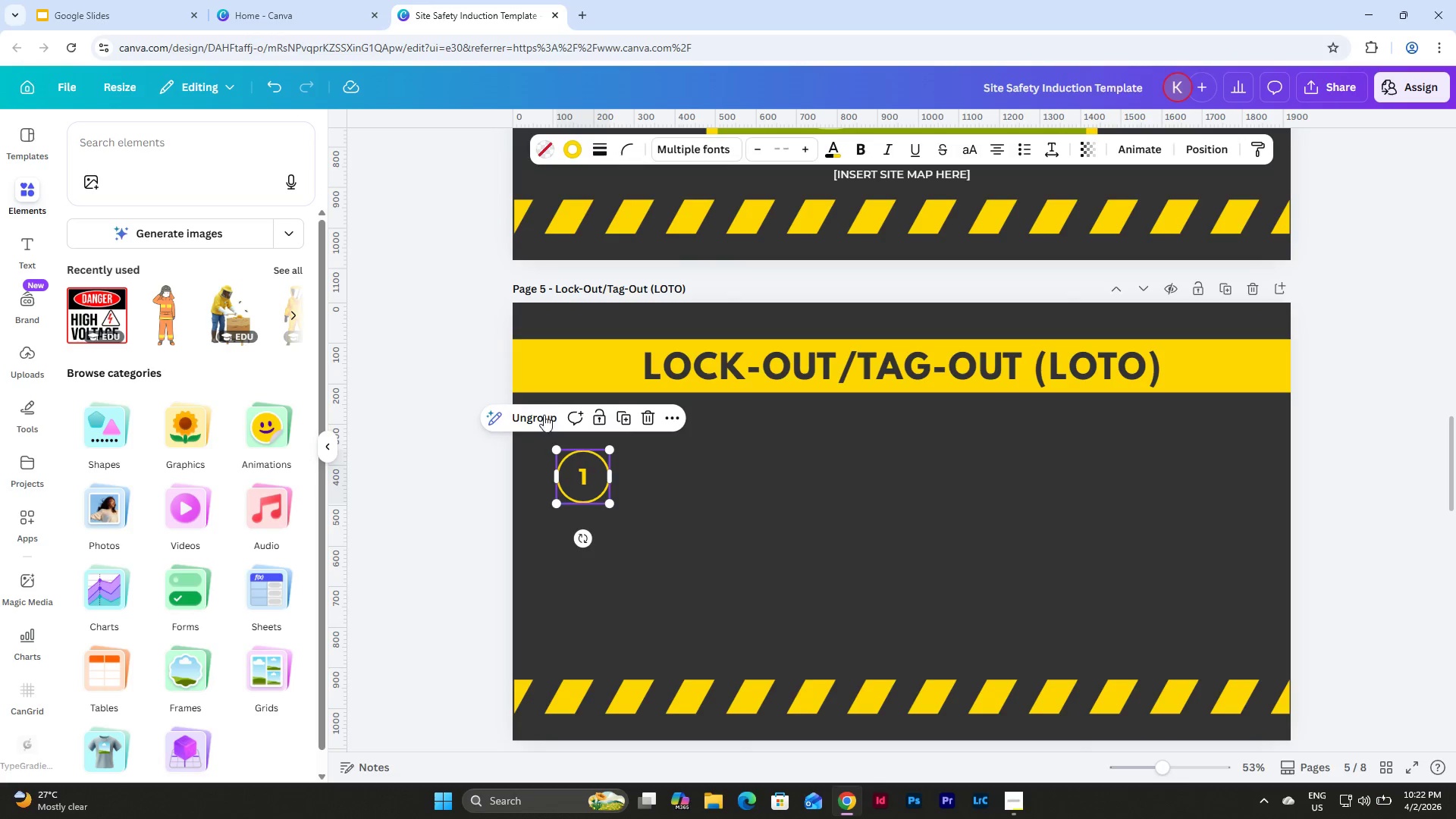 
double_click([716, 538])
 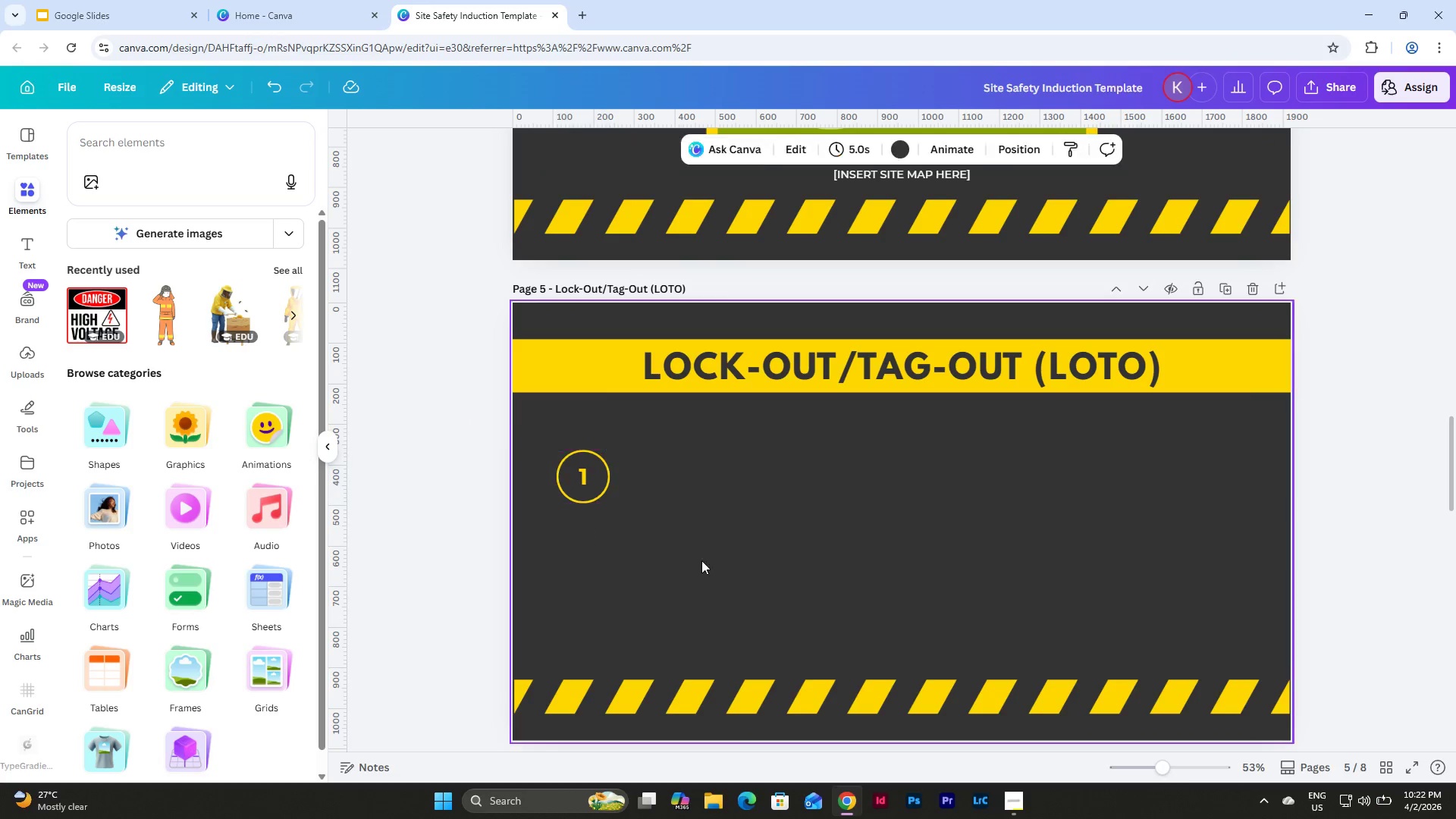 
left_click_drag(start_coordinate=[701, 563], to_coordinate=[545, 439])
 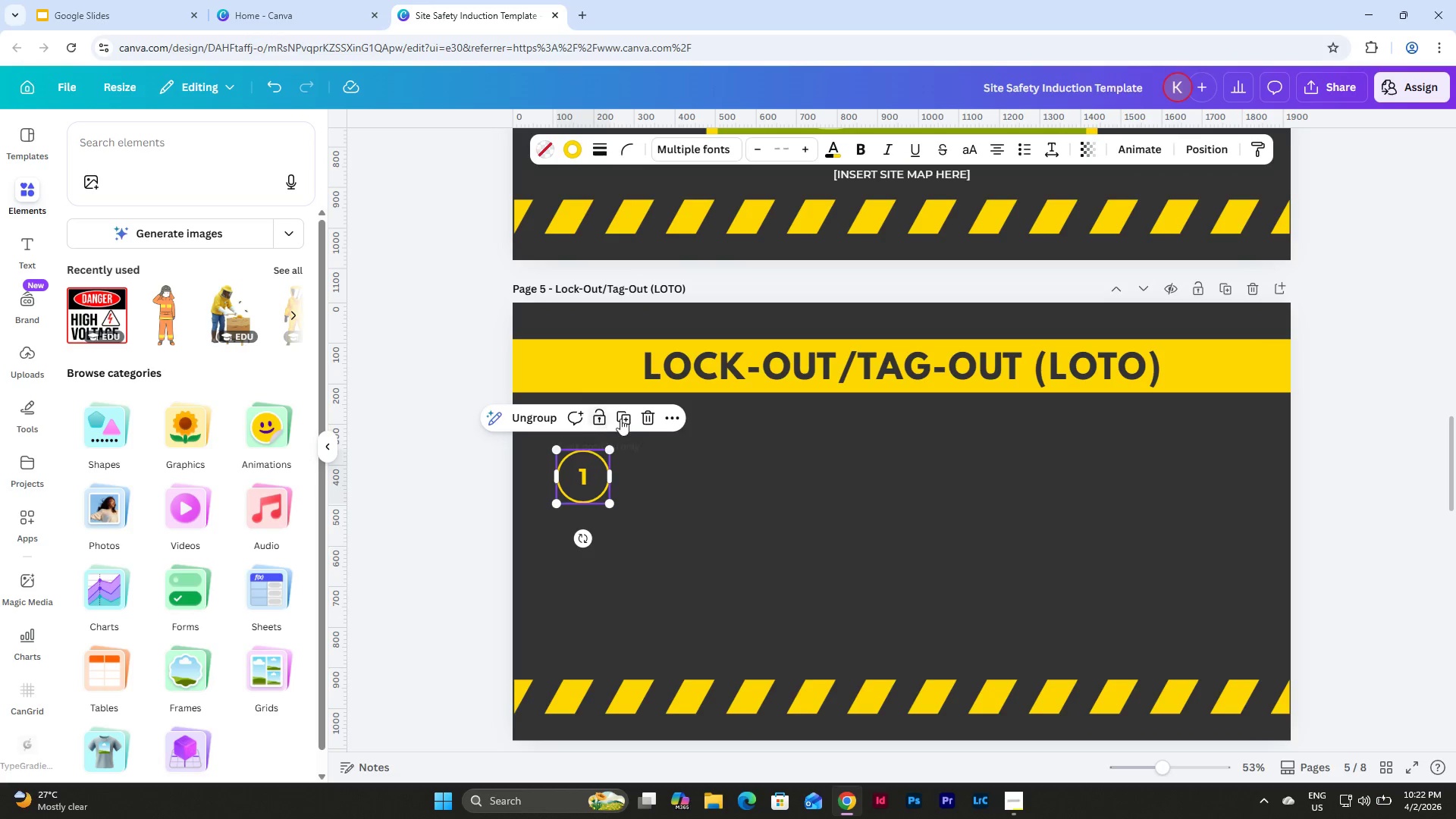 
left_click([633, 414])
 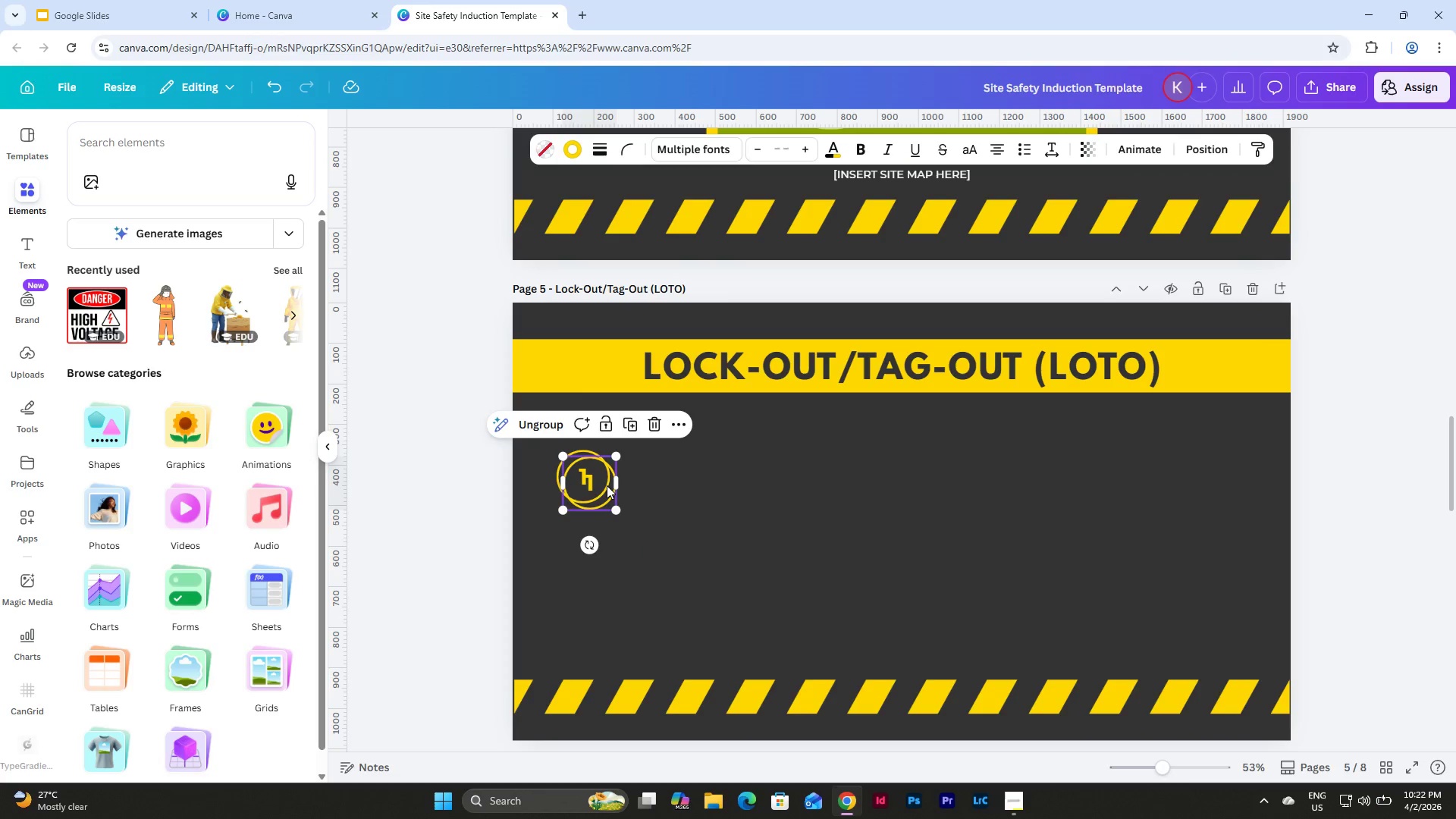 
left_click_drag(start_coordinate=[595, 479], to_coordinate=[585, 539])
 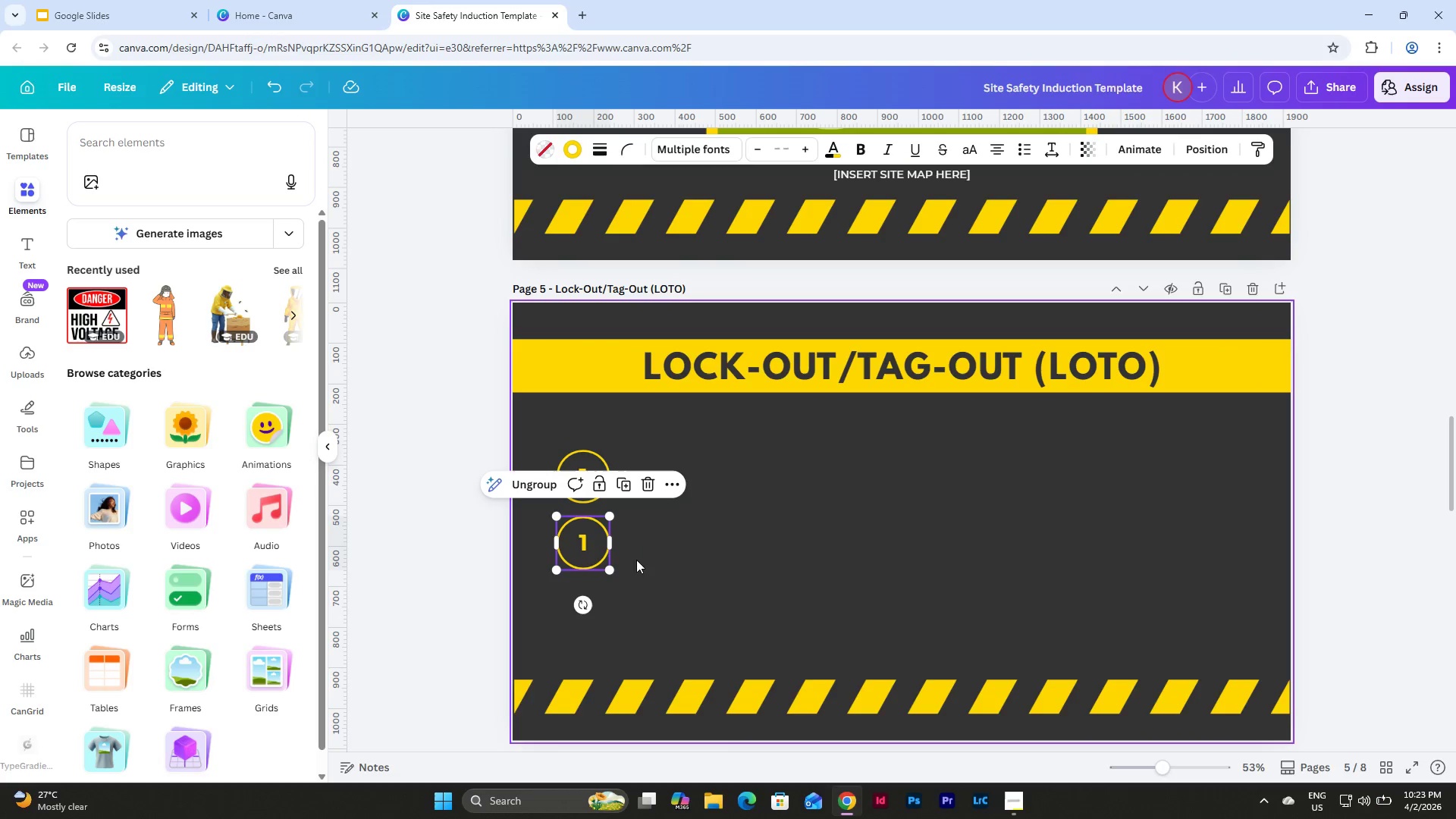 
left_click([655, 594])
 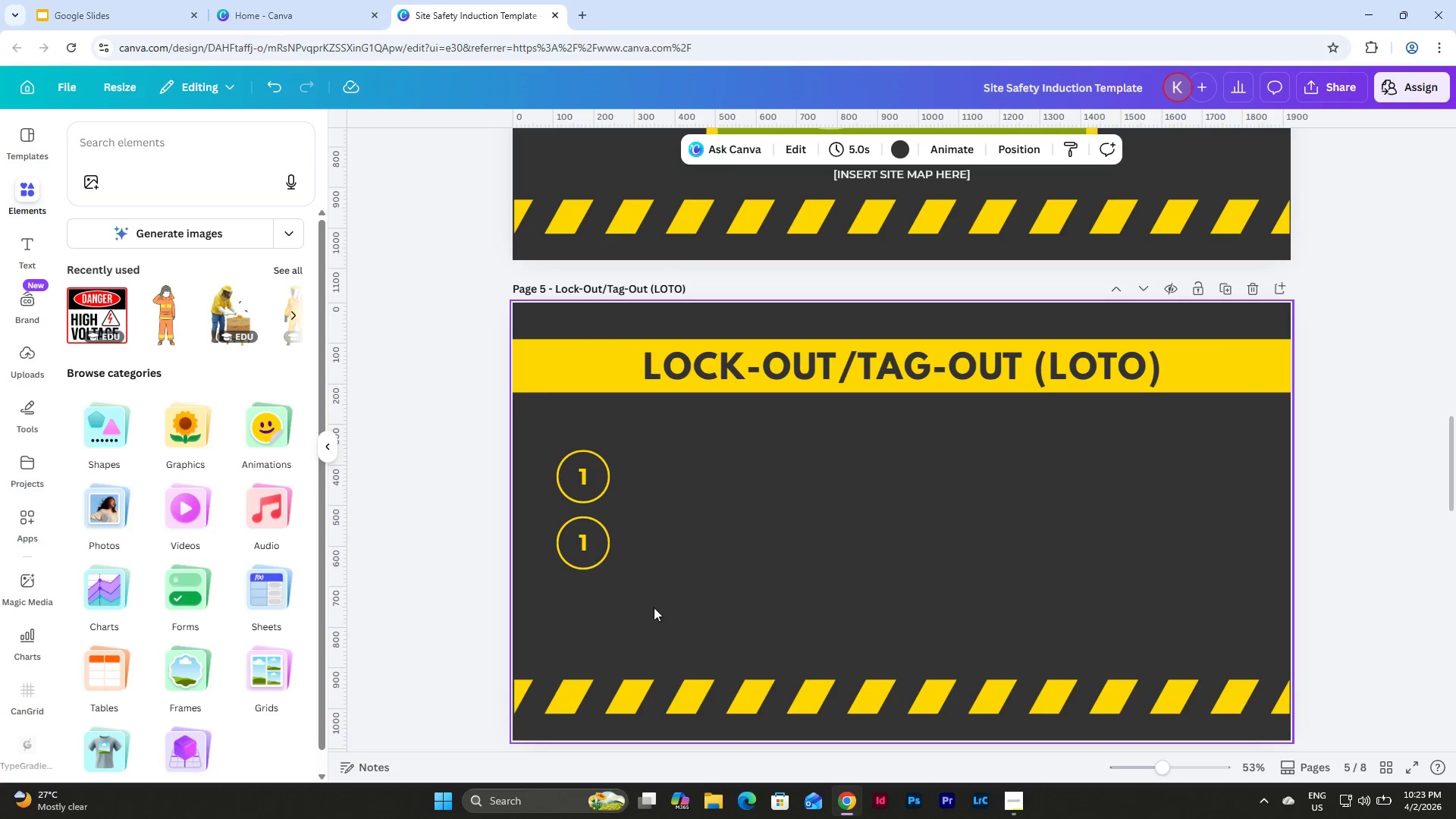 
left_click_drag(start_coordinate=[654, 610], to_coordinate=[554, 517])
 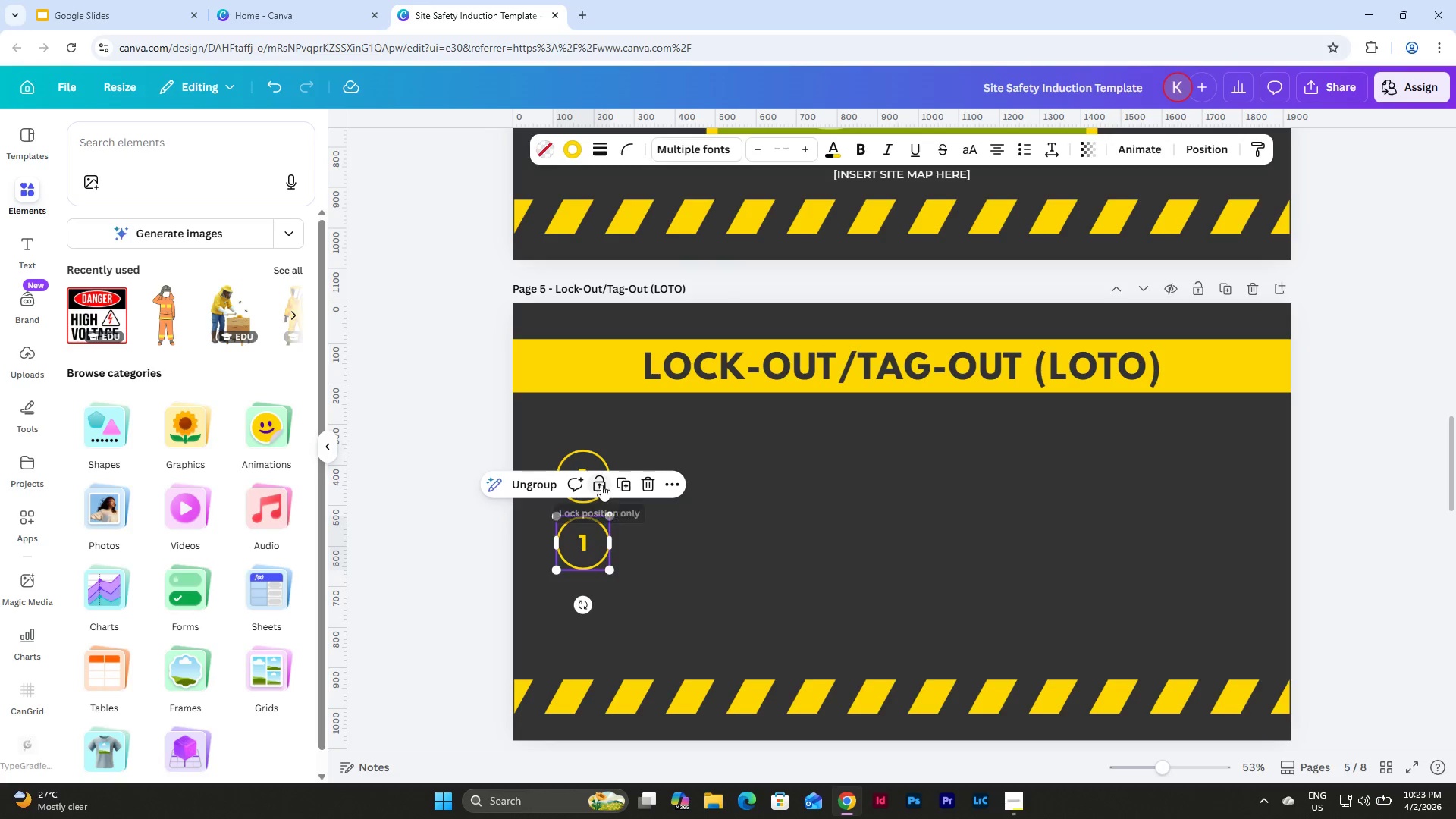 
left_click([625, 485])
 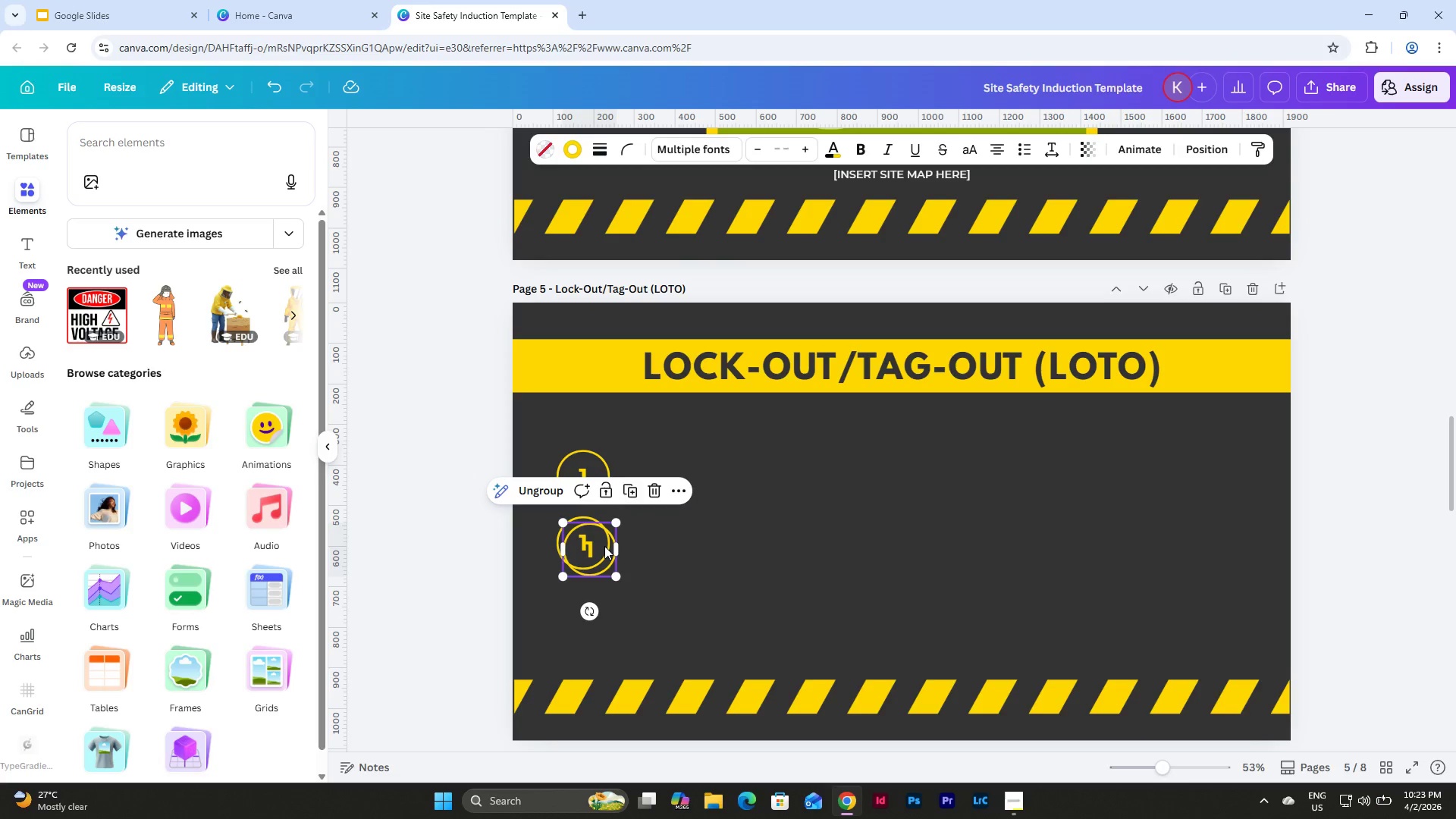 
left_click_drag(start_coordinate=[604, 547], to_coordinate=[595, 604])
 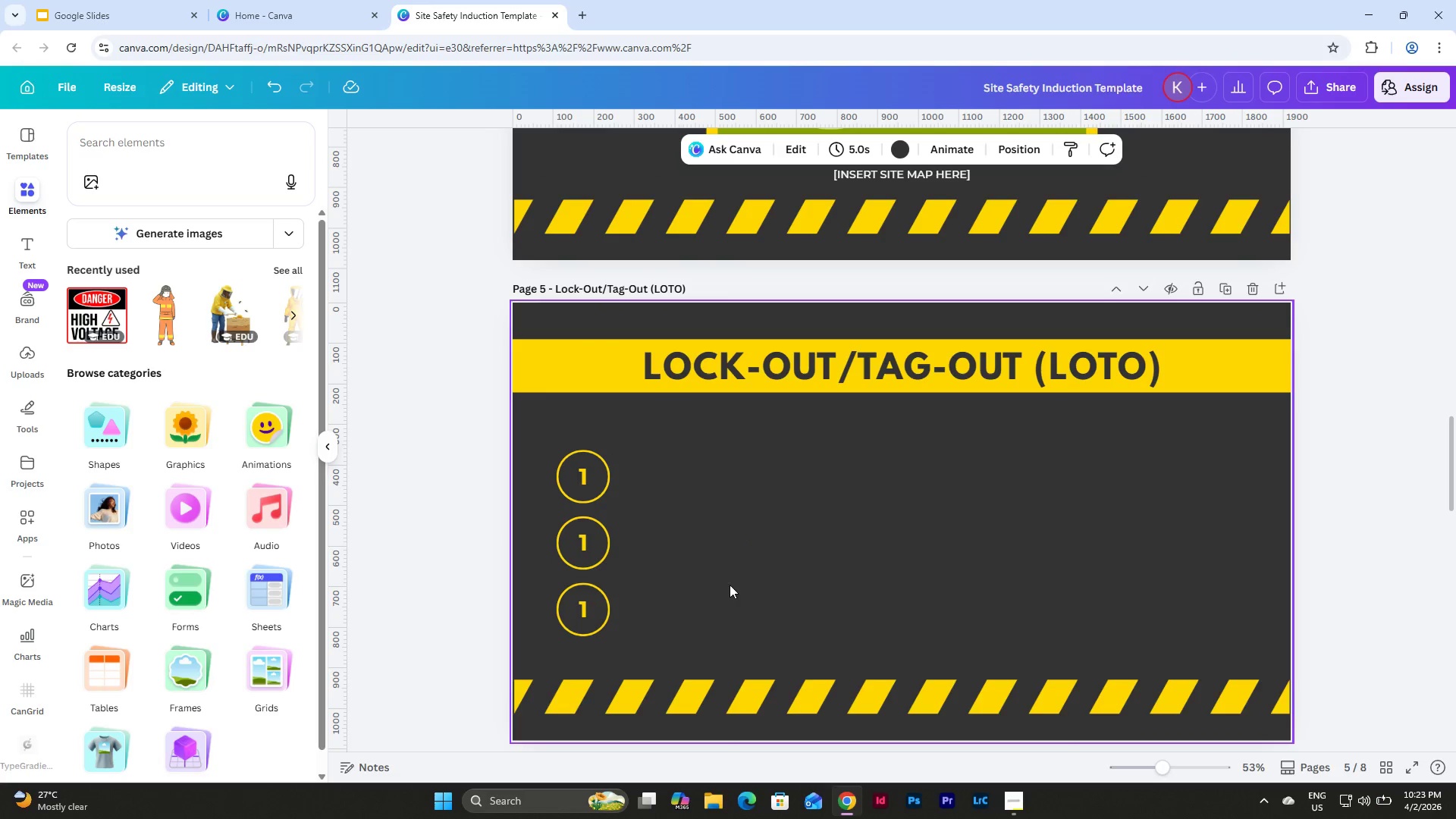 
left_click_drag(start_coordinate=[704, 664], to_coordinate=[558, 428])
 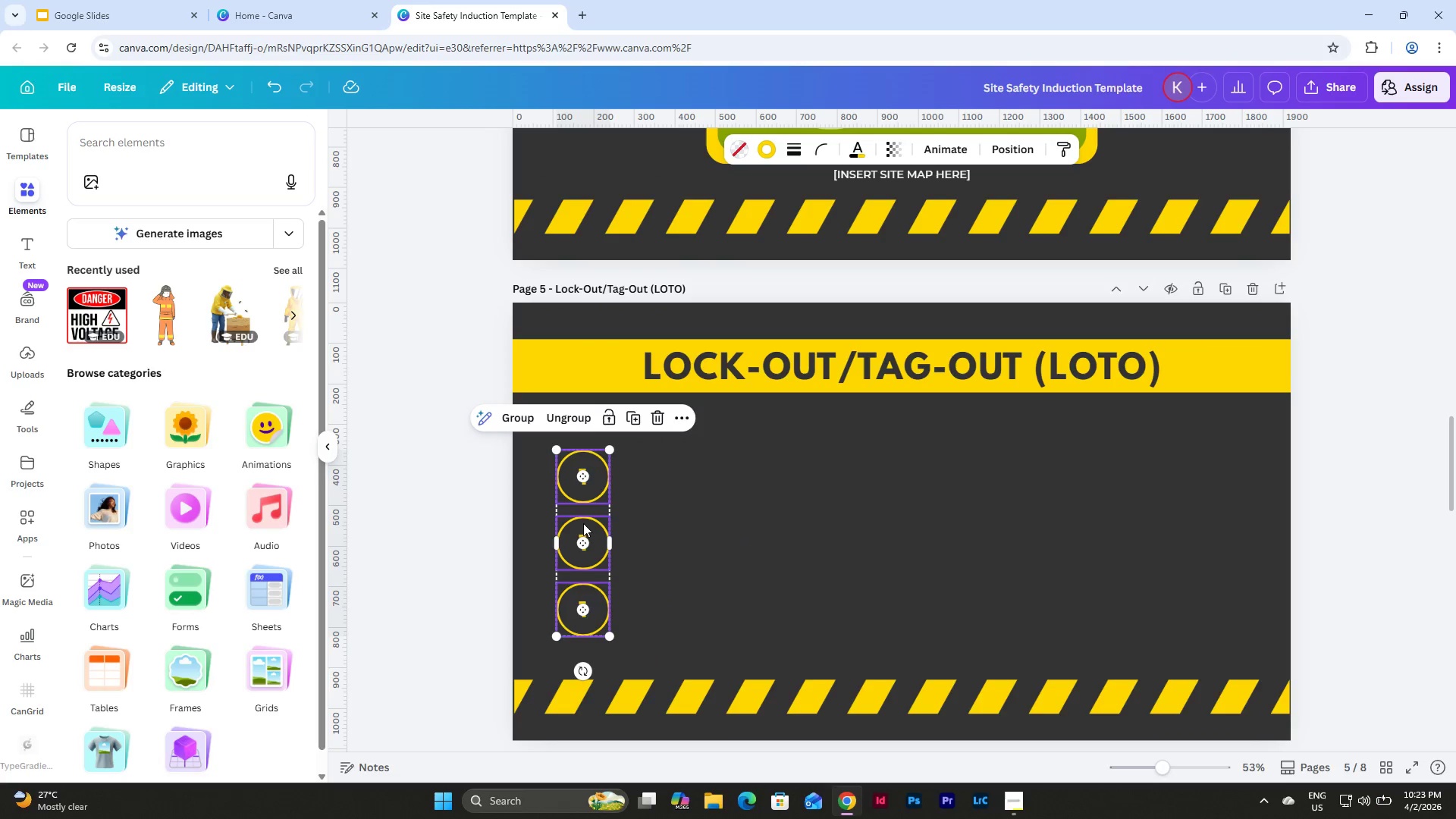 
left_click_drag(start_coordinate=[583, 523], to_coordinate=[584, 514])
 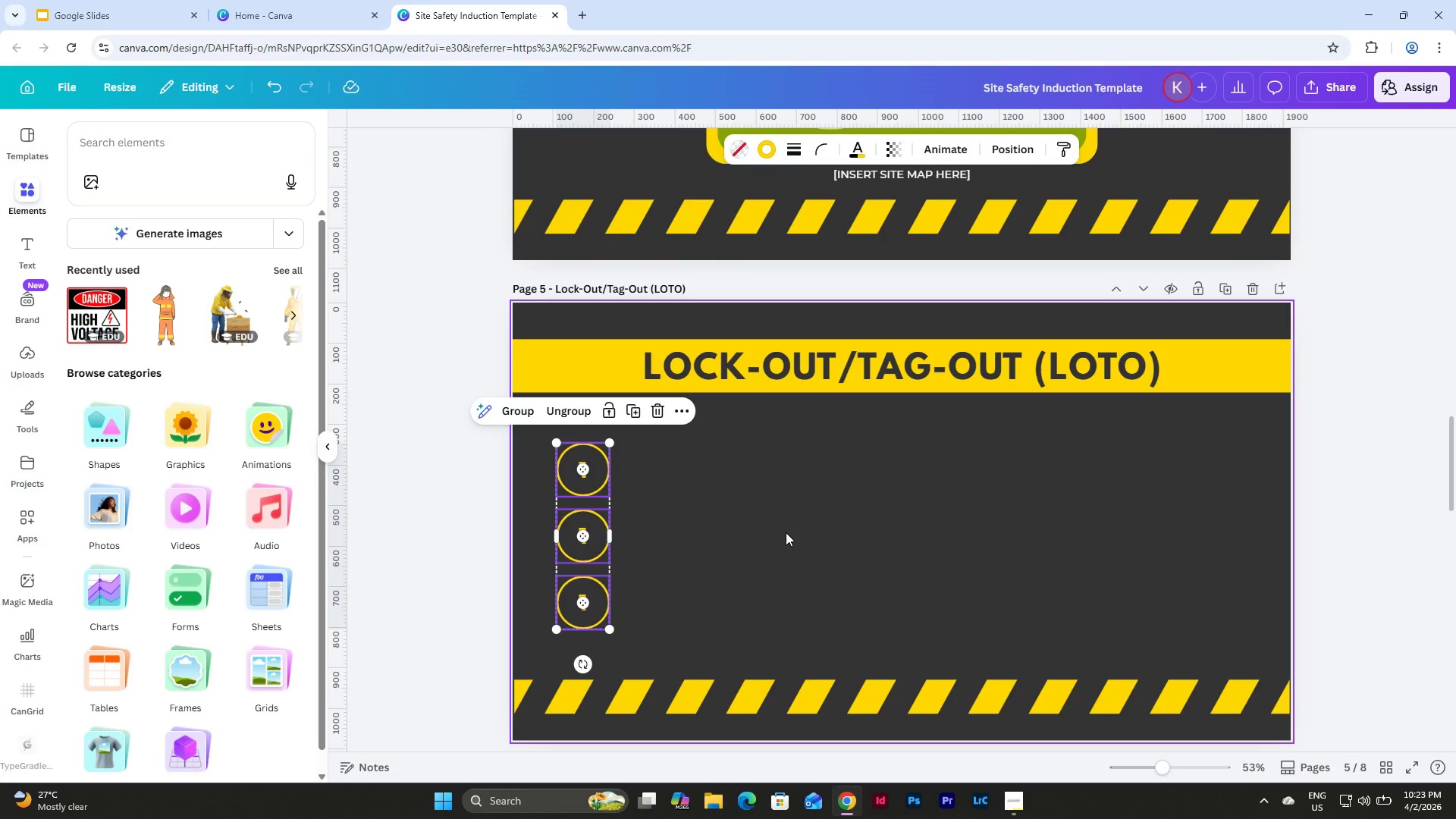 
left_click([786, 532])
 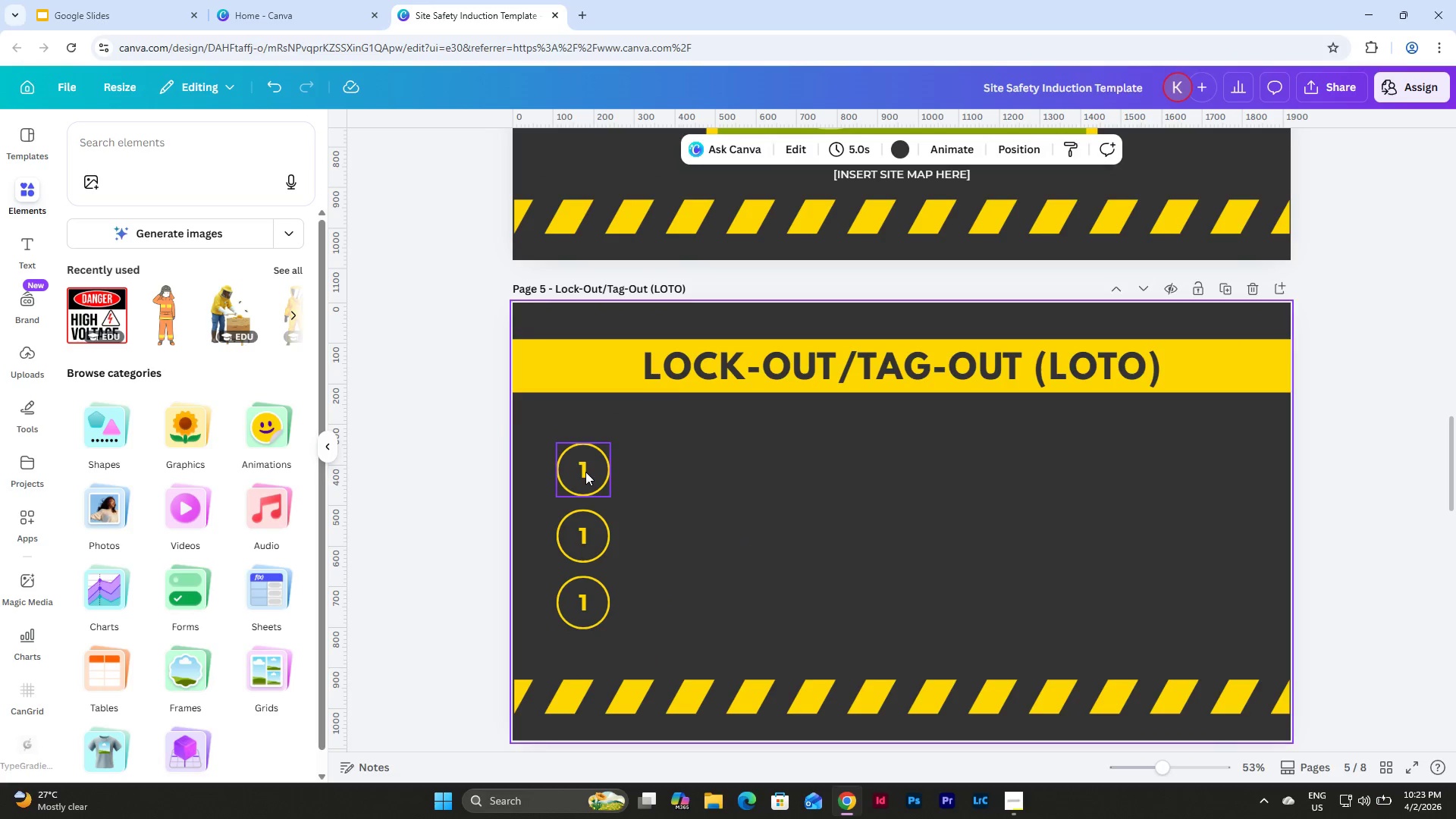 
double_click([585, 472])
 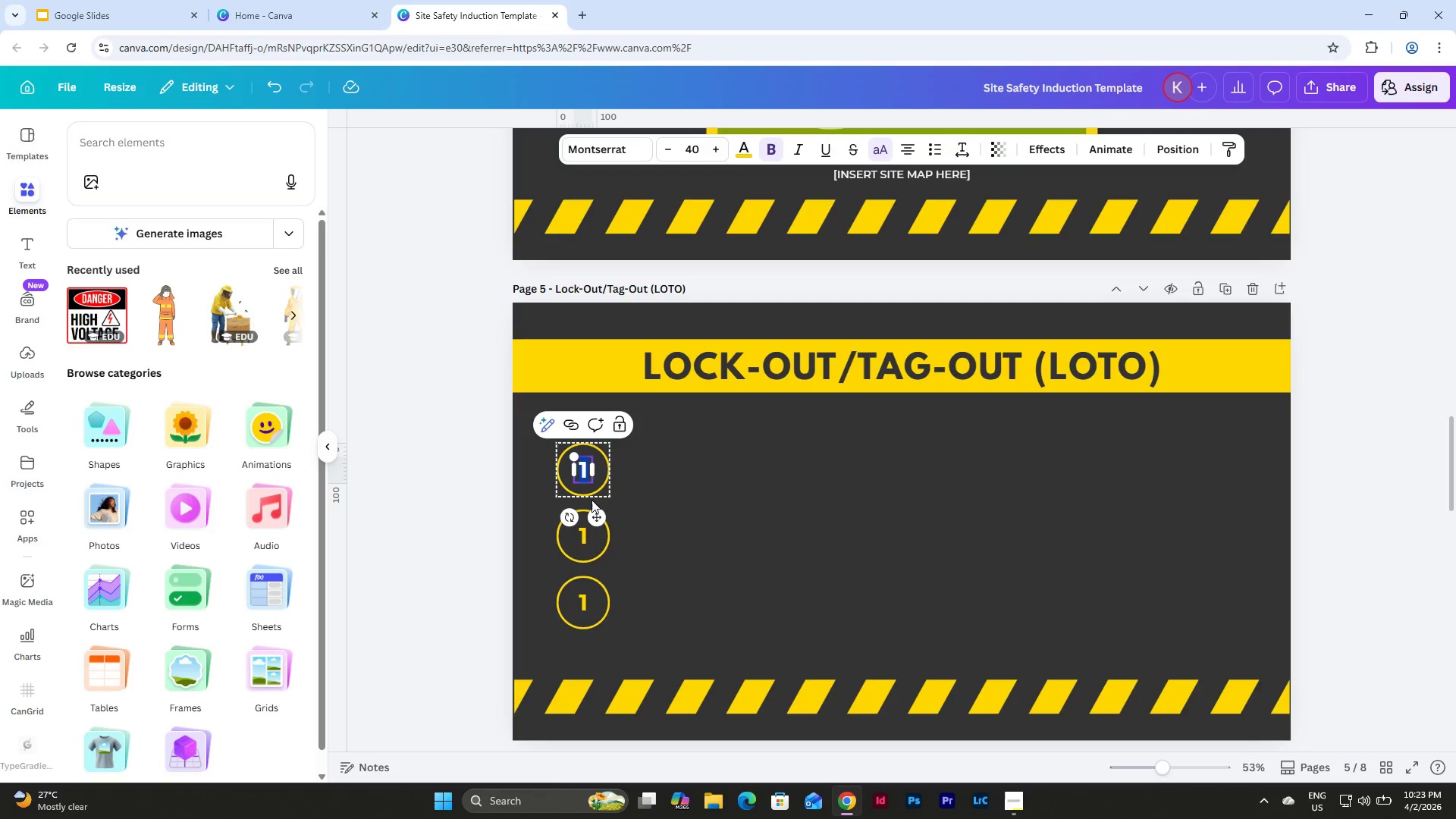 
double_click([581, 532])
 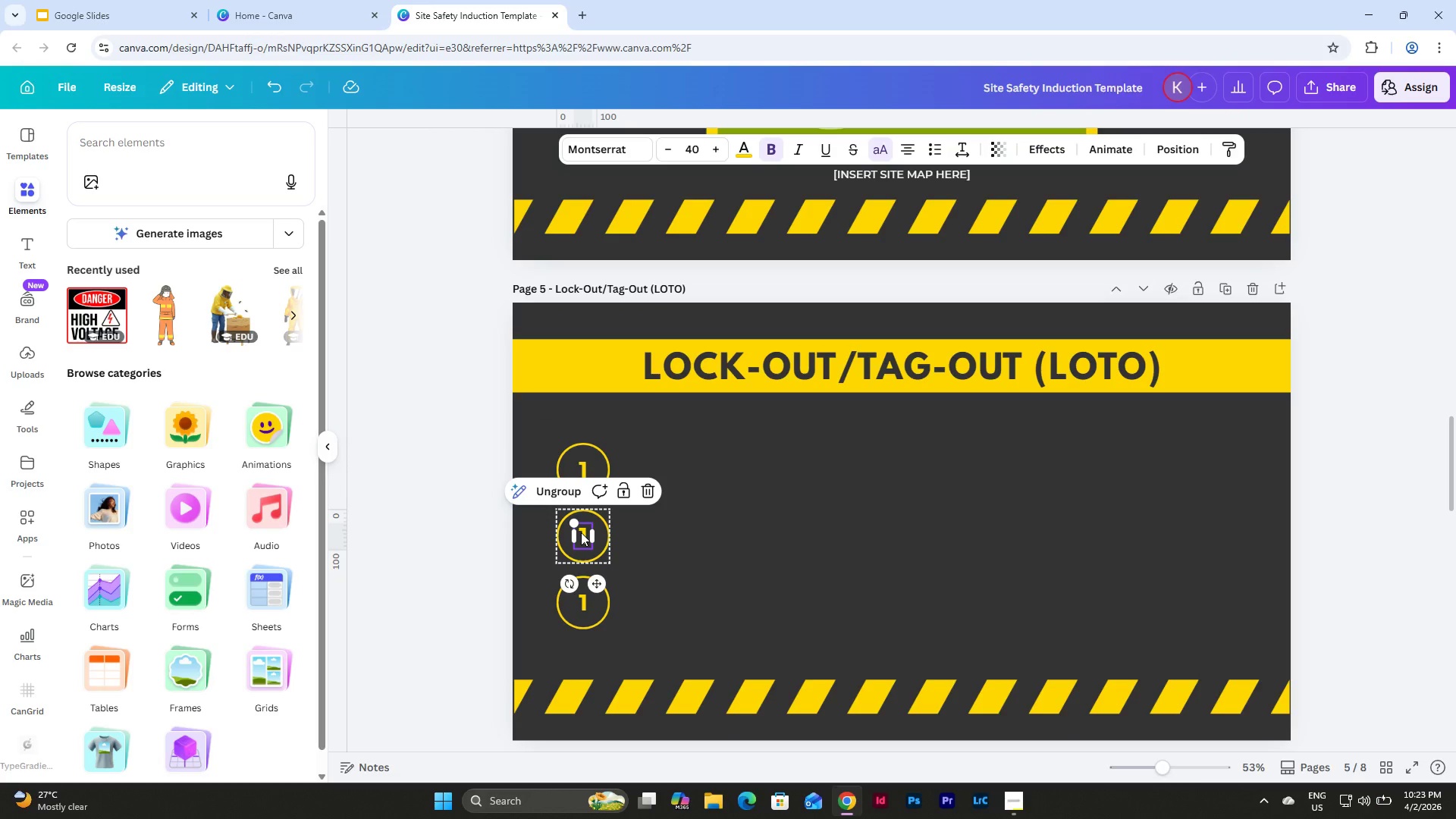 
left_click([581, 532])
 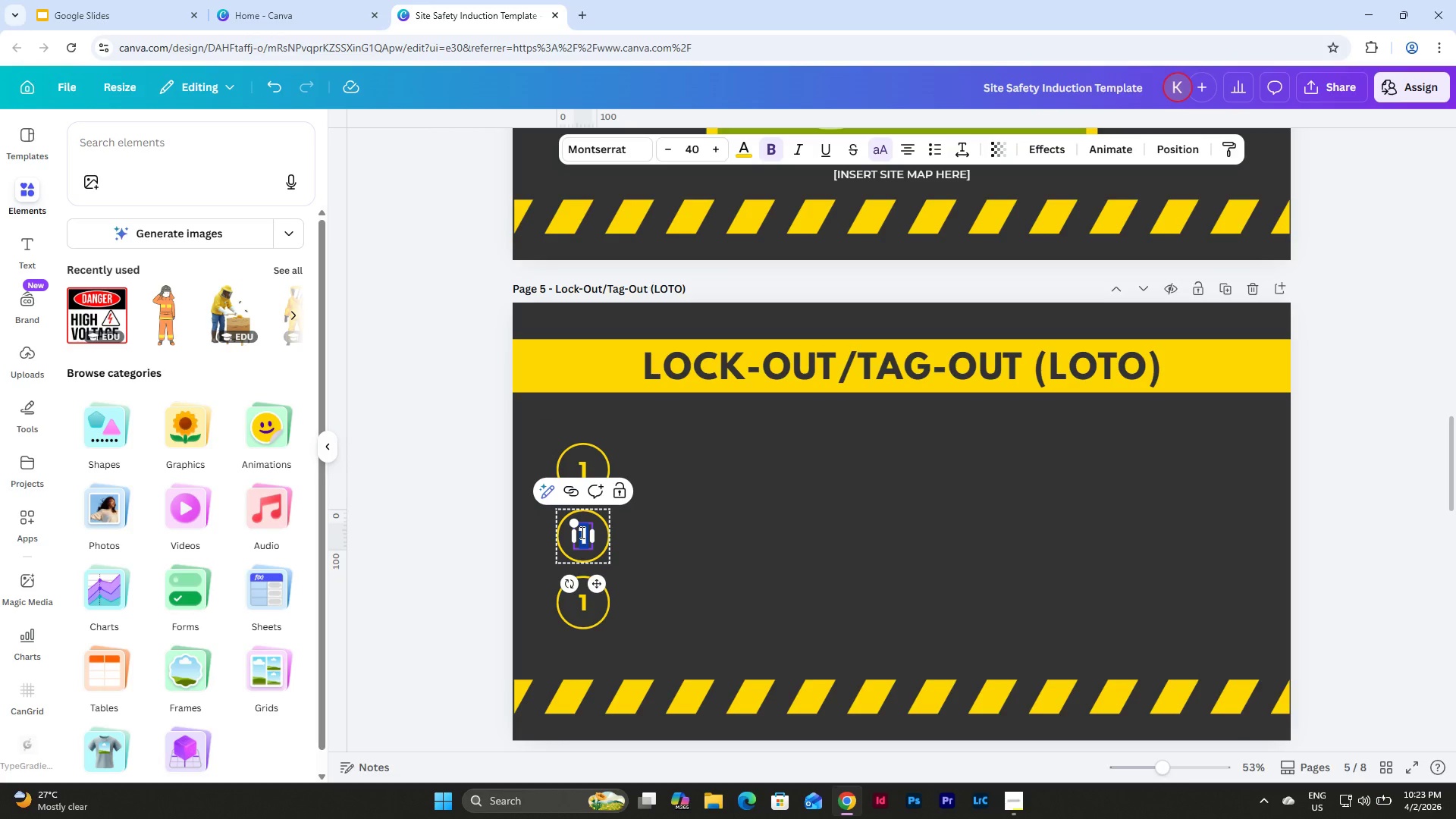 
key(Numpad2)
 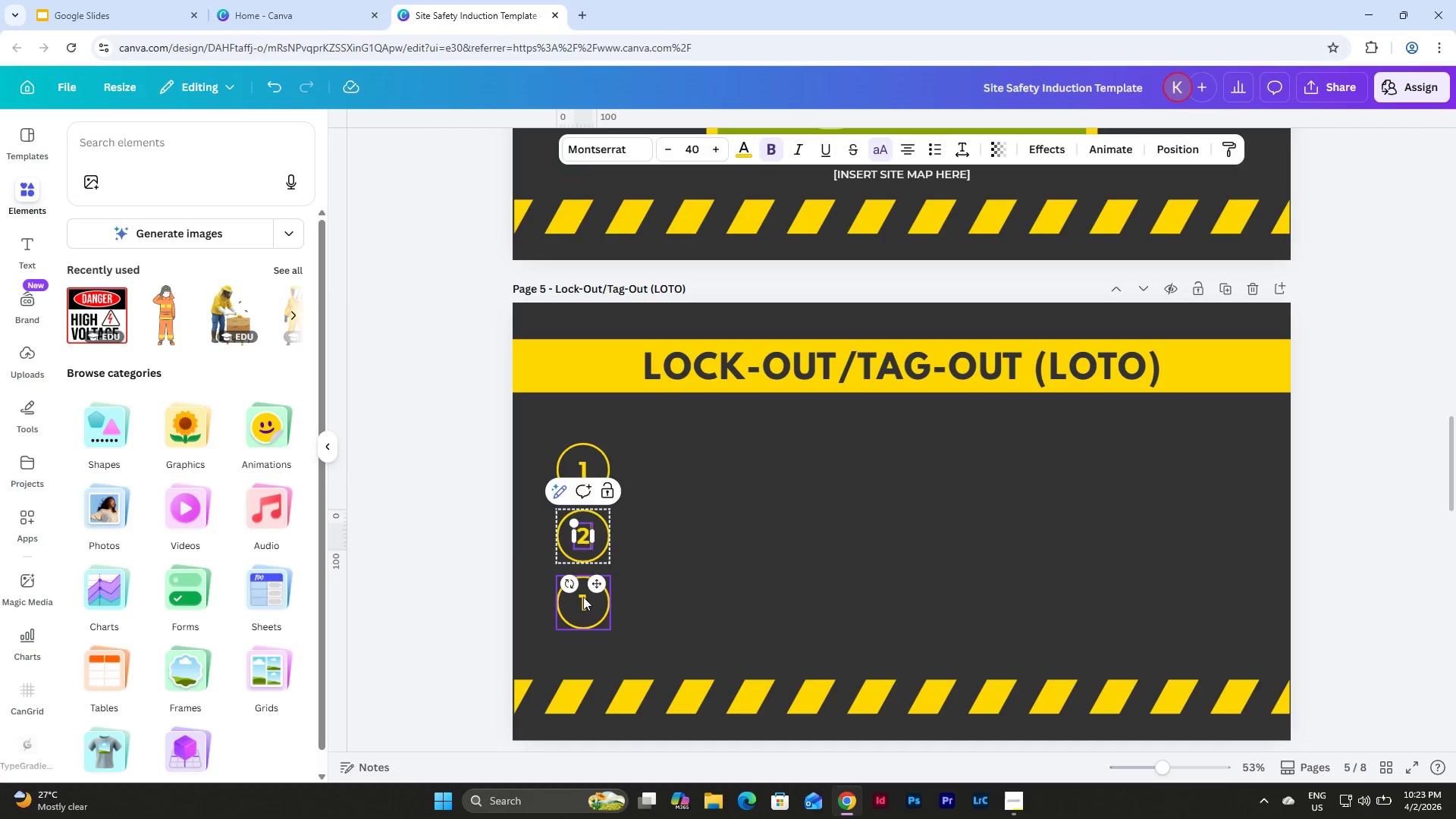 
double_click([583, 597])
 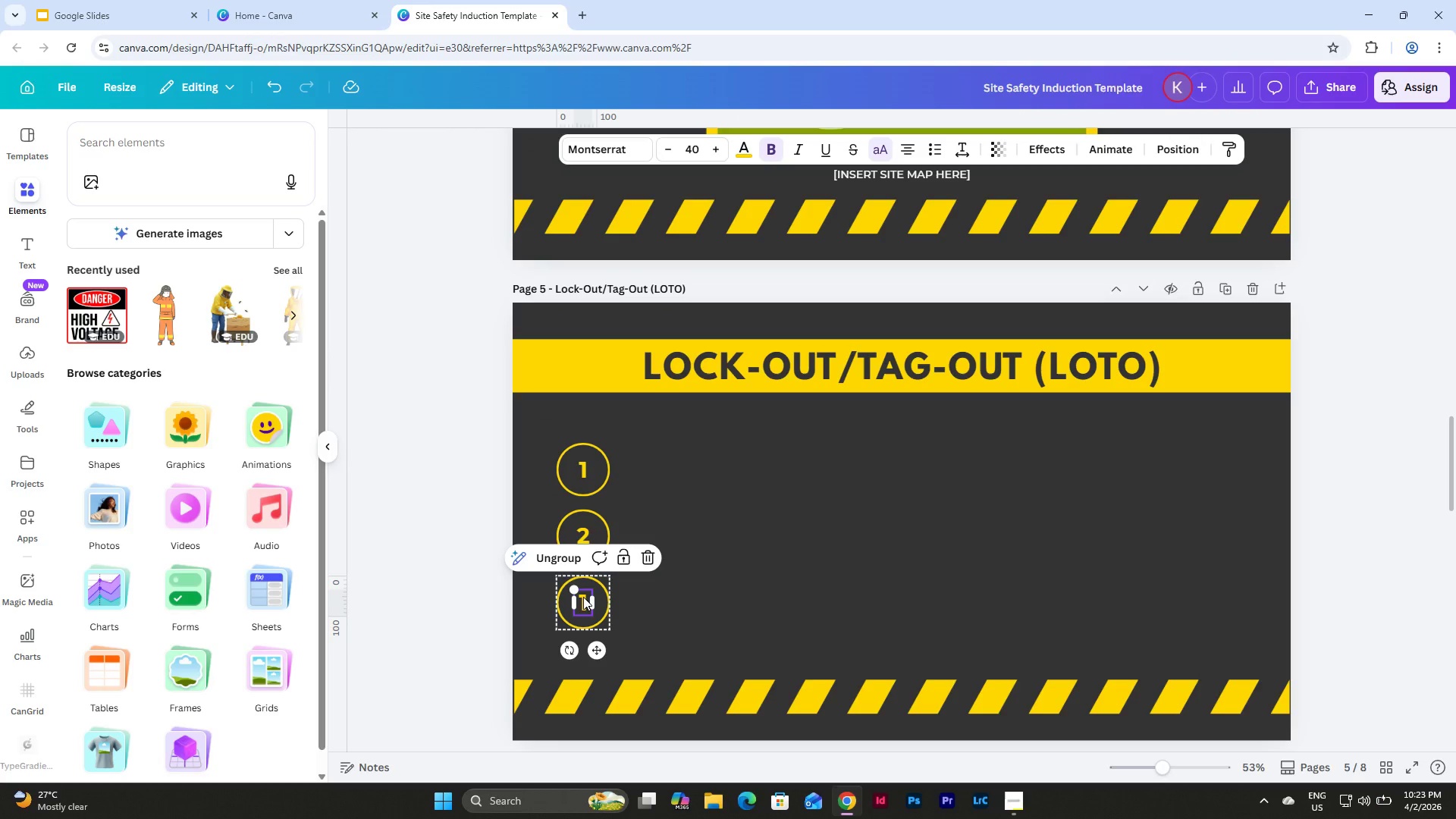 
left_click([583, 597])
 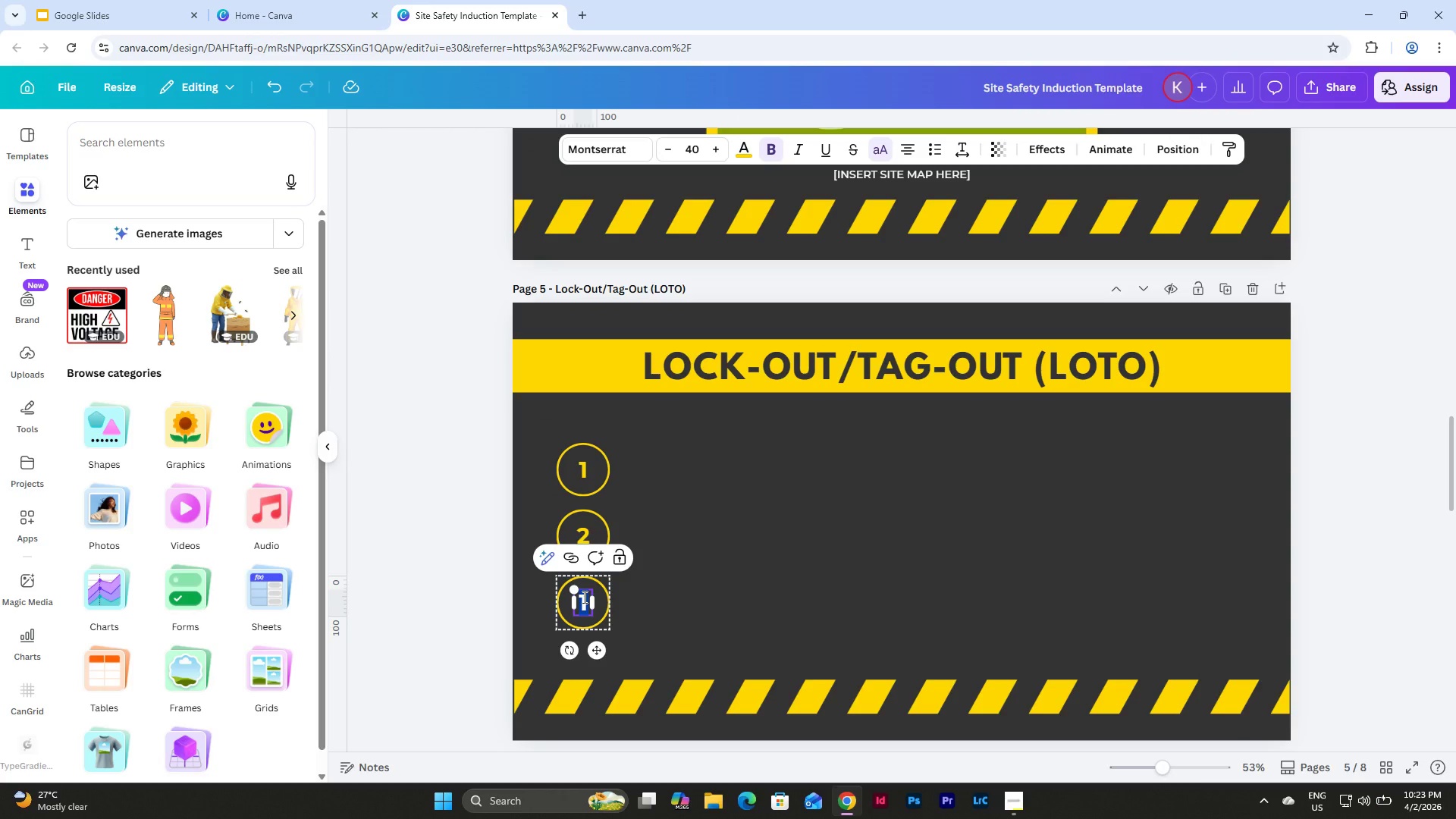 
key(Numpad3)
 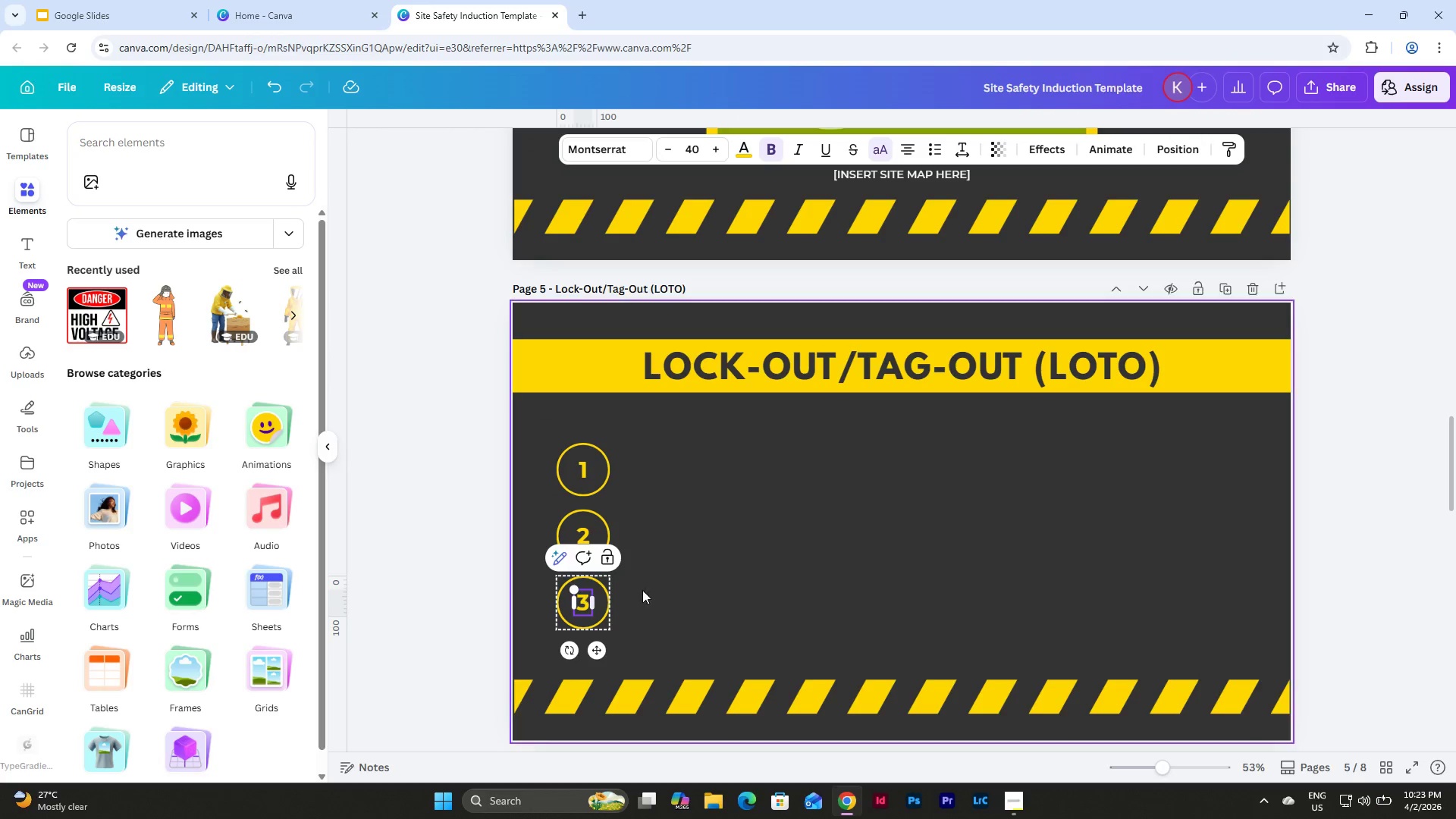 
left_click([787, 534])
 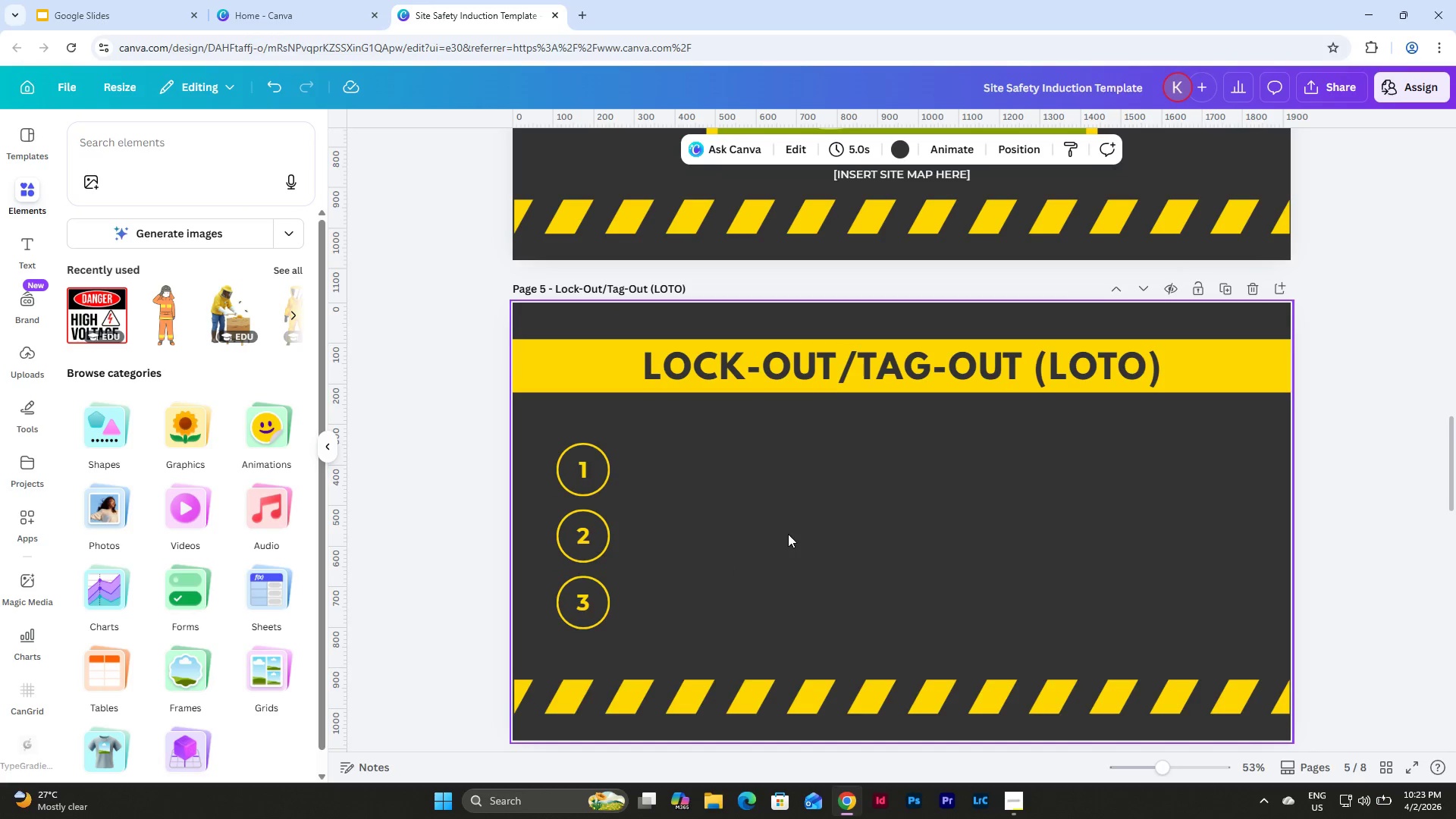 
scroll: coordinate [775, 346], scroll_direction: up, amount: 22.0
 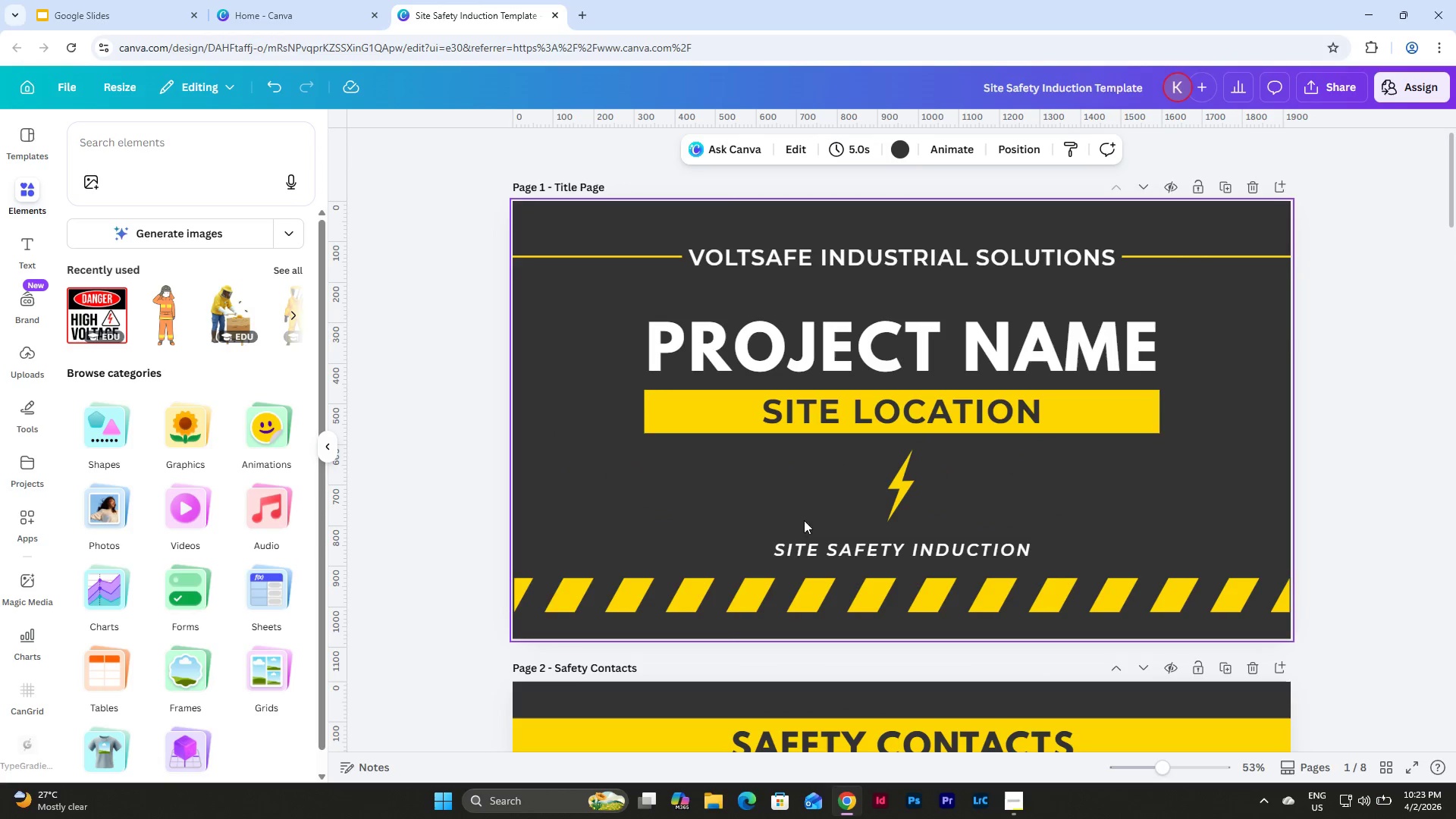 
left_click([810, 556])
 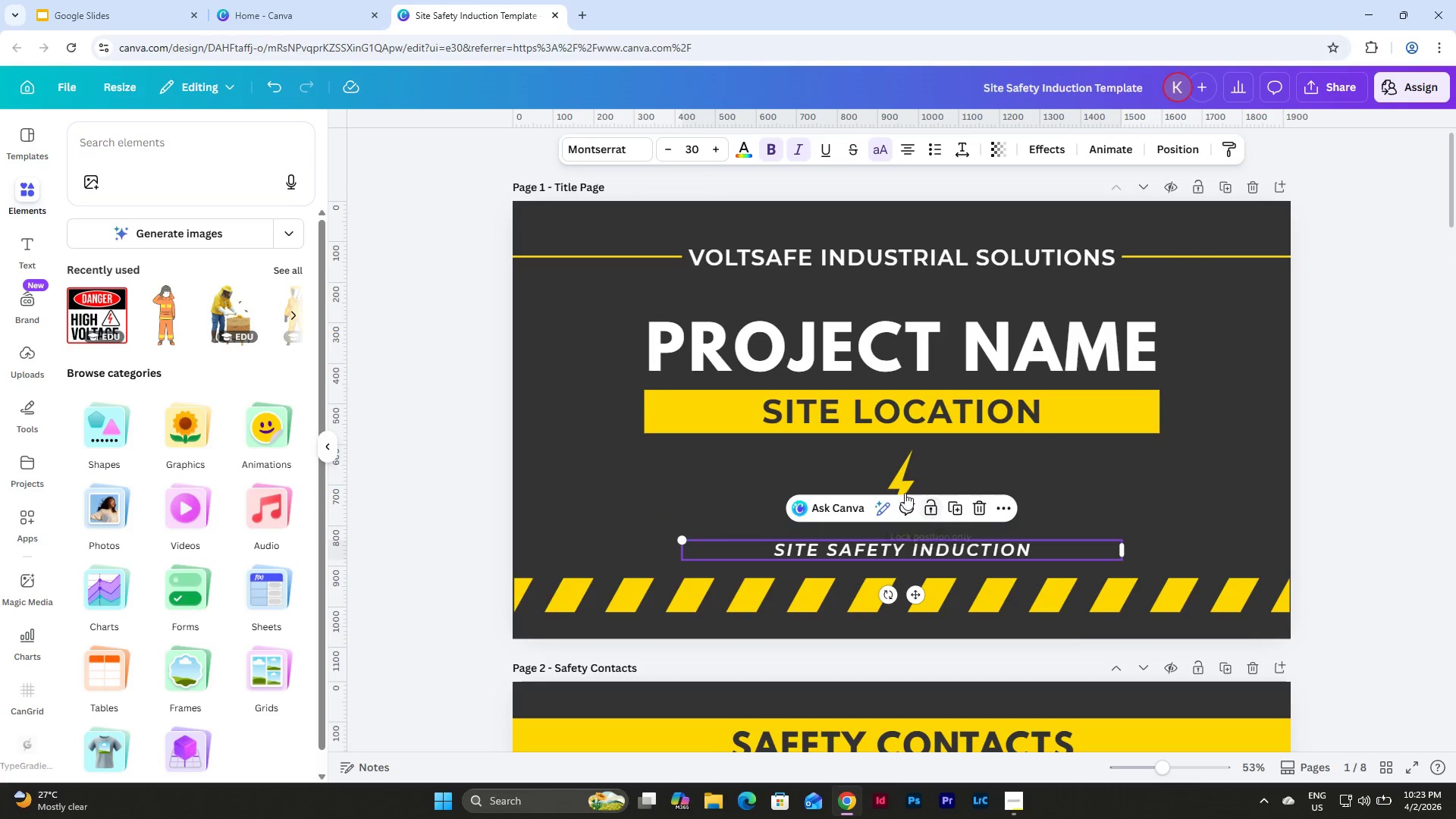 
scroll: coordinate [805, 379], scroll_direction: down, amount: 15.0
 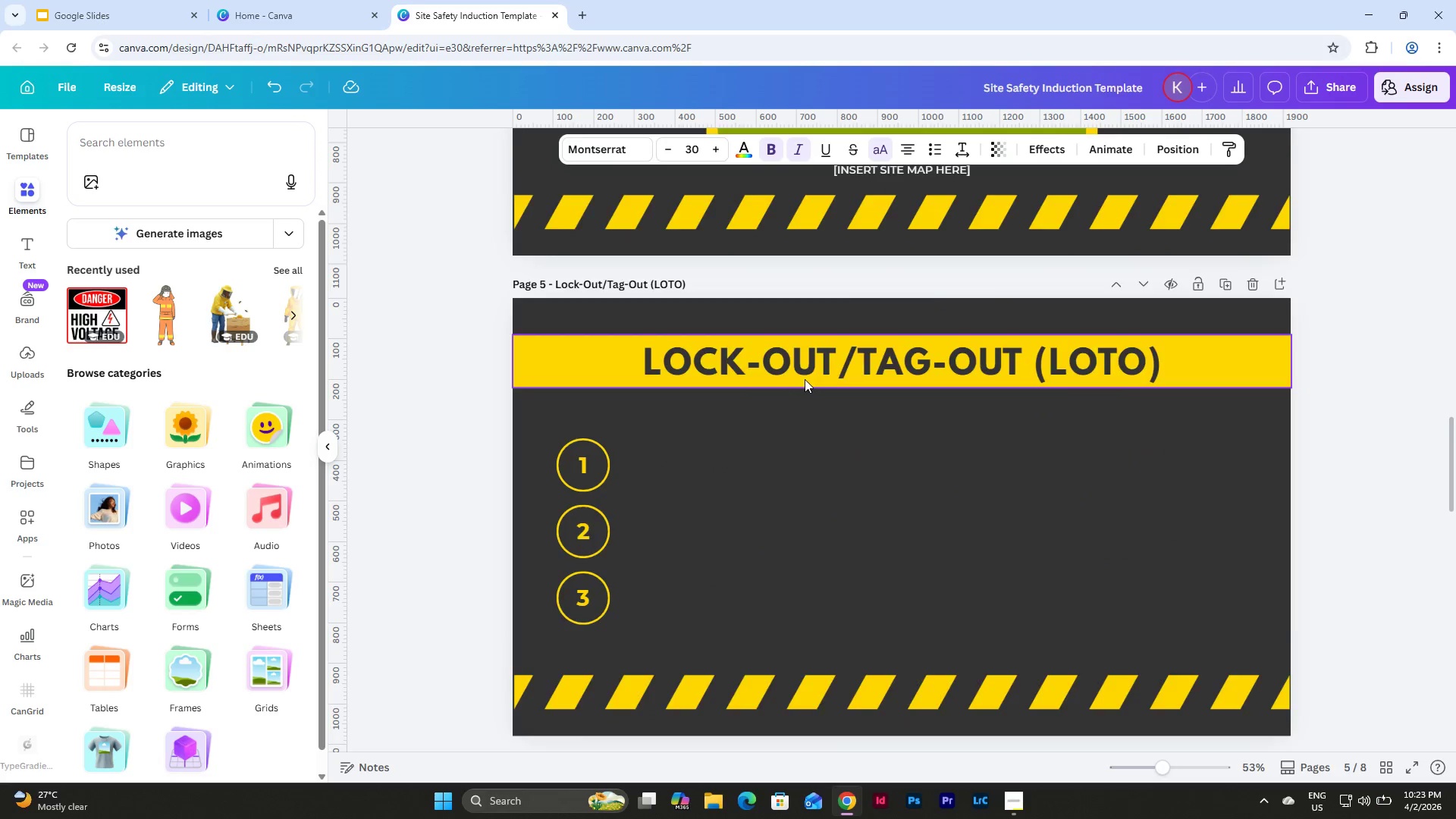 
scroll: coordinate [805, 379], scroll_direction: up, amount: 4.0
 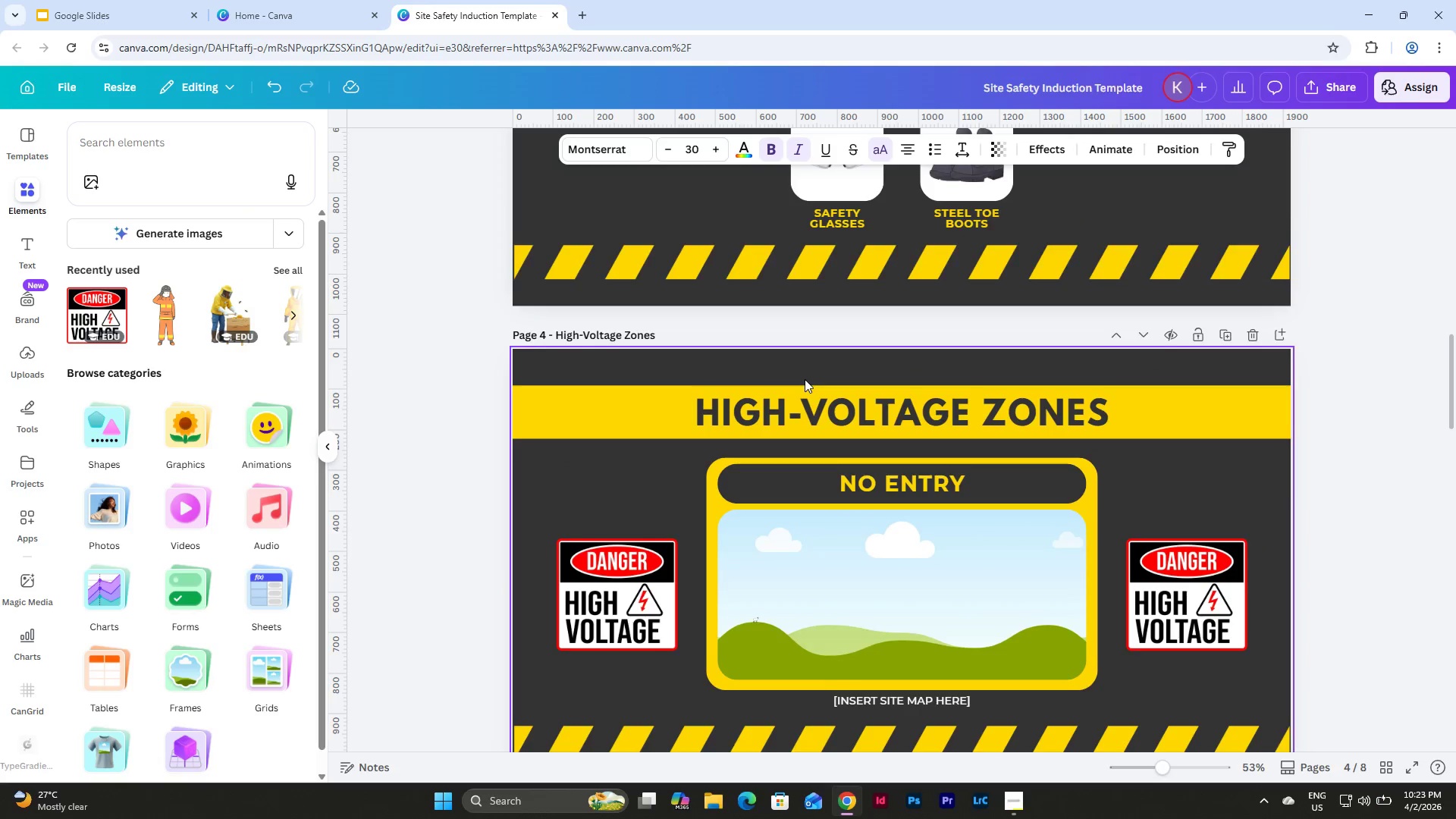 
scroll: coordinate [805, 379], scroll_direction: down, amount: 5.0
 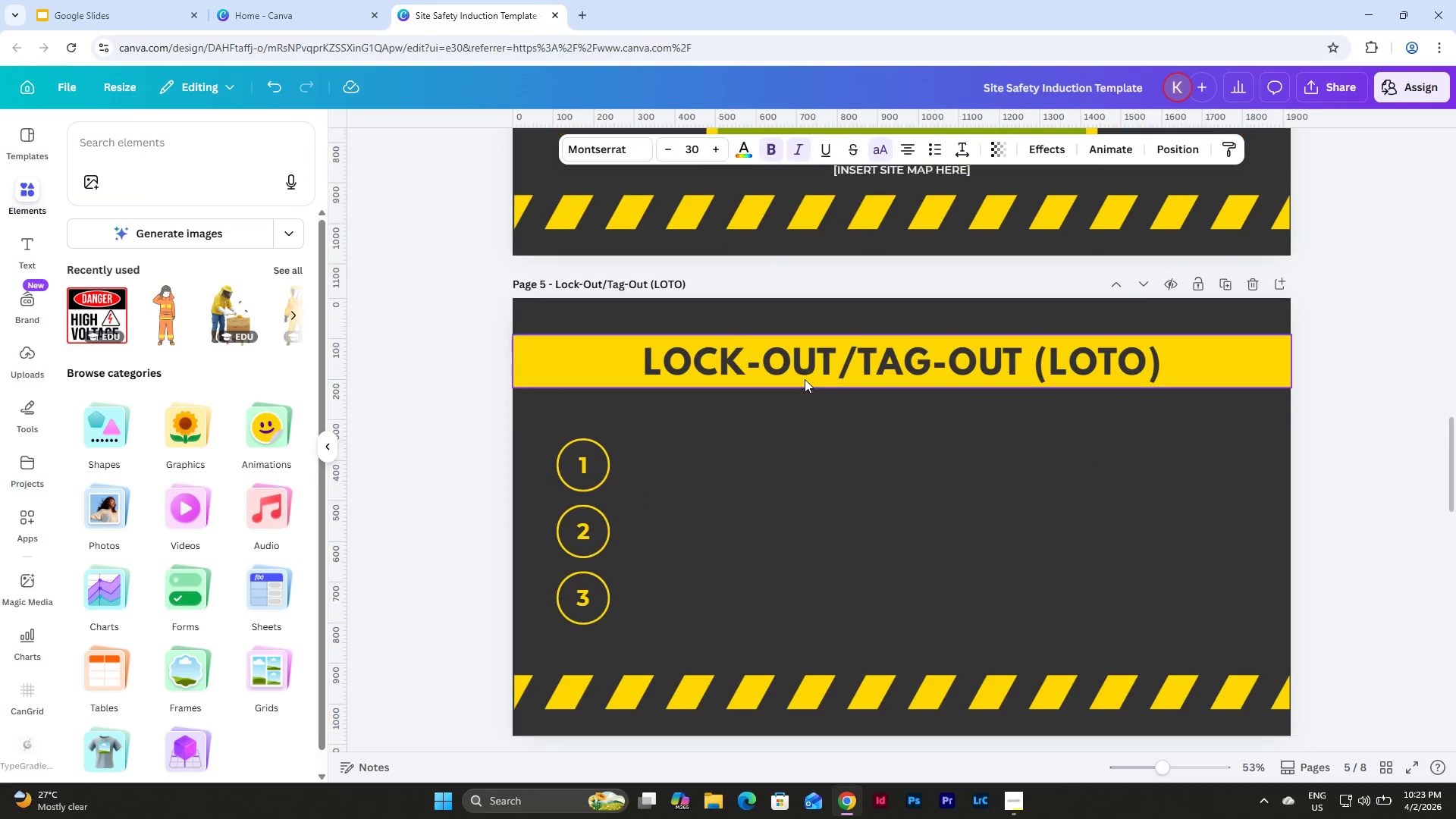 
scroll: coordinate [866, 421], scroll_direction: up, amount: 5.0
 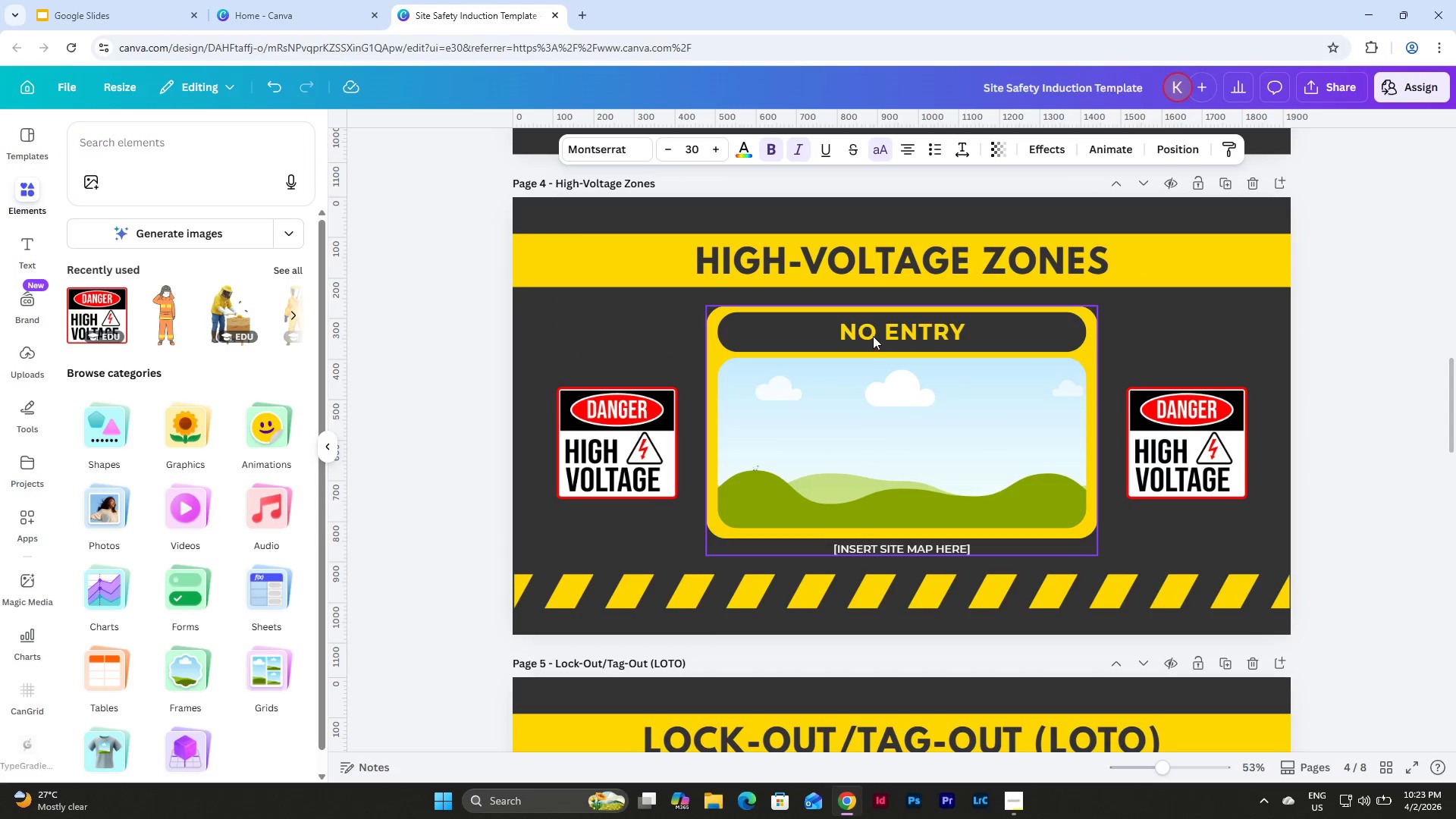 
left_click([873, 334])
 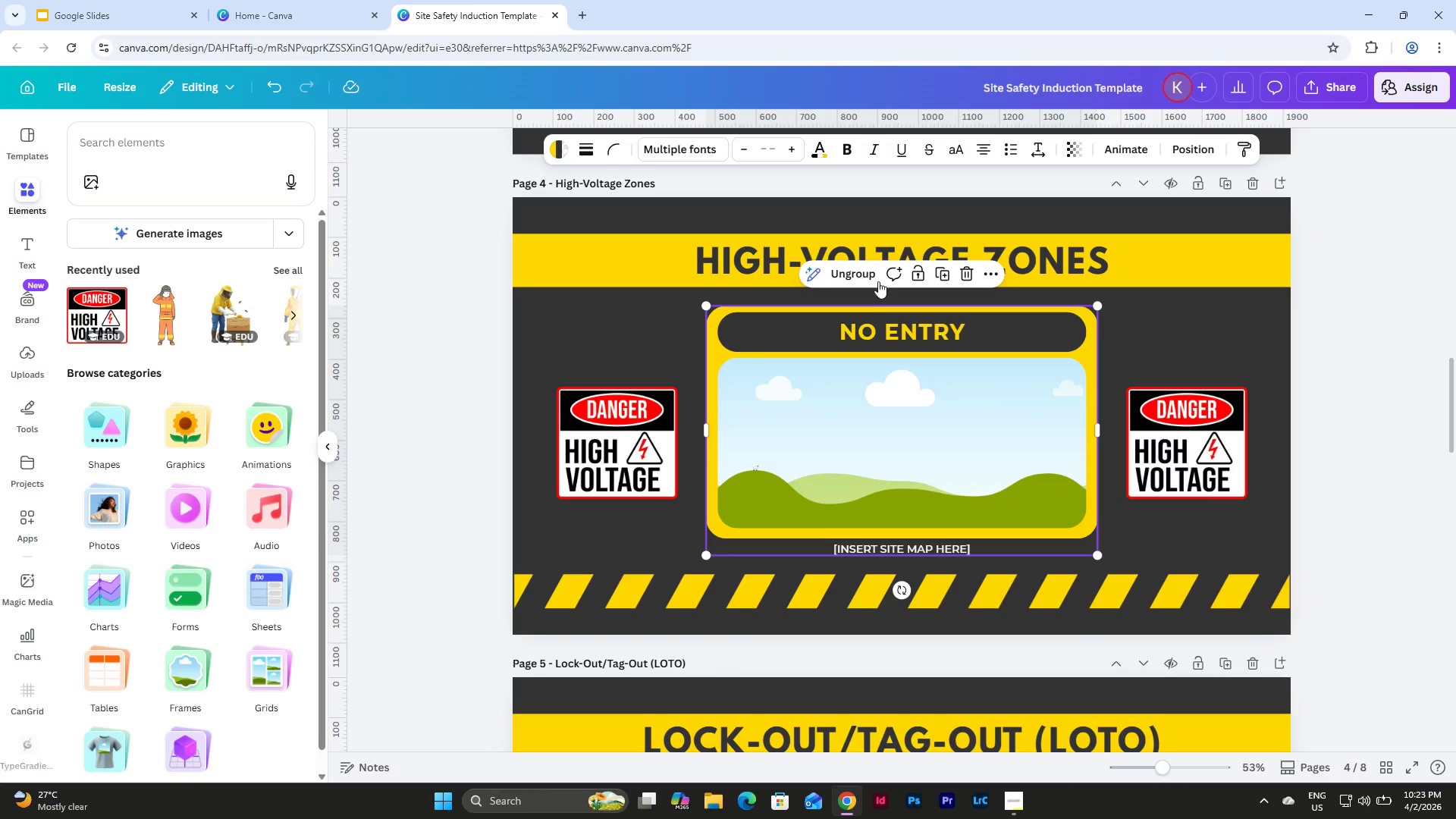 
scroll: coordinate [873, 321], scroll_direction: down, amount: 5.0
 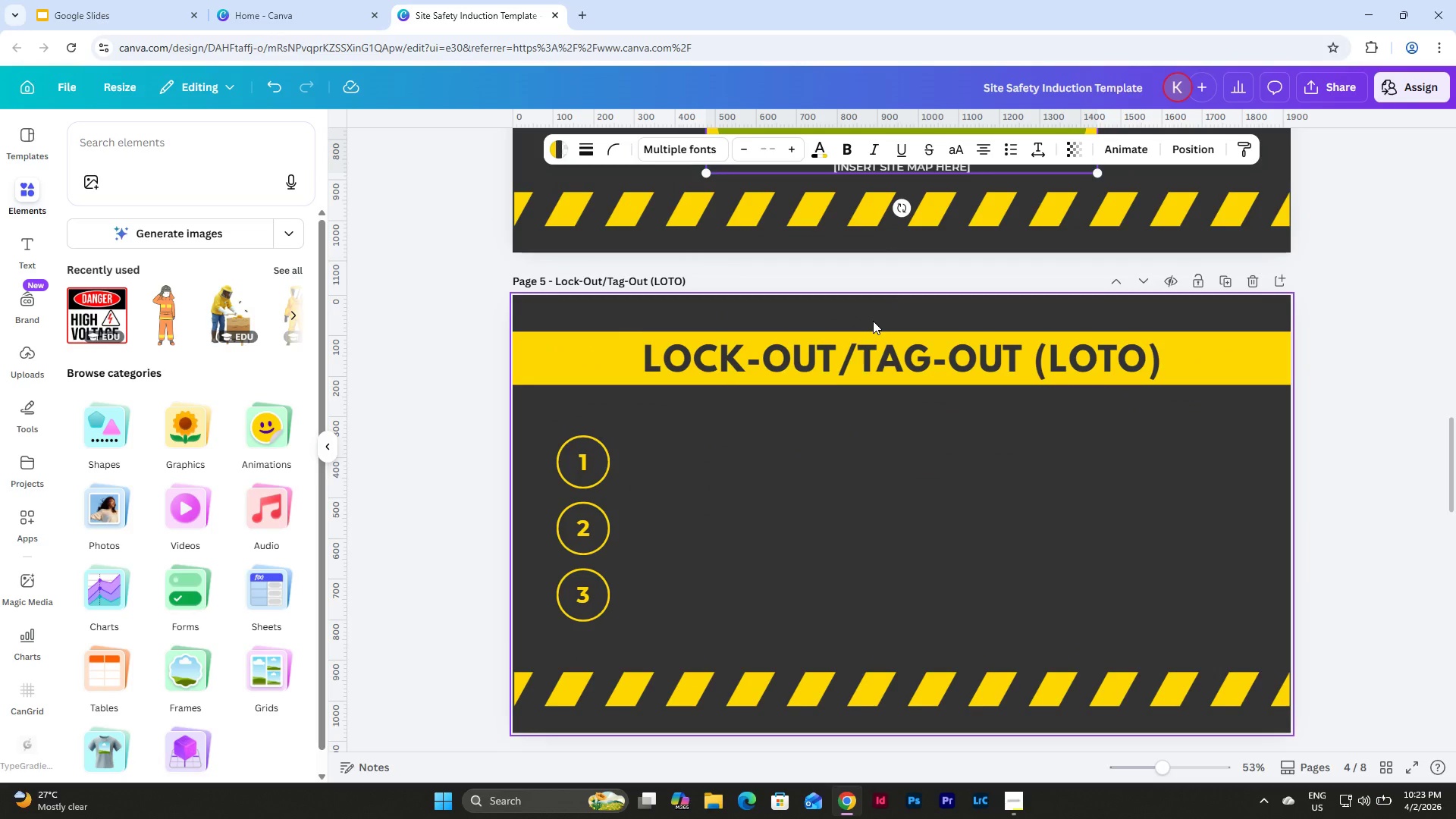 
scroll: coordinate [873, 321], scroll_direction: up, amount: 6.0
 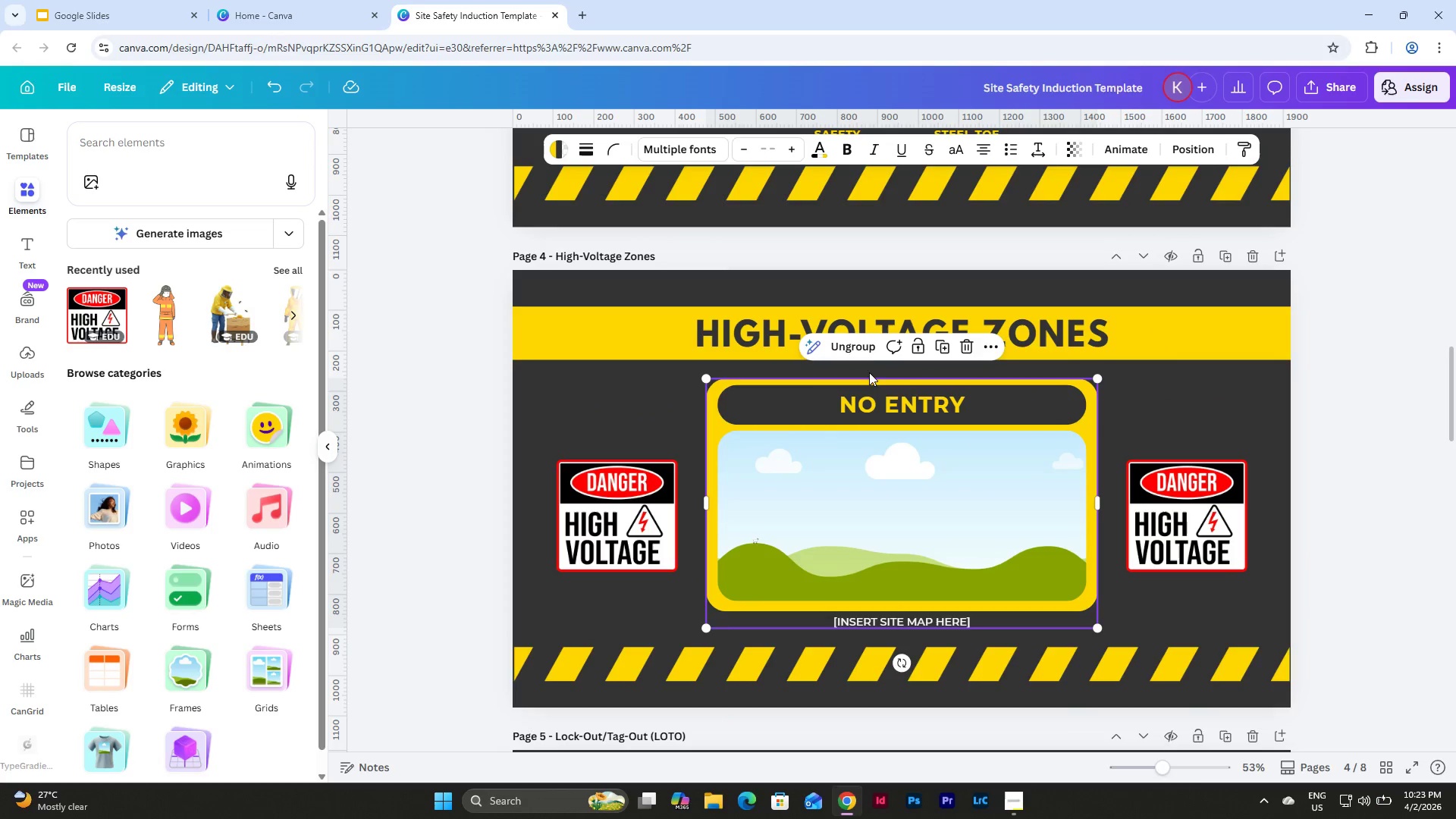 
left_click([857, 334])
 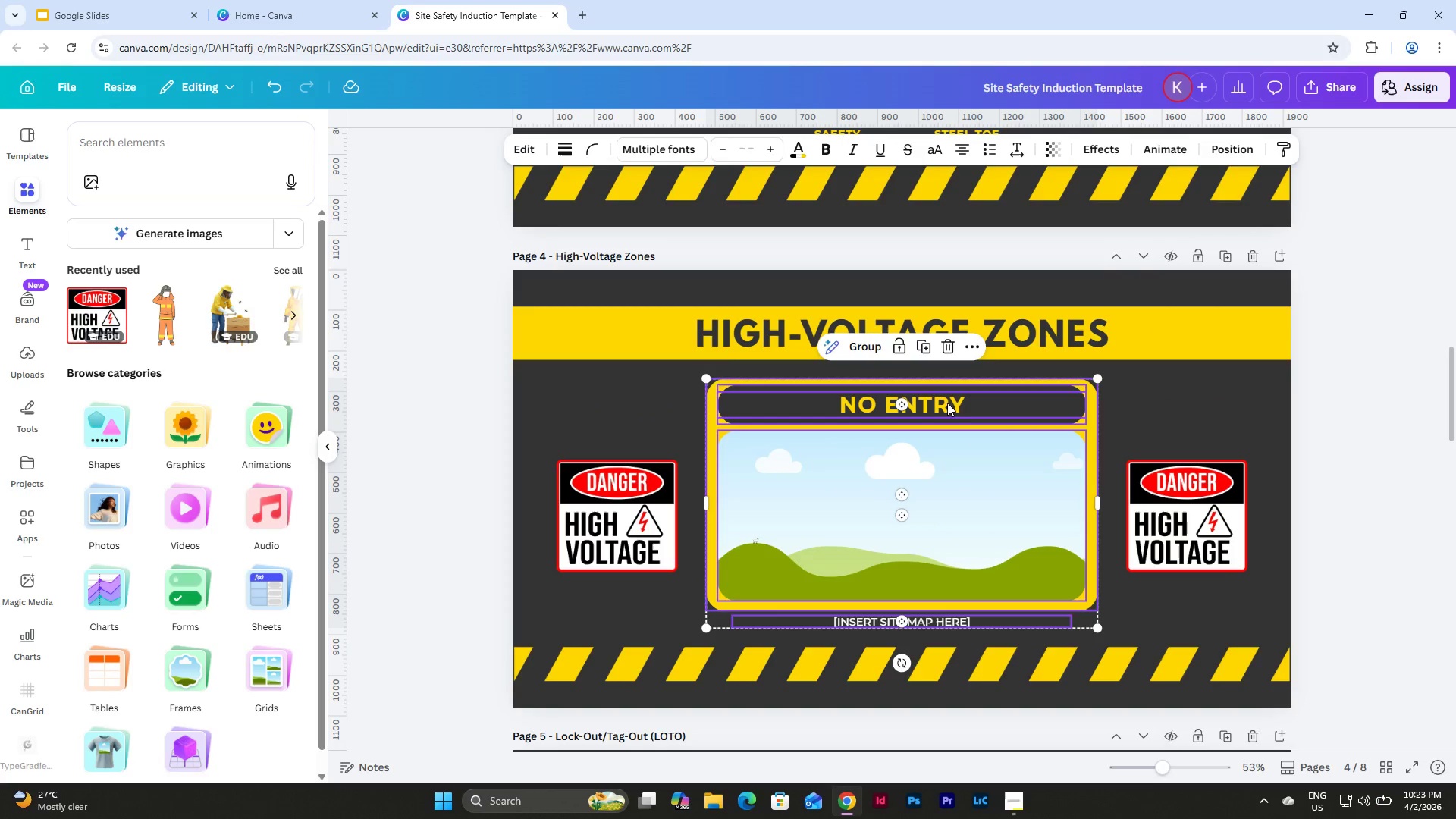 
left_click([964, 403])
 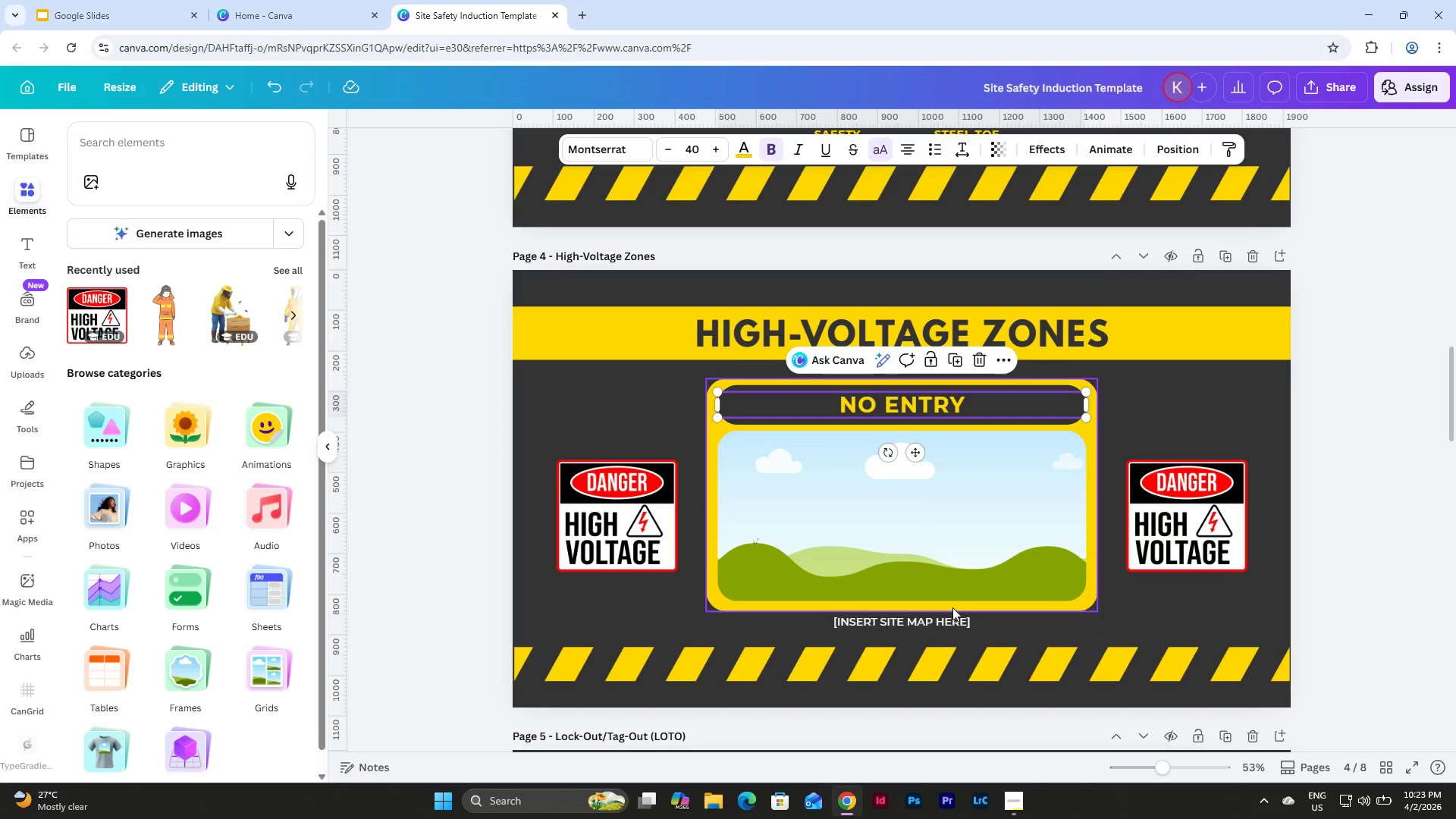 
left_click([952, 620])
 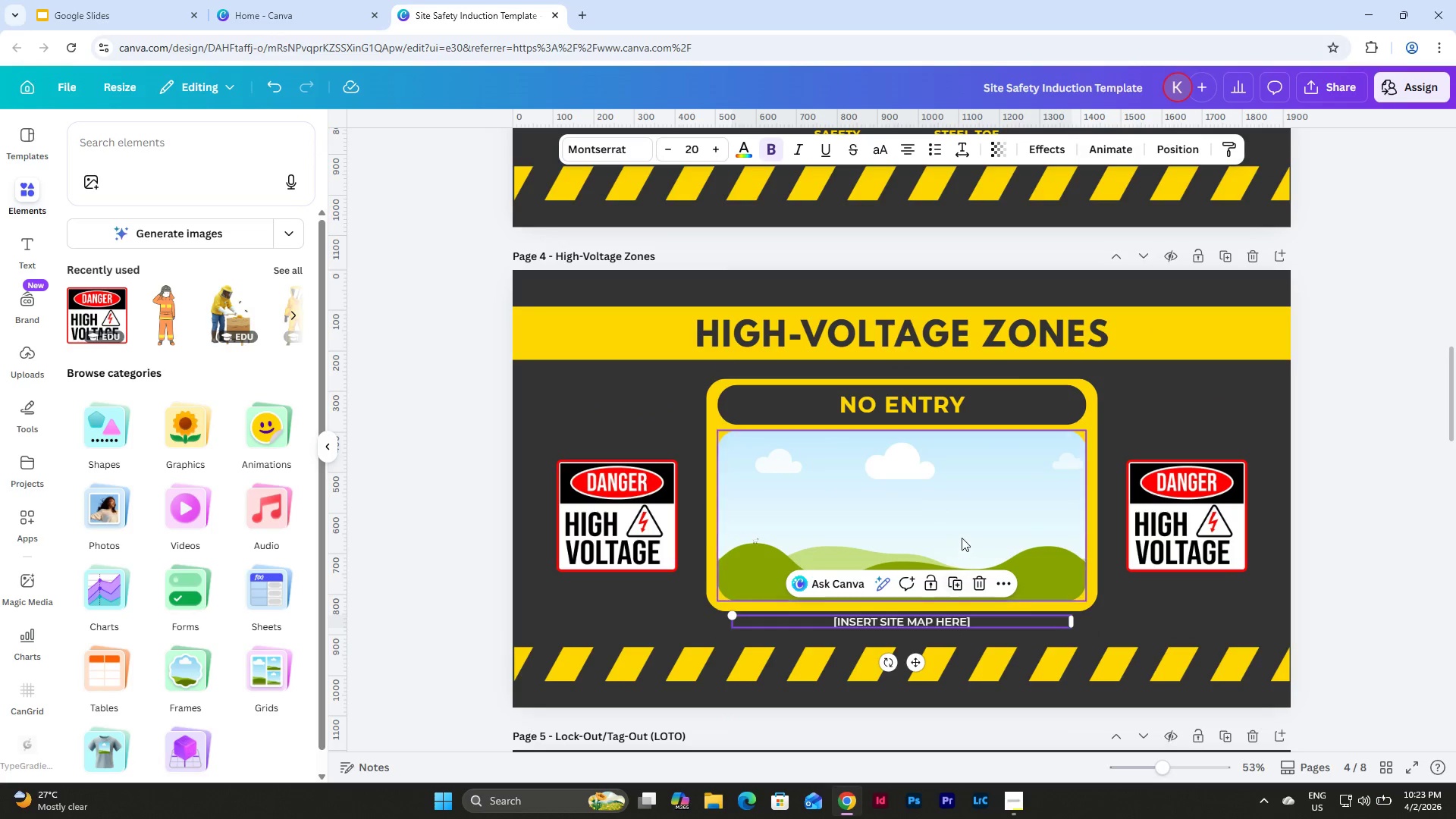 
key(Control+C)
 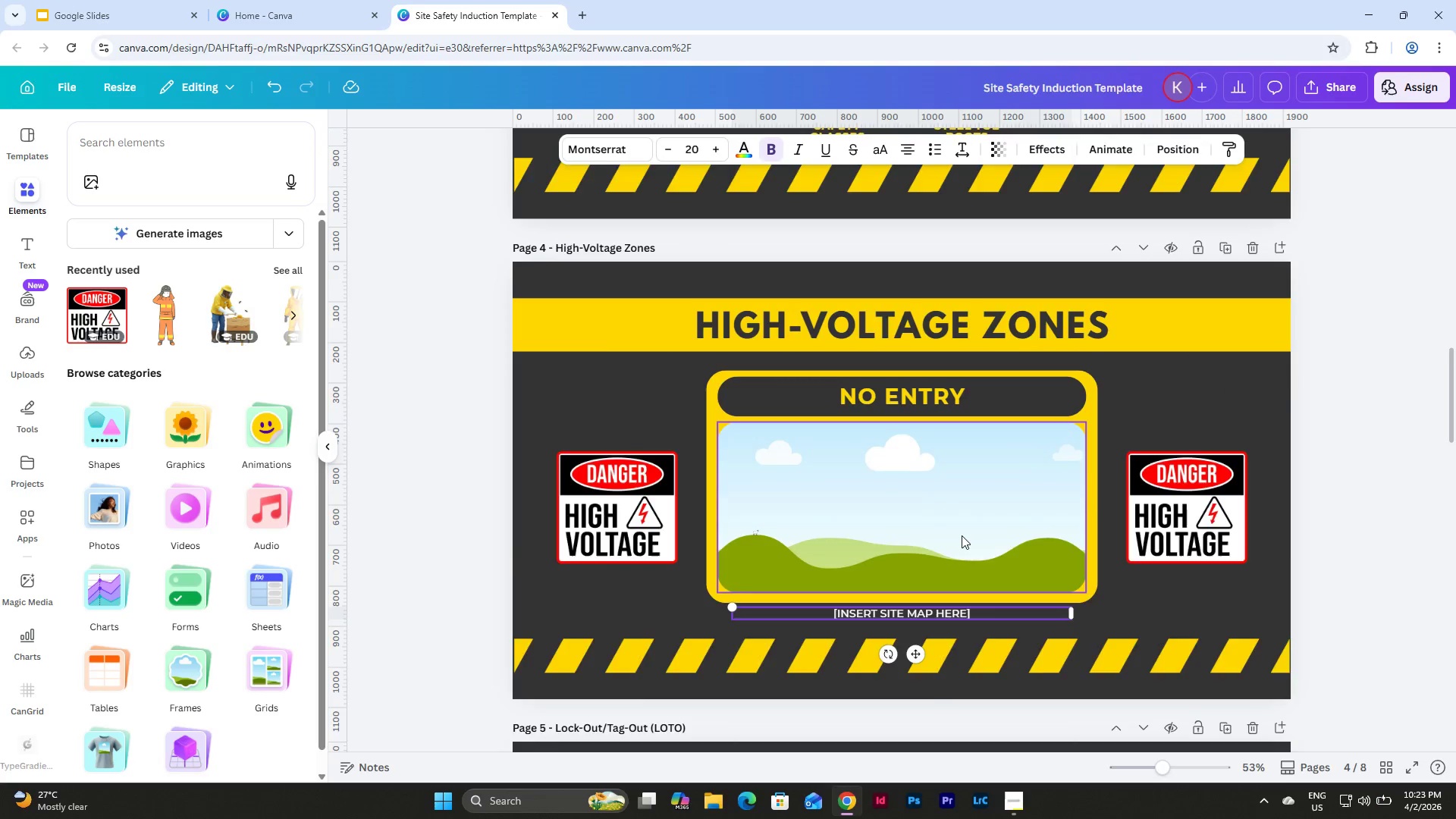 
scroll: coordinate [962, 535], scroll_direction: down, amount: 5.0
 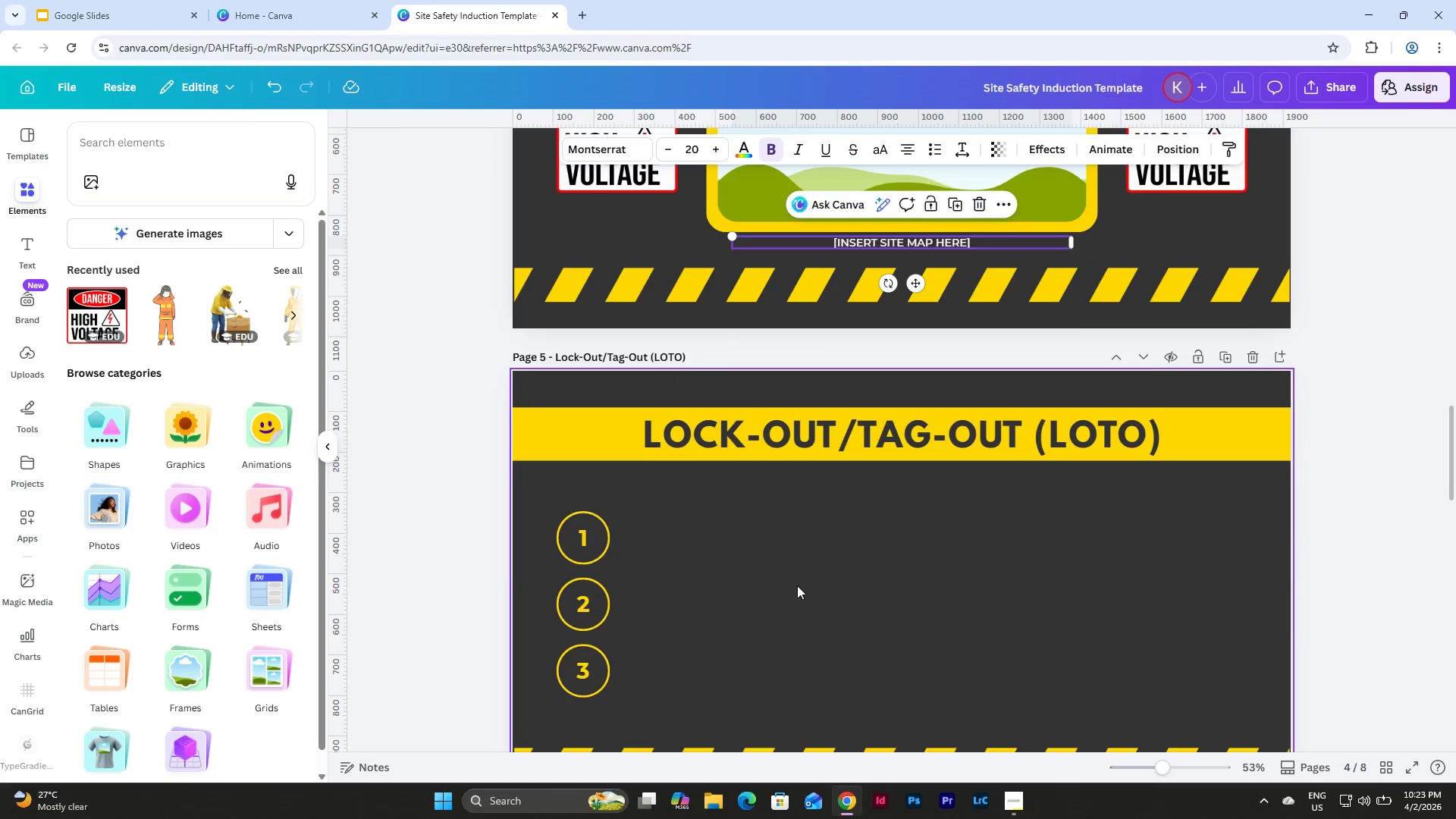 
left_click([792, 587])
 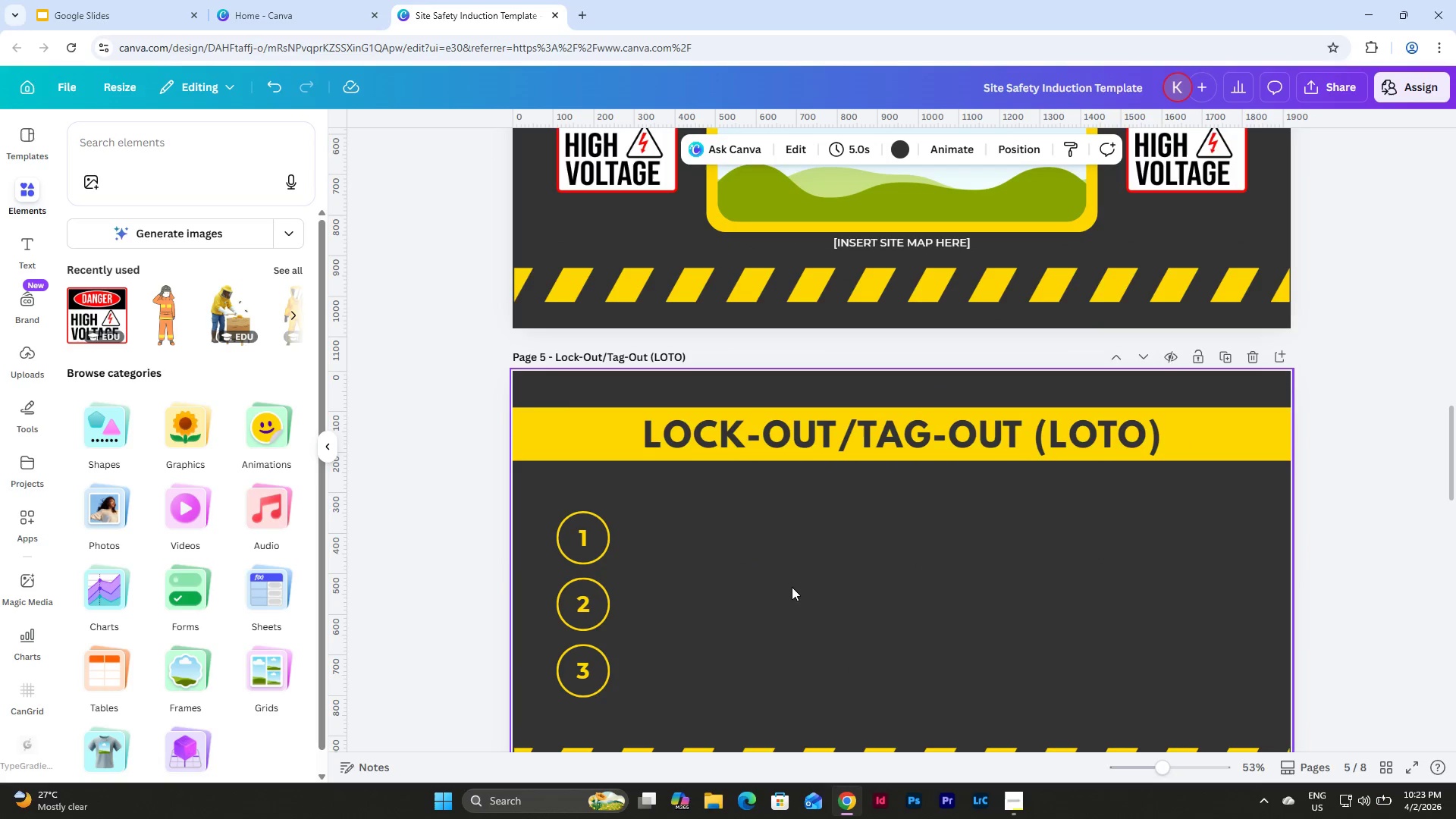 
key(Control+V)
 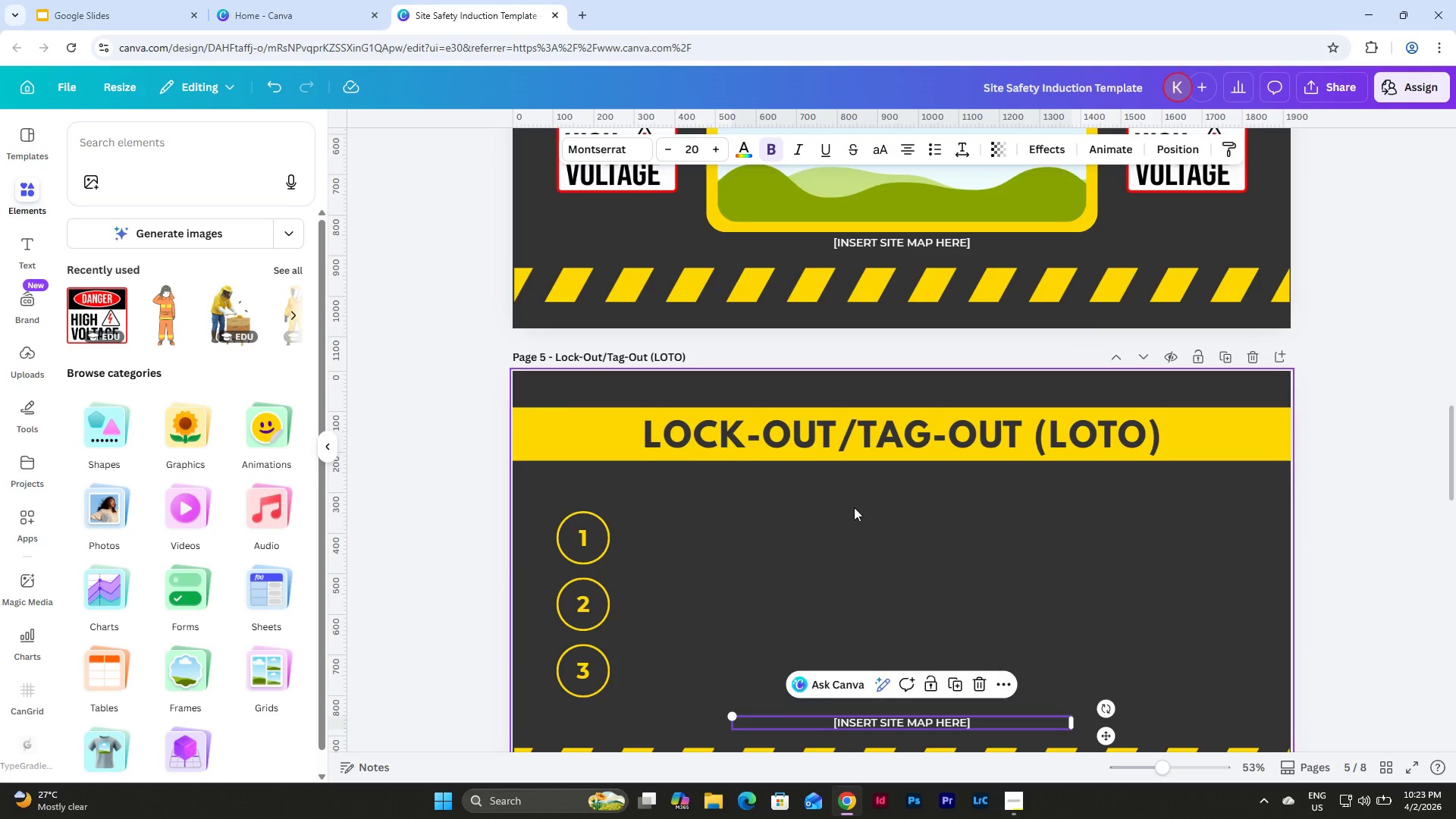 
scroll: coordinate [869, 494], scroll_direction: up, amount: 4.0
 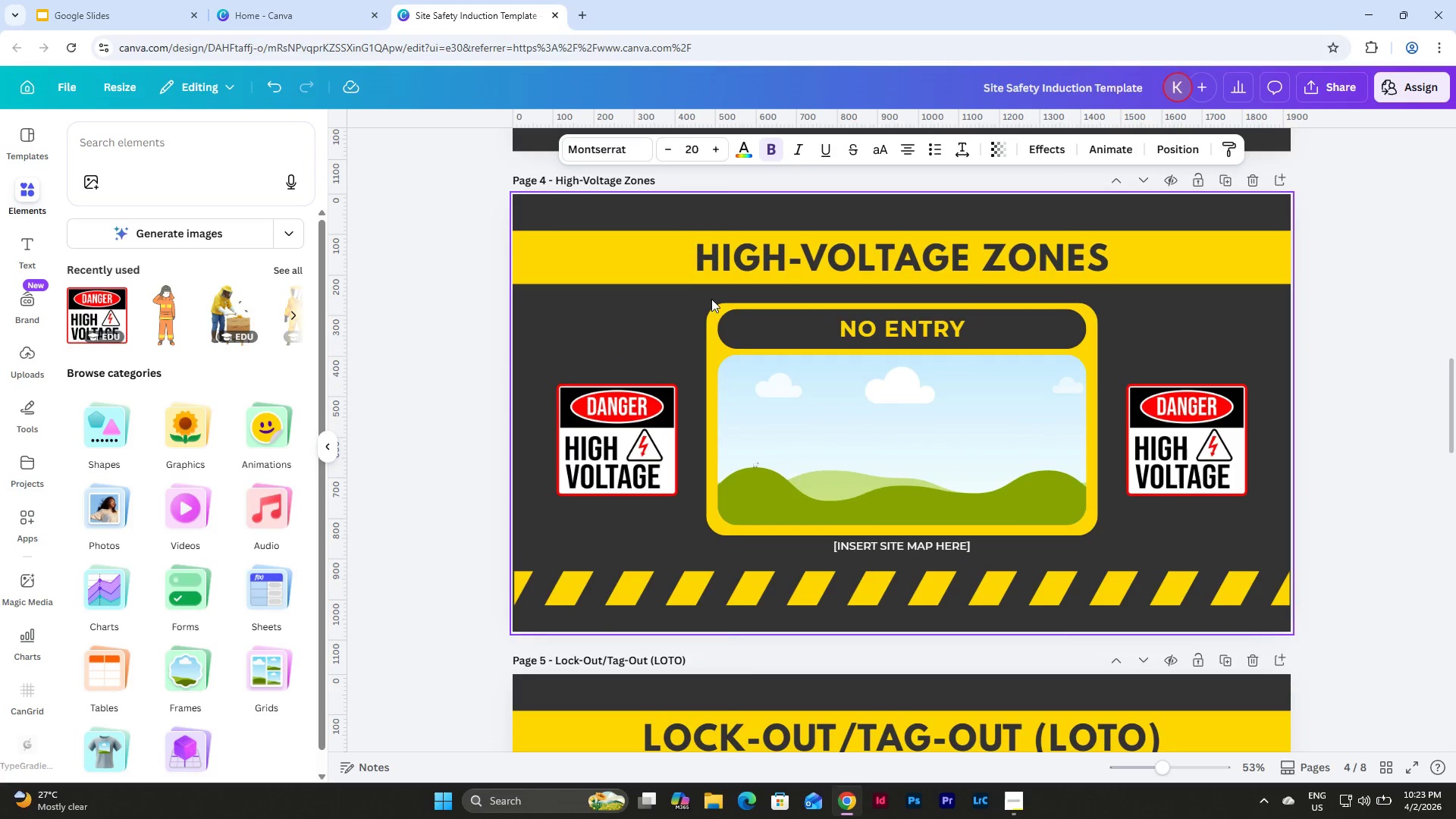 
left_click_drag(start_coordinate=[700, 300], to_coordinate=[968, 548])
 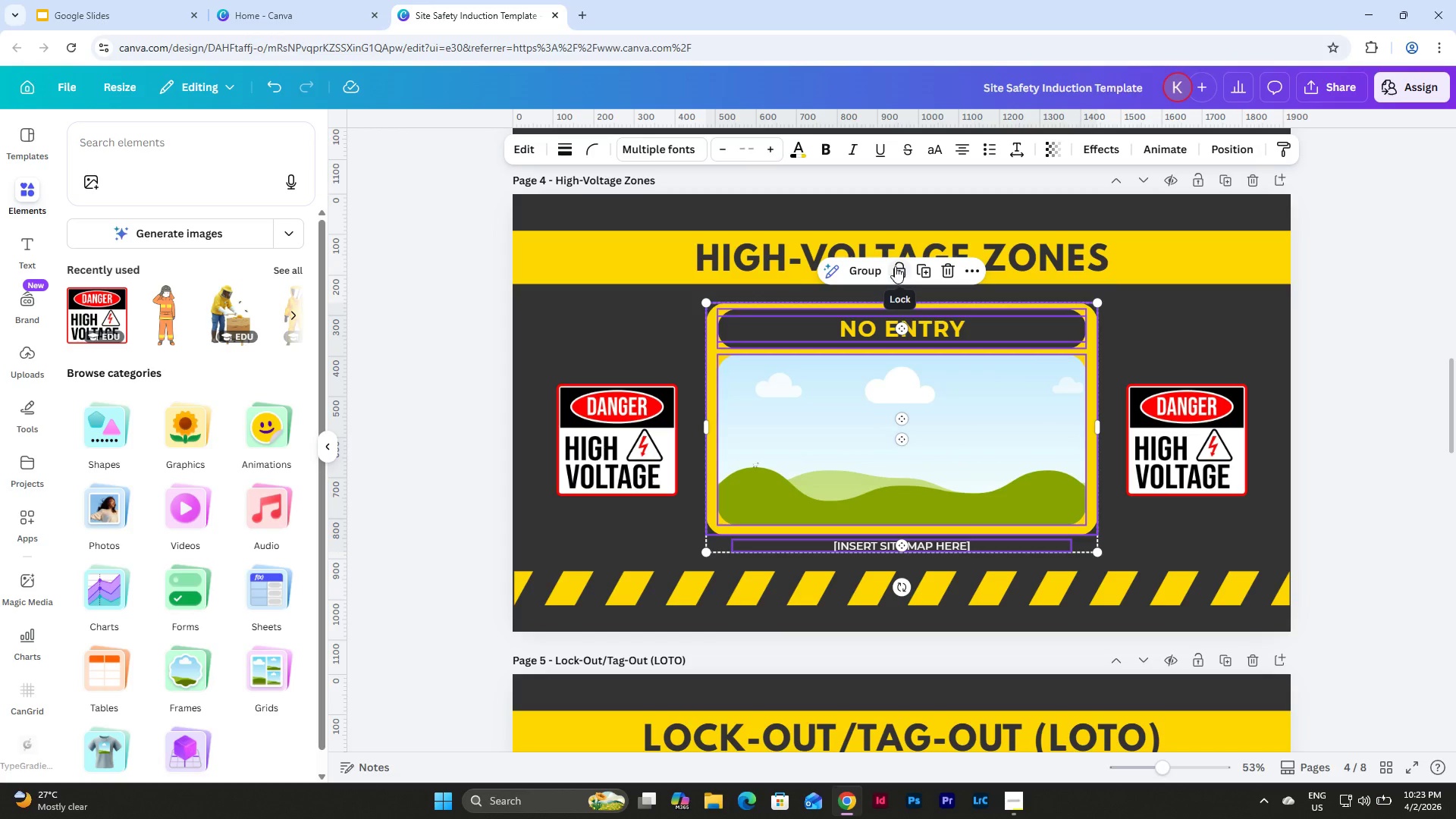 
left_click([868, 270])
 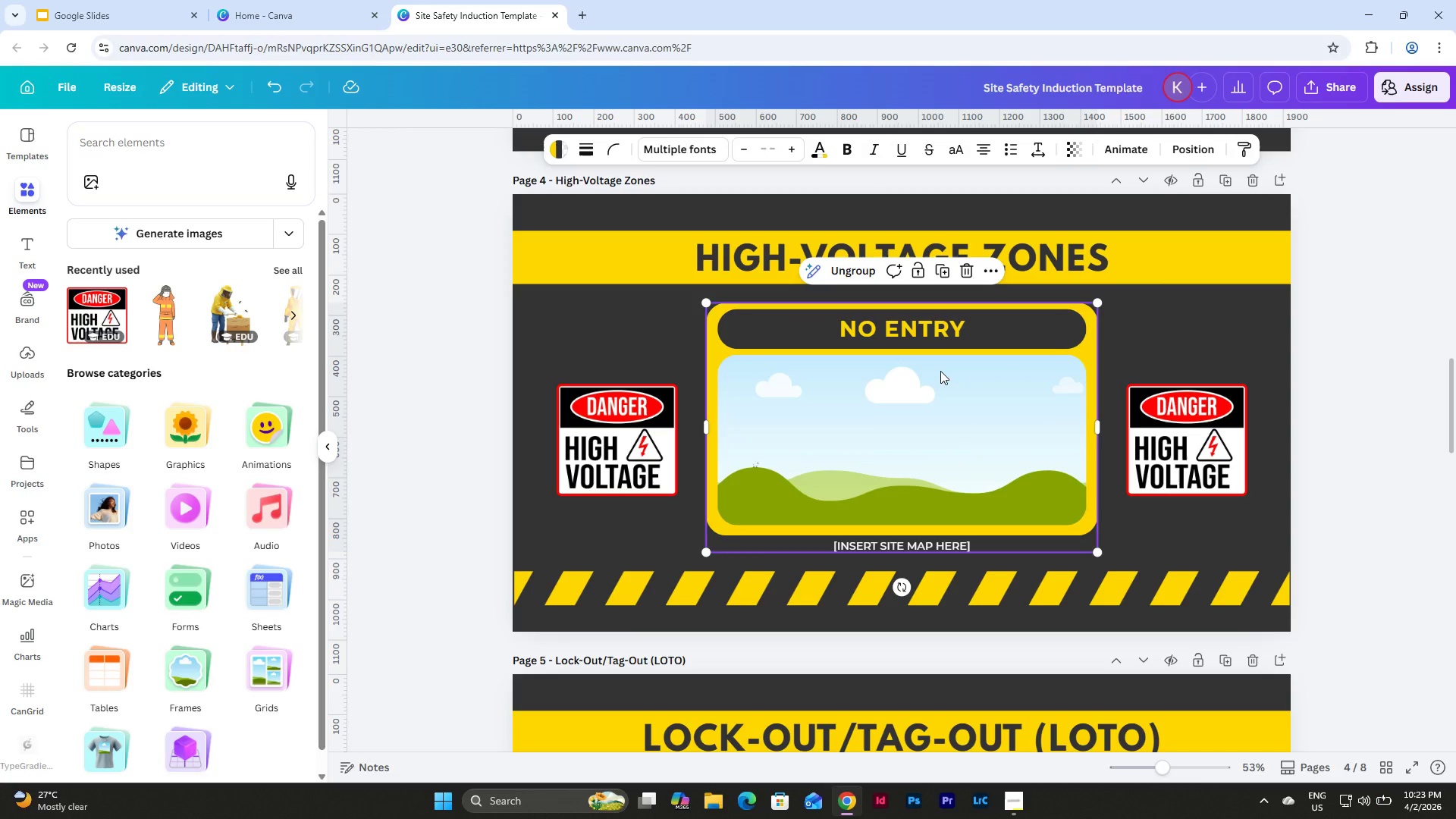 
scroll: coordinate [940, 371], scroll_direction: down, amount: 7.0
 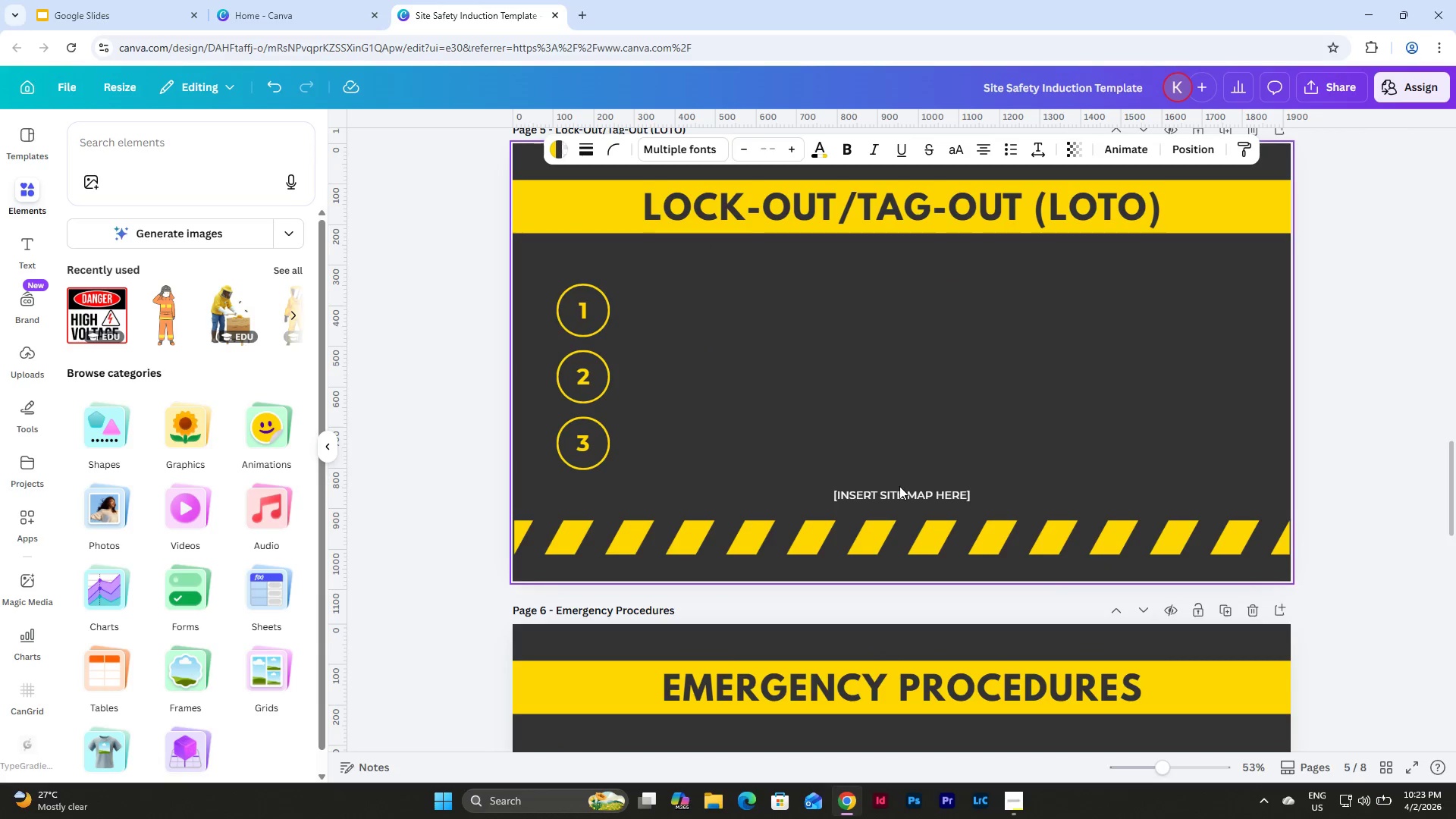 
left_click([899, 486])
 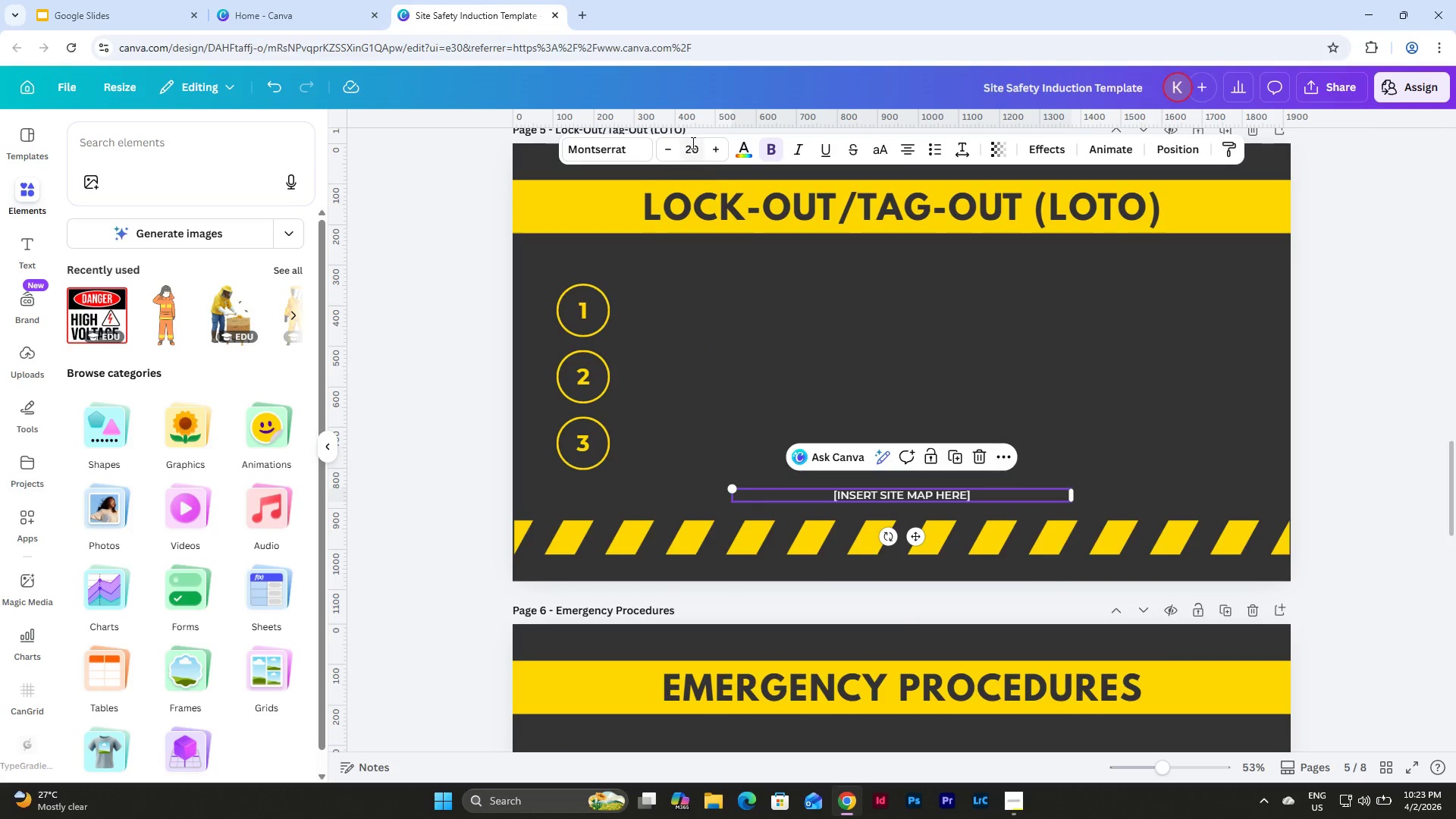 
left_click([700, 150])
 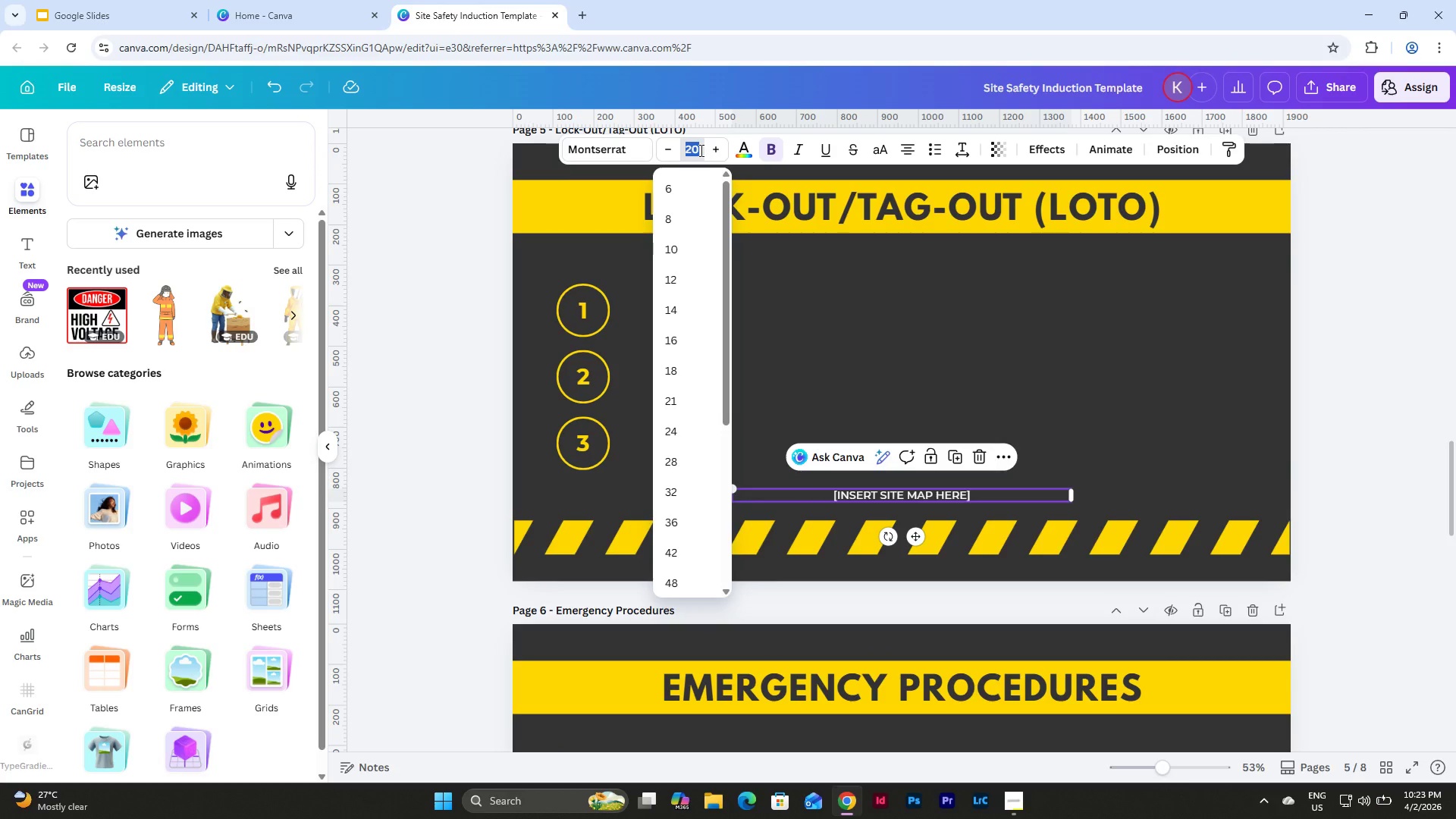 
key(Numpad3)
 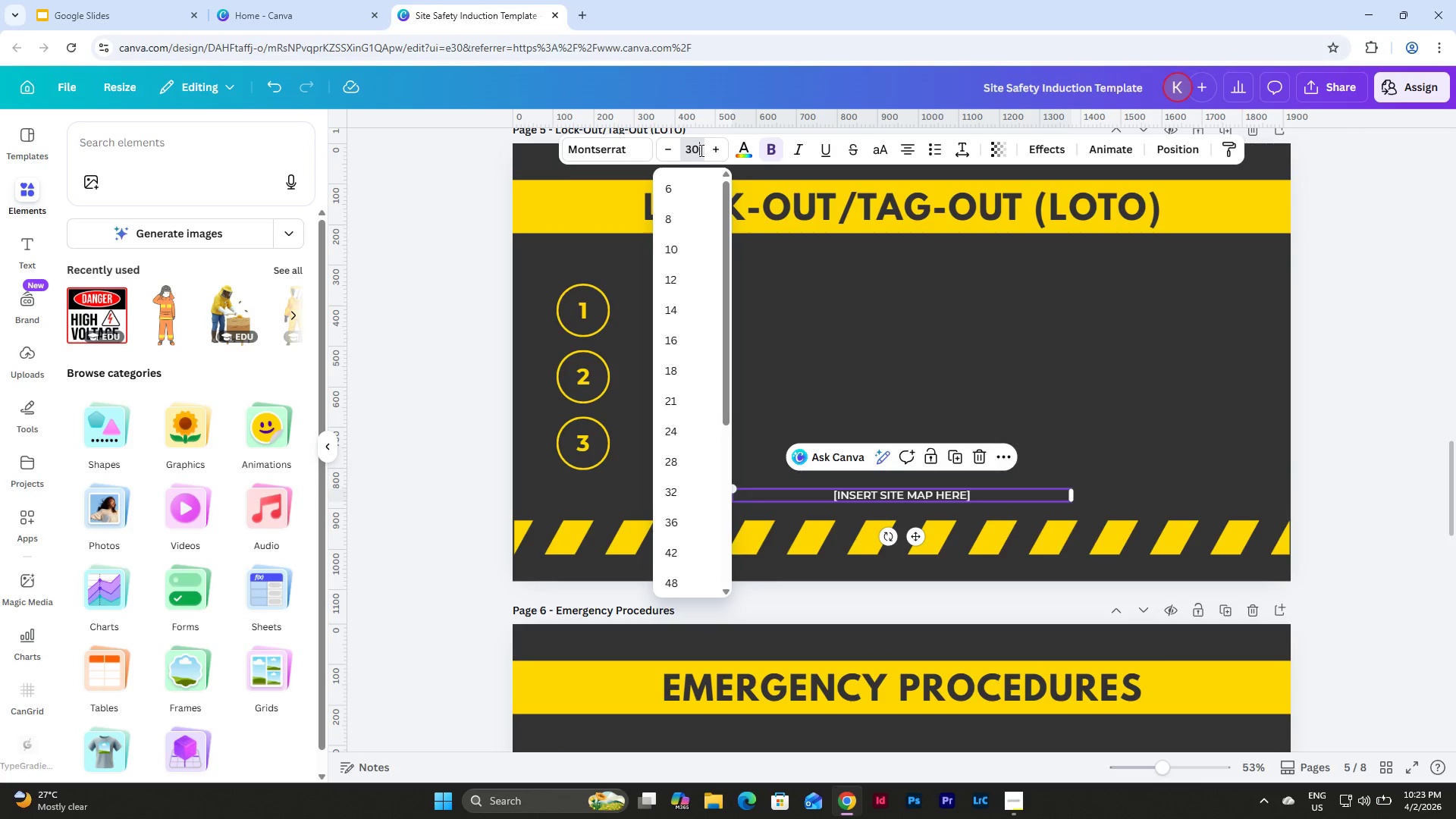 
key(Numpad0)
 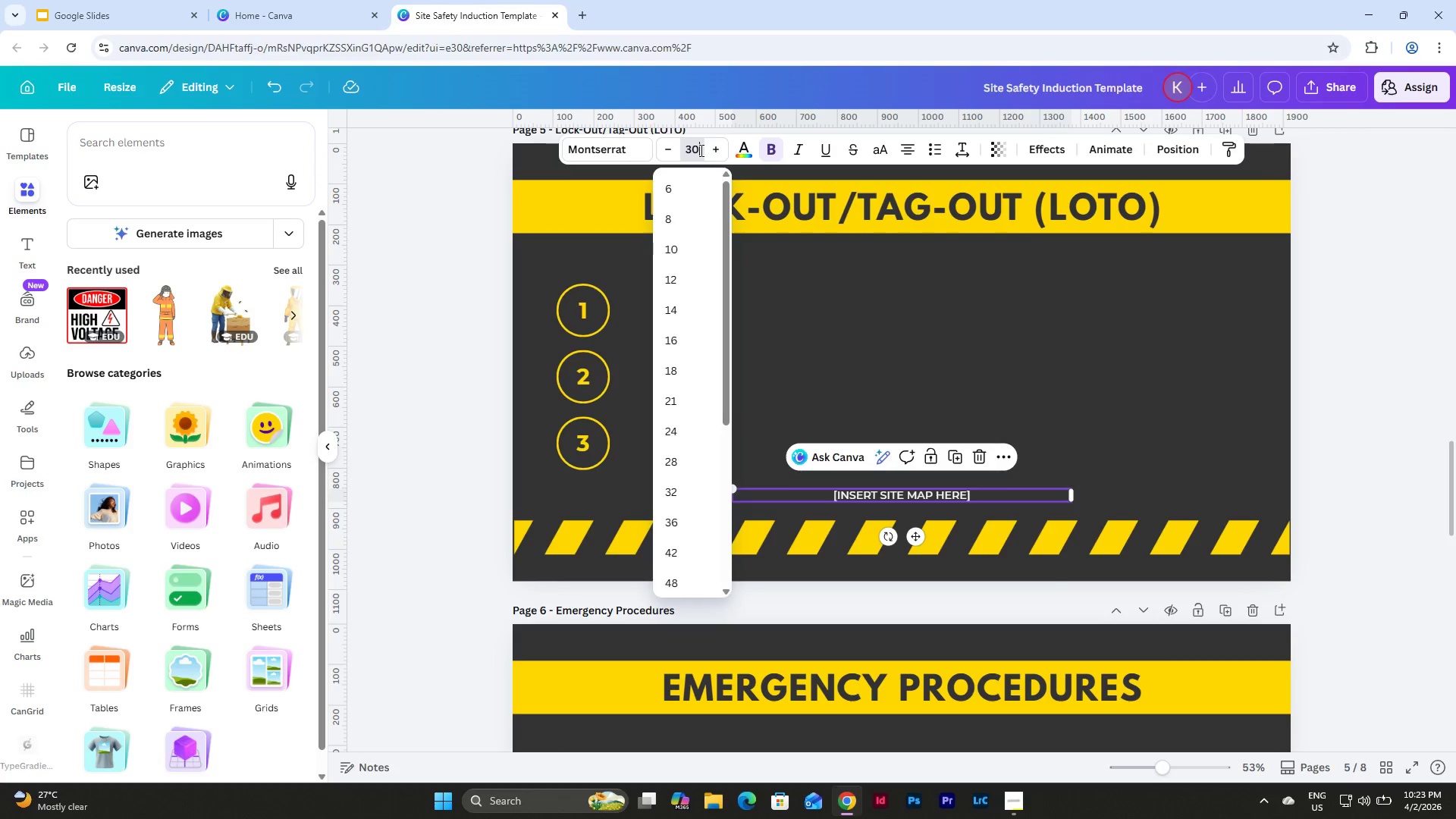 
key(NumpadEnter)
 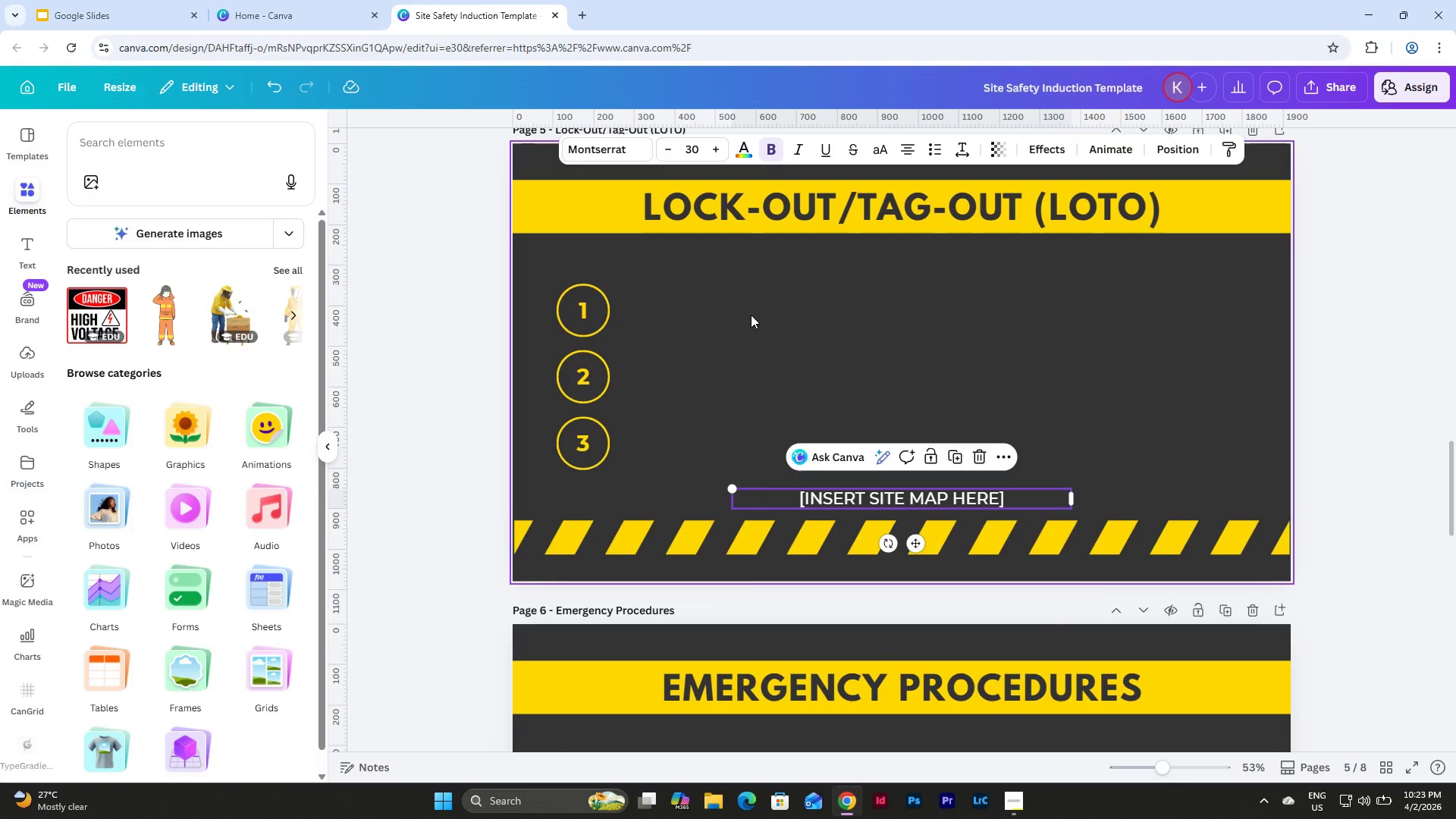 
left_click([610, 152])
 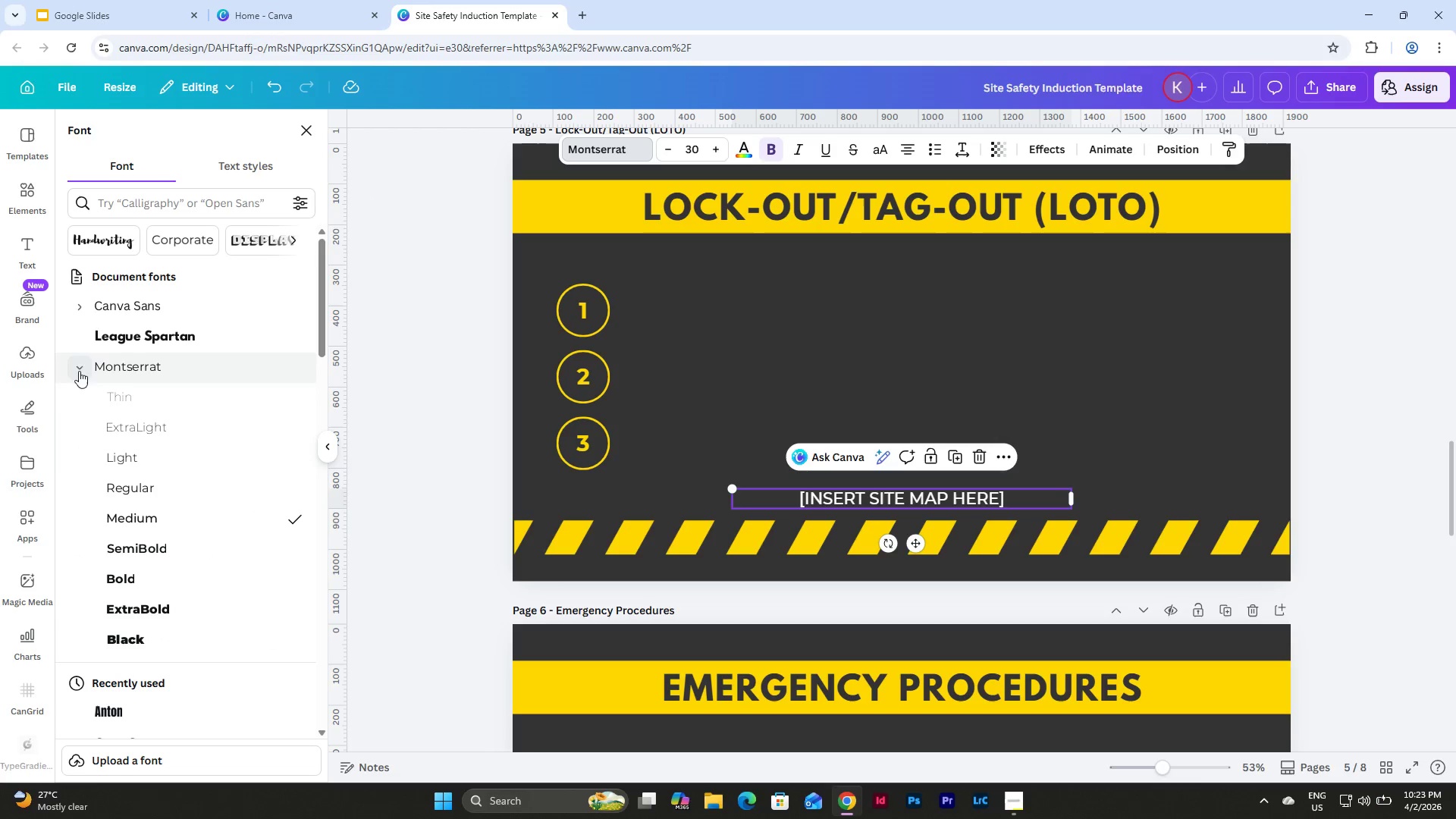 
left_click([716, 347])
 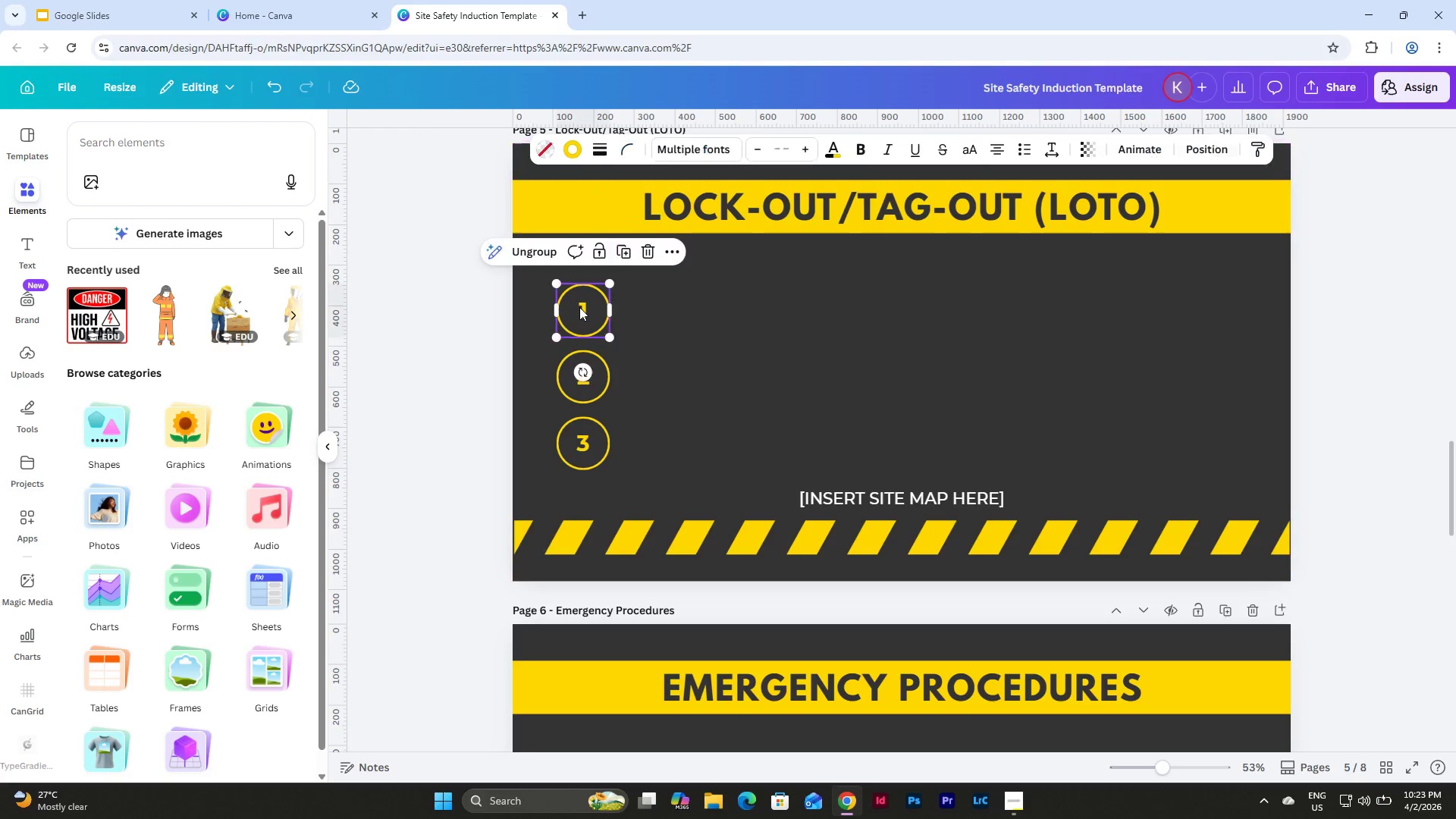 
double_click([583, 308])
 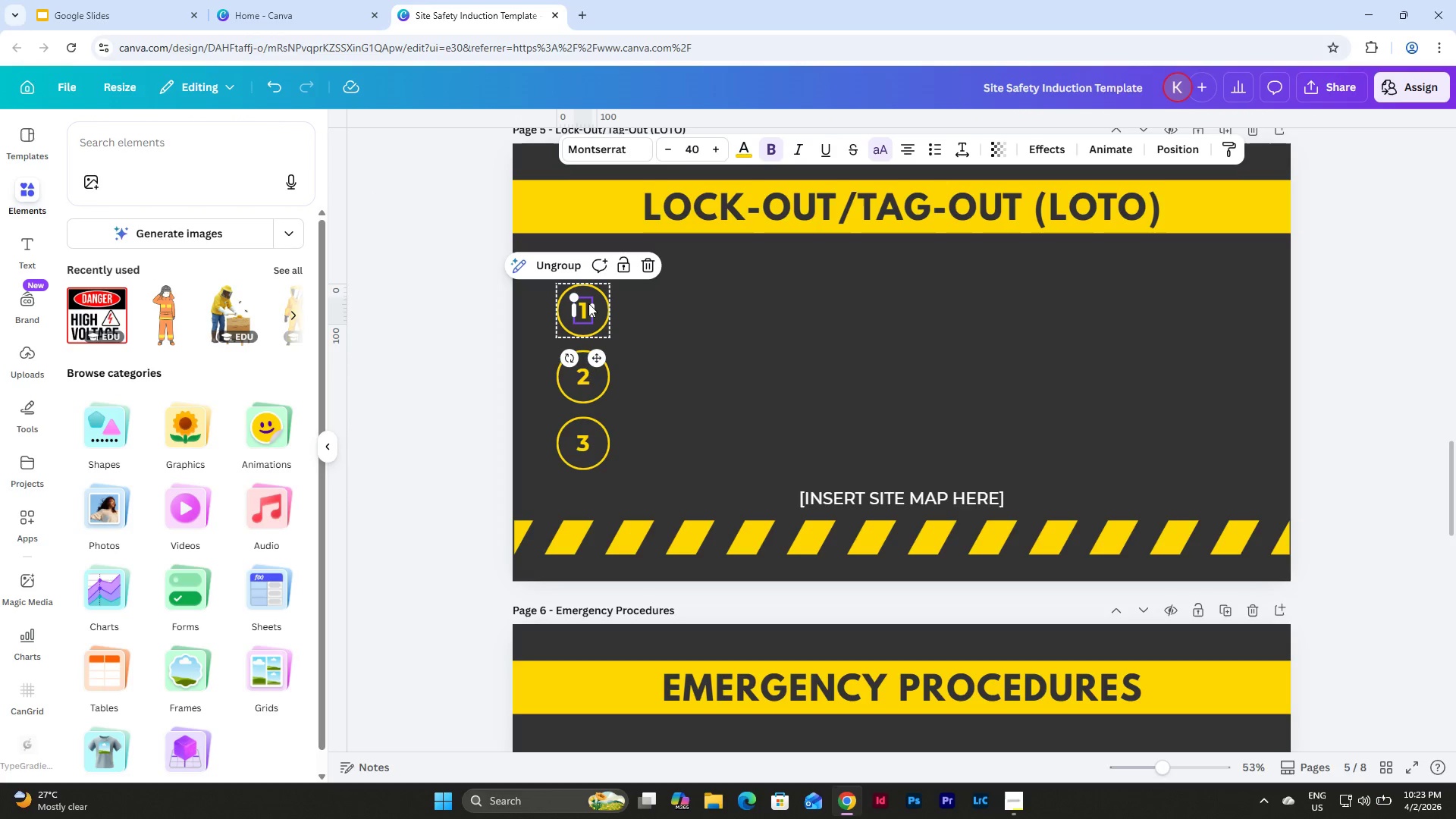 
left_click([587, 312])
 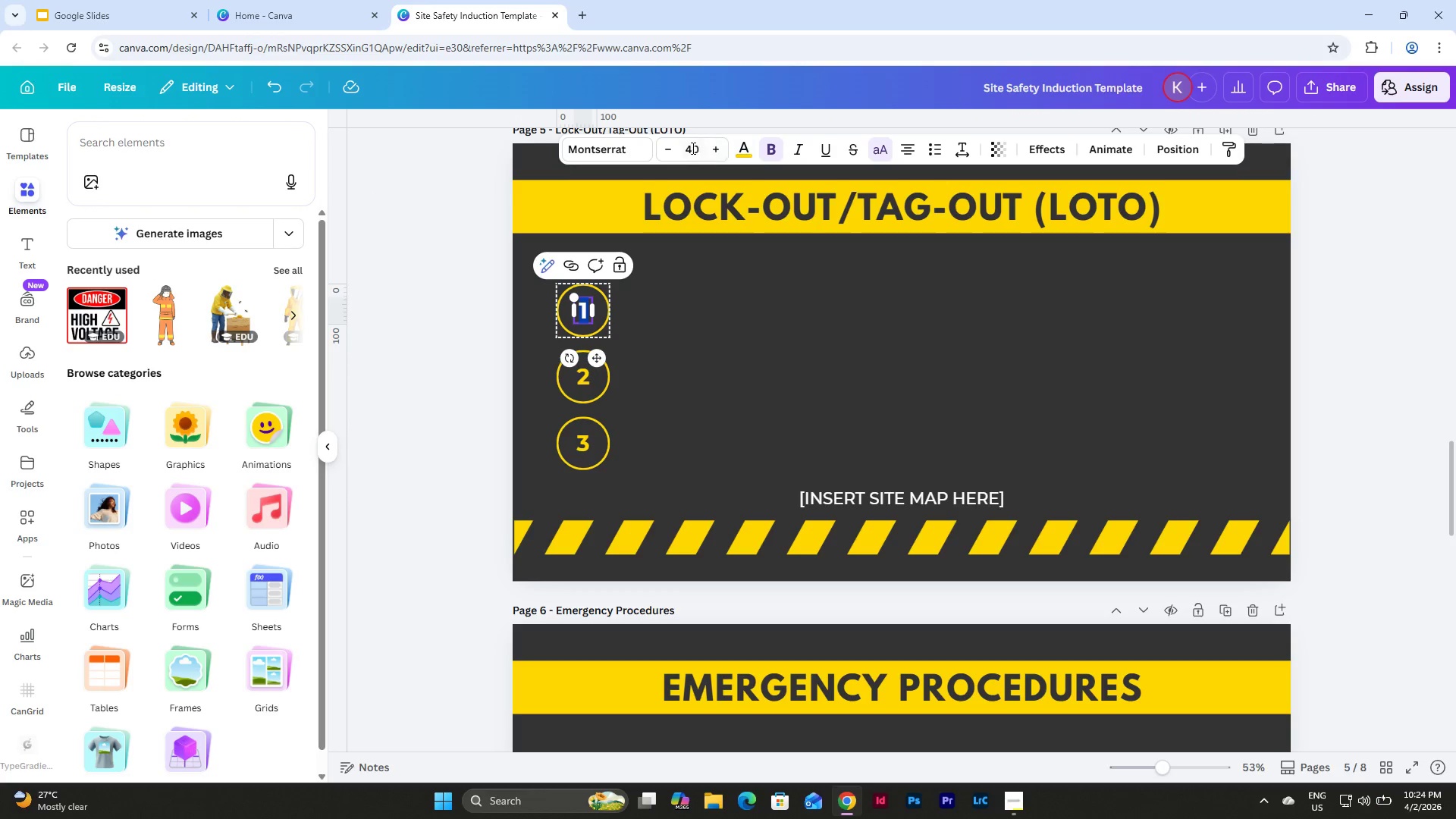 
left_click([612, 145])
 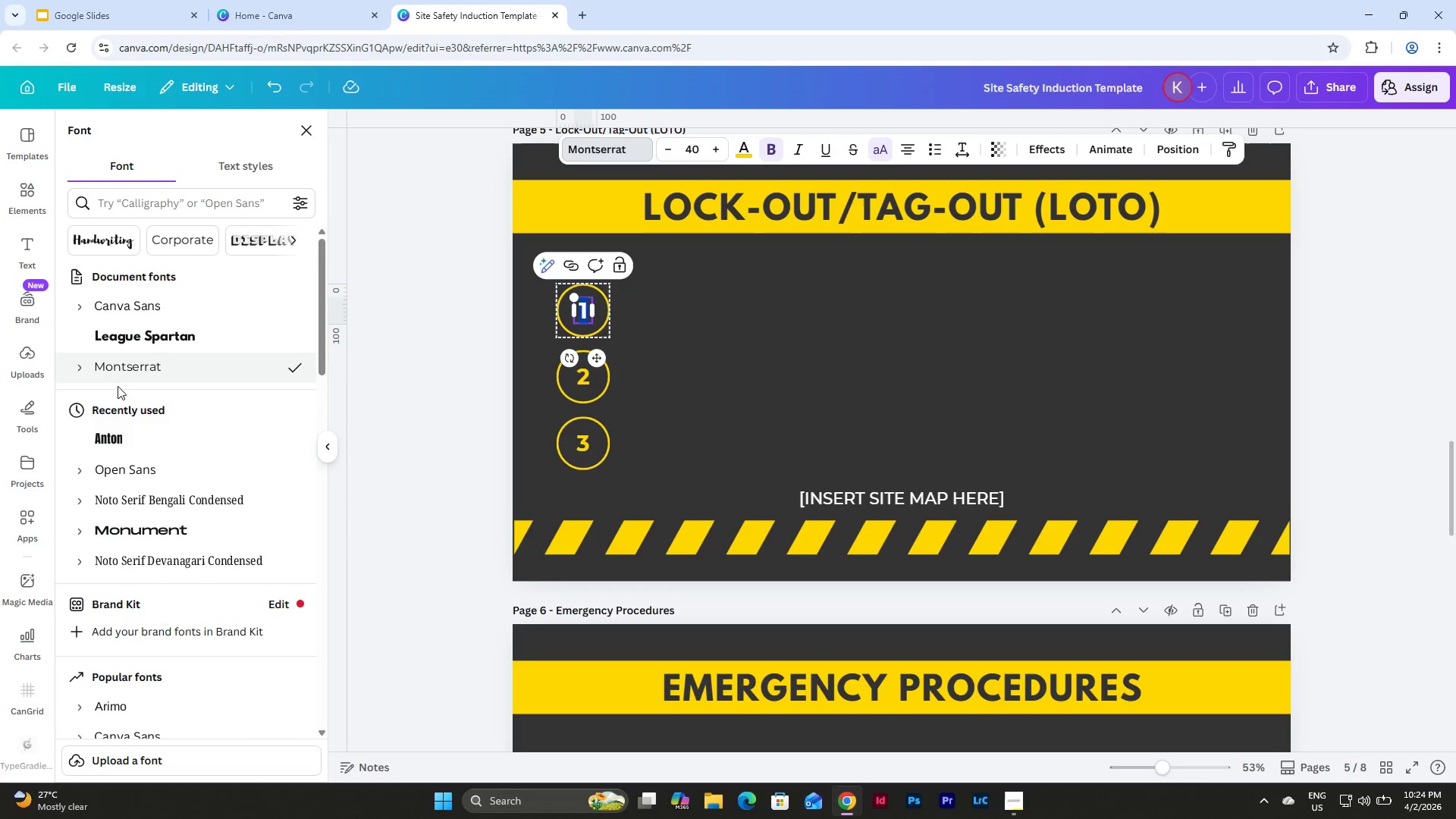 
mouse_move([96, 379])
 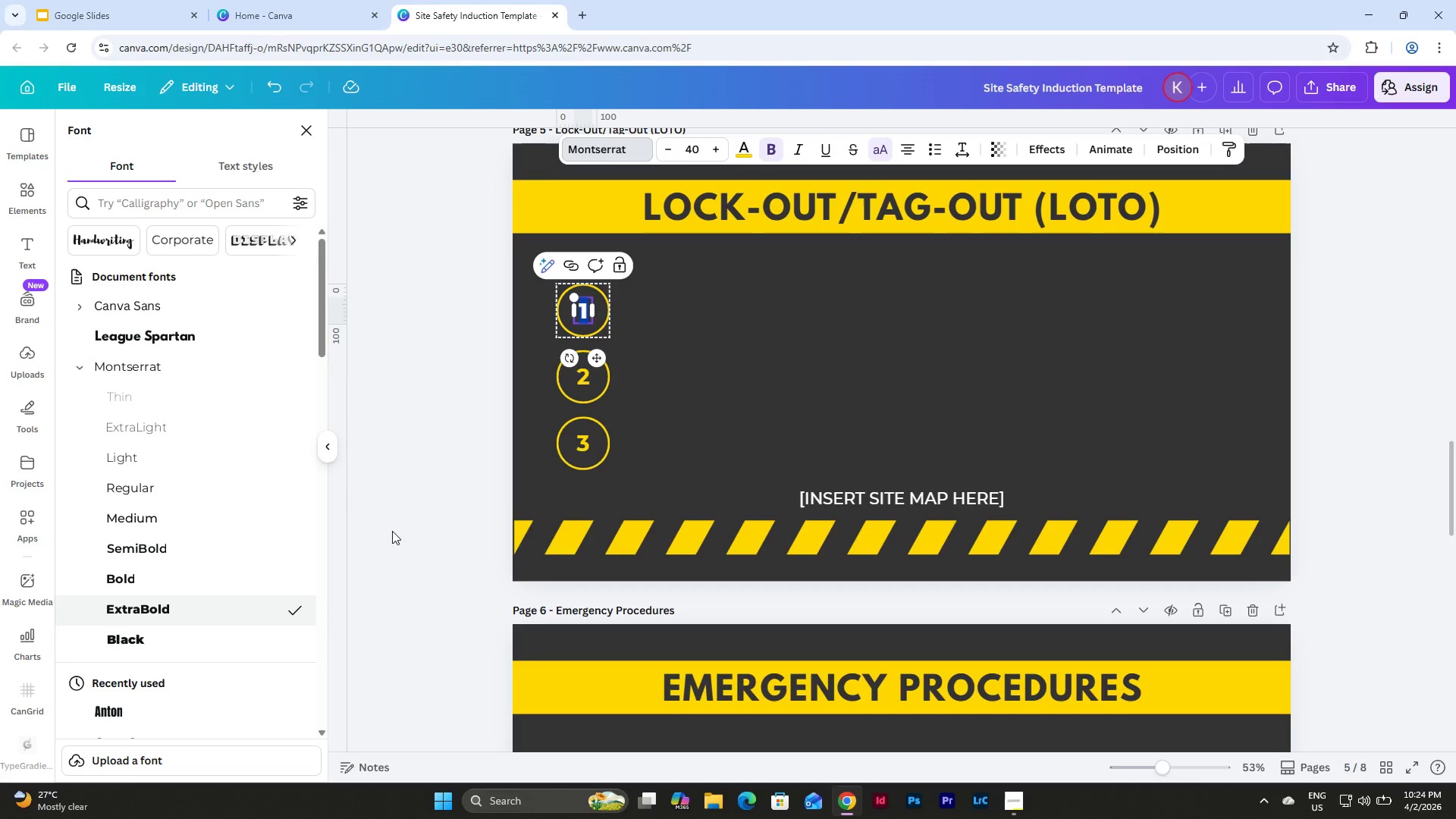 
left_click([733, 365])
 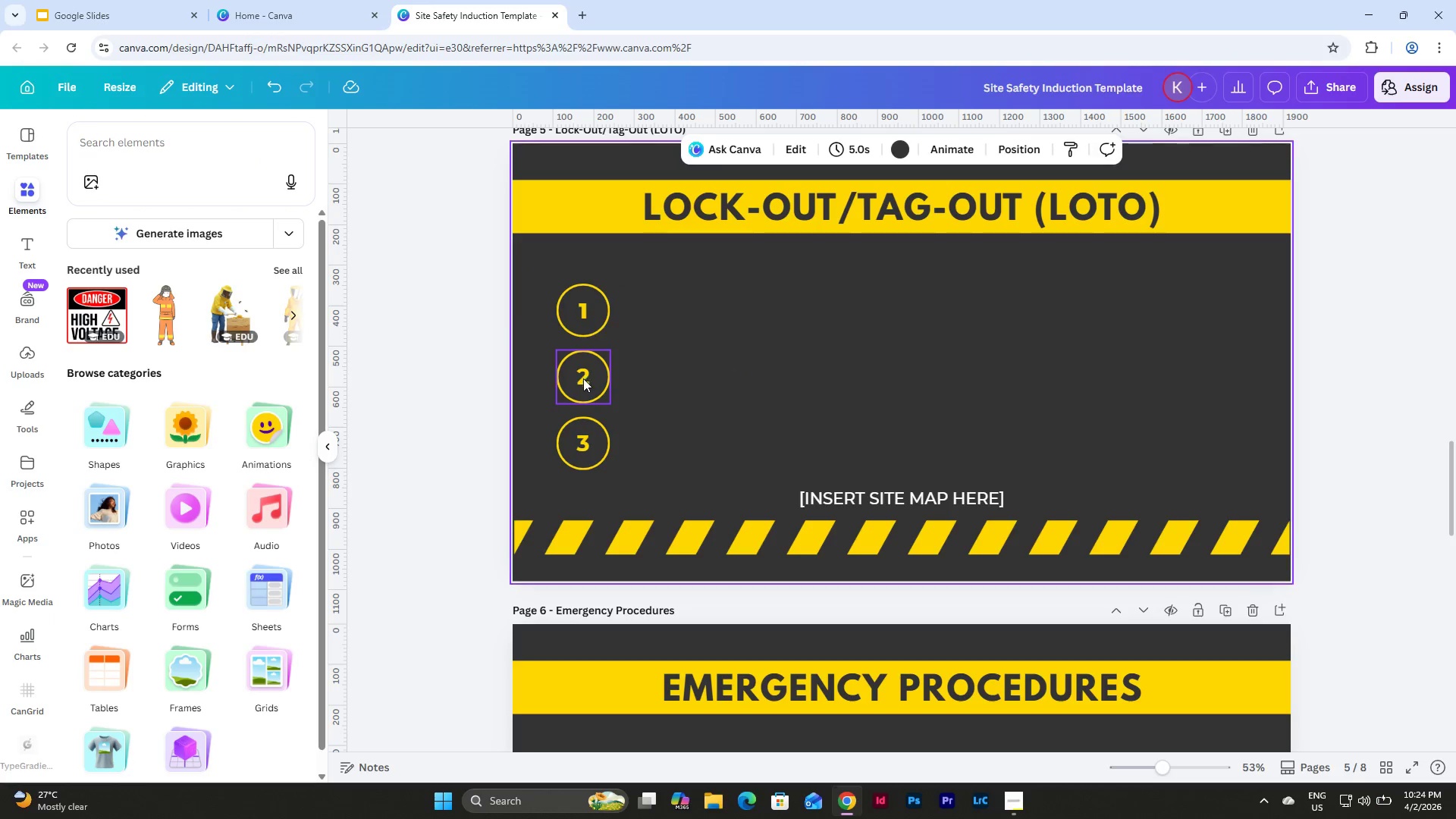 
double_click([581, 378])
 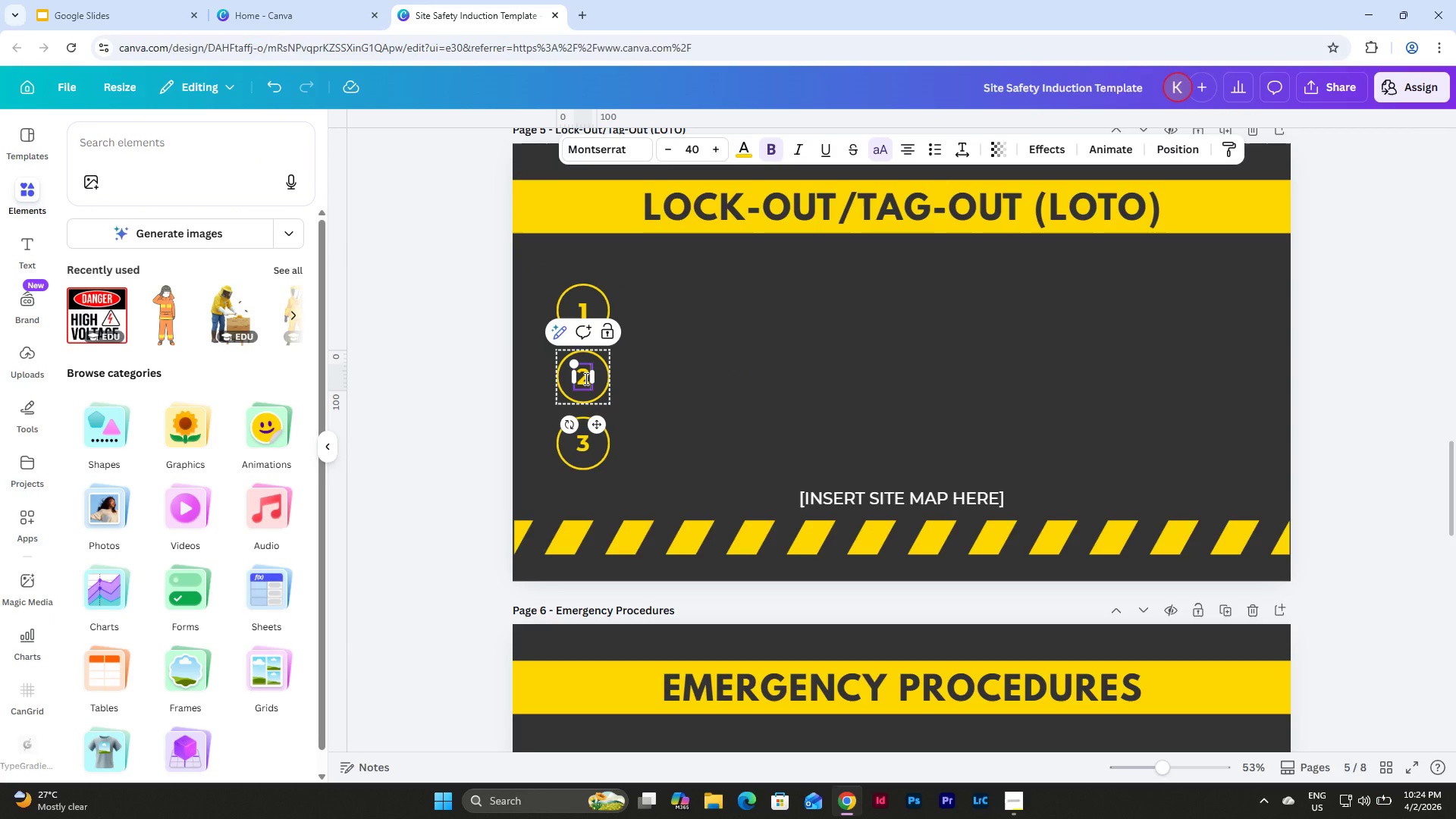 
double_click([585, 378])
 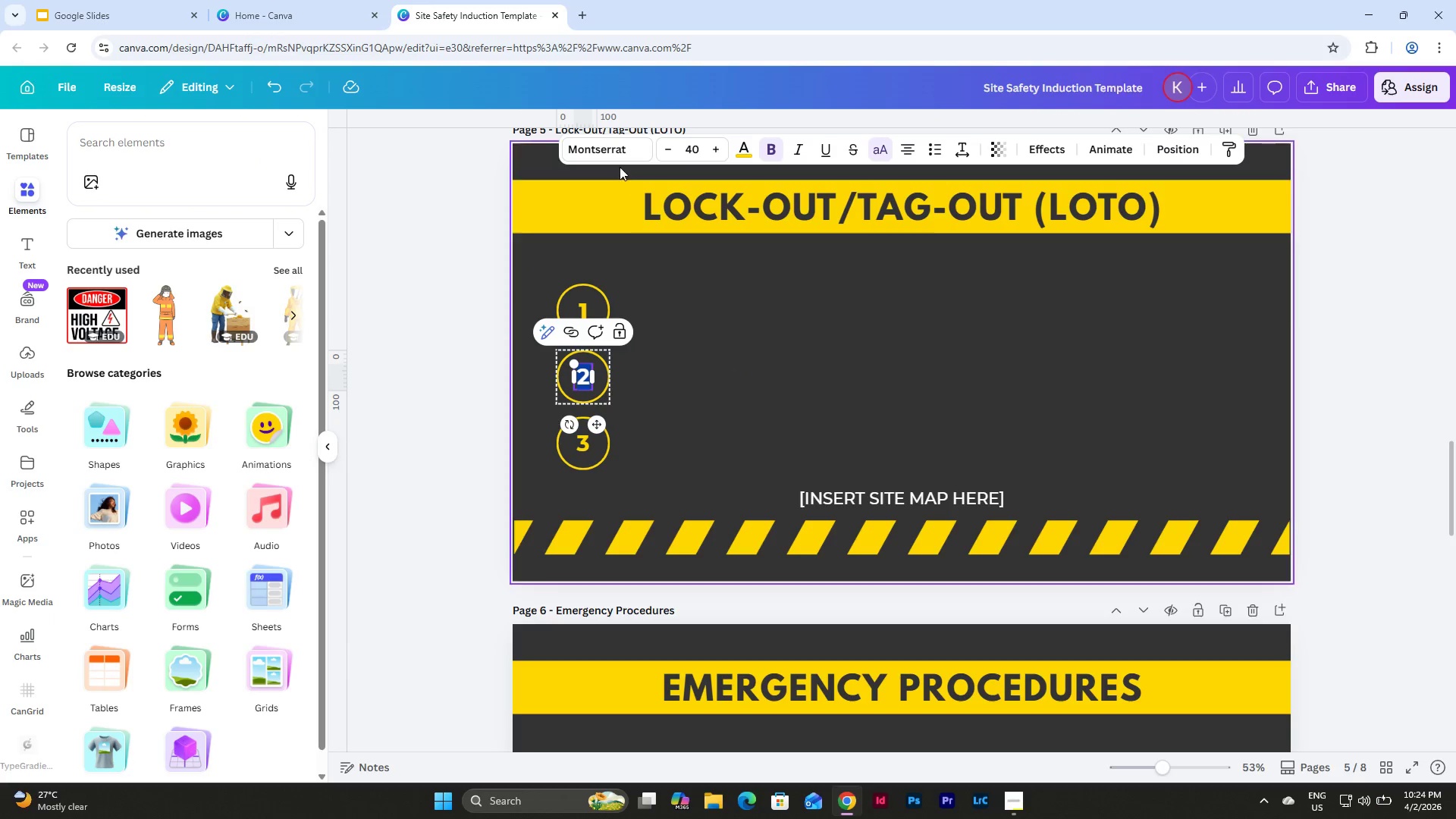 
left_click([617, 153])
 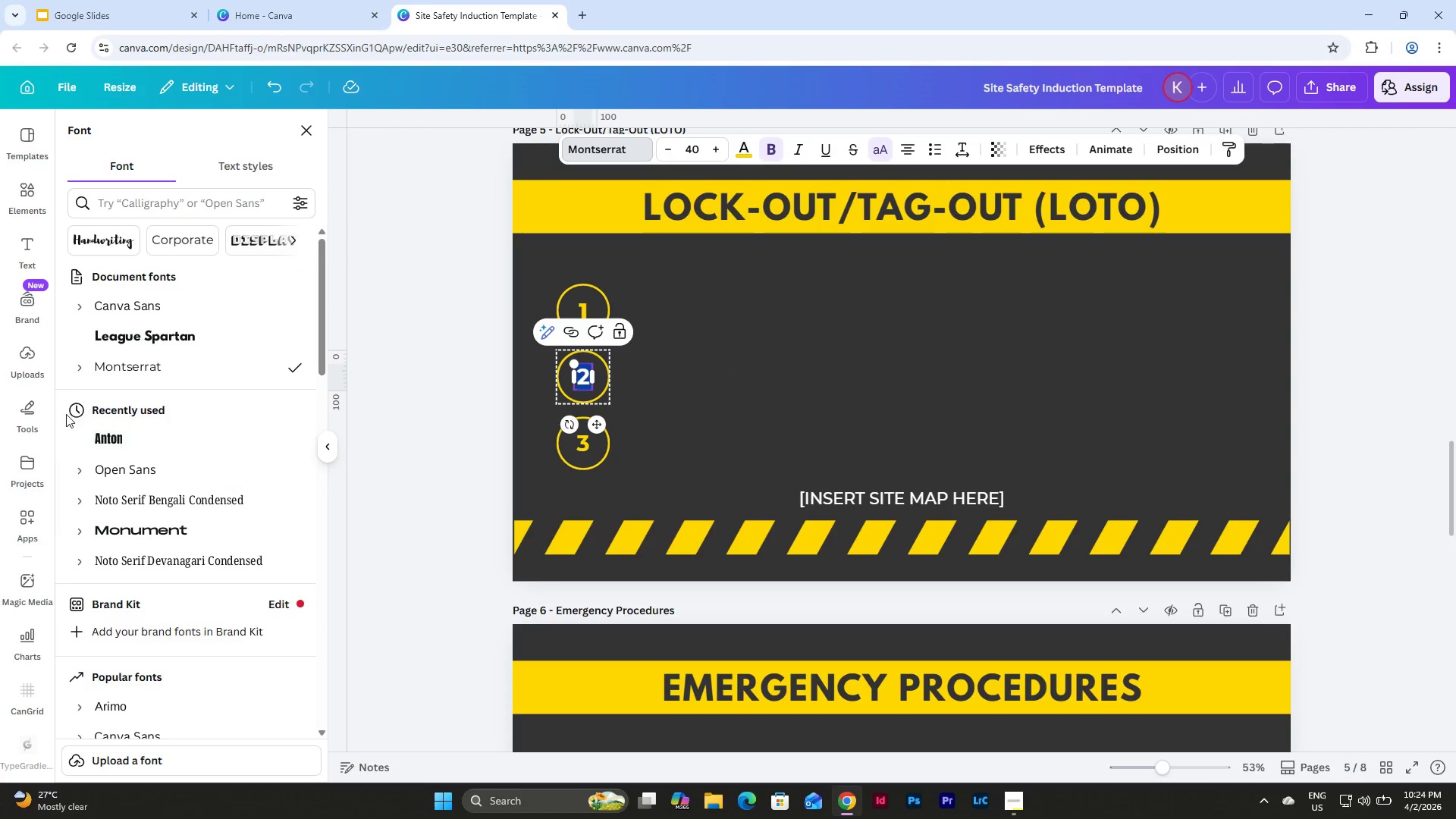 
left_click([77, 364])
 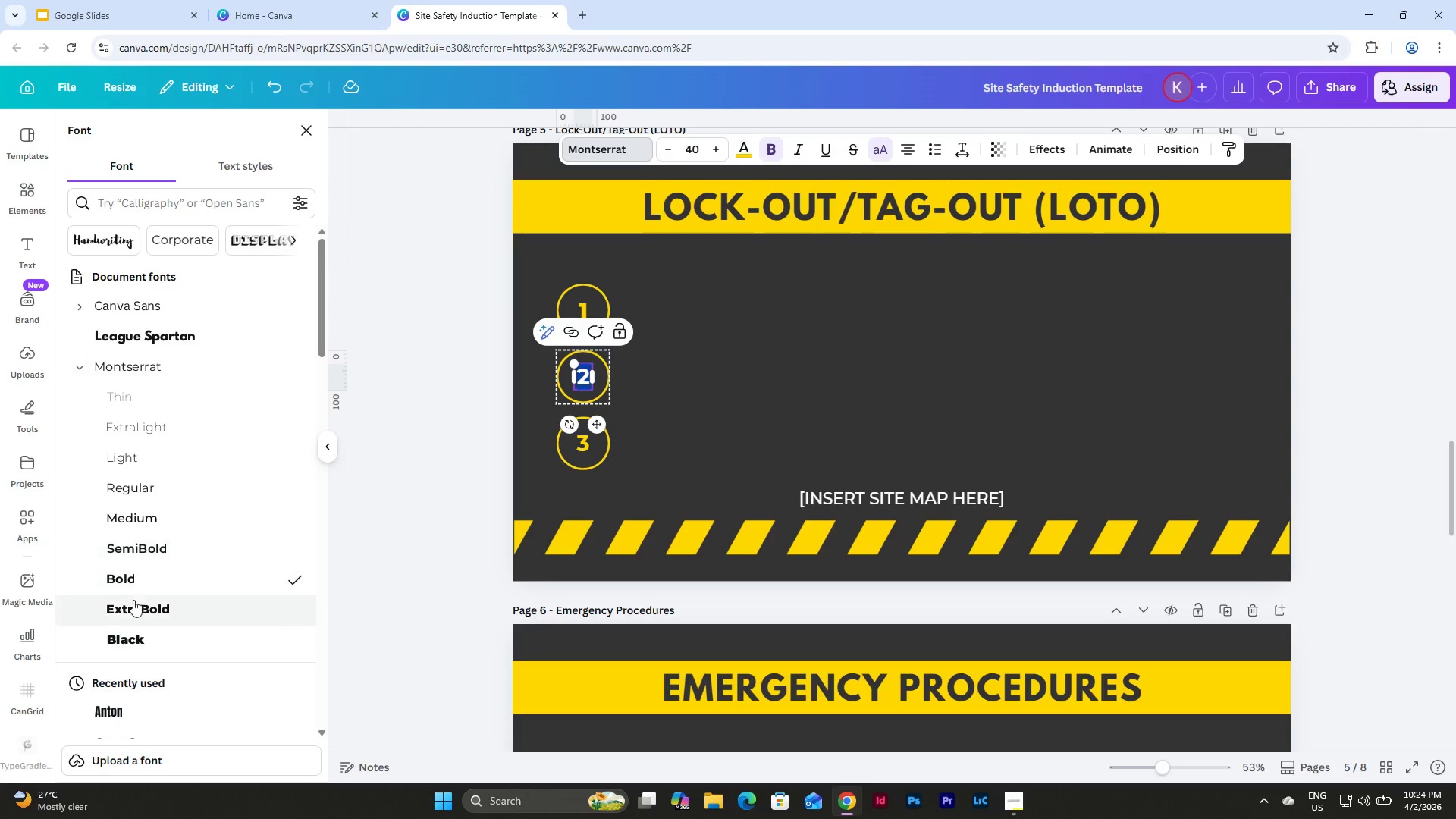 
left_click([173, 604])
 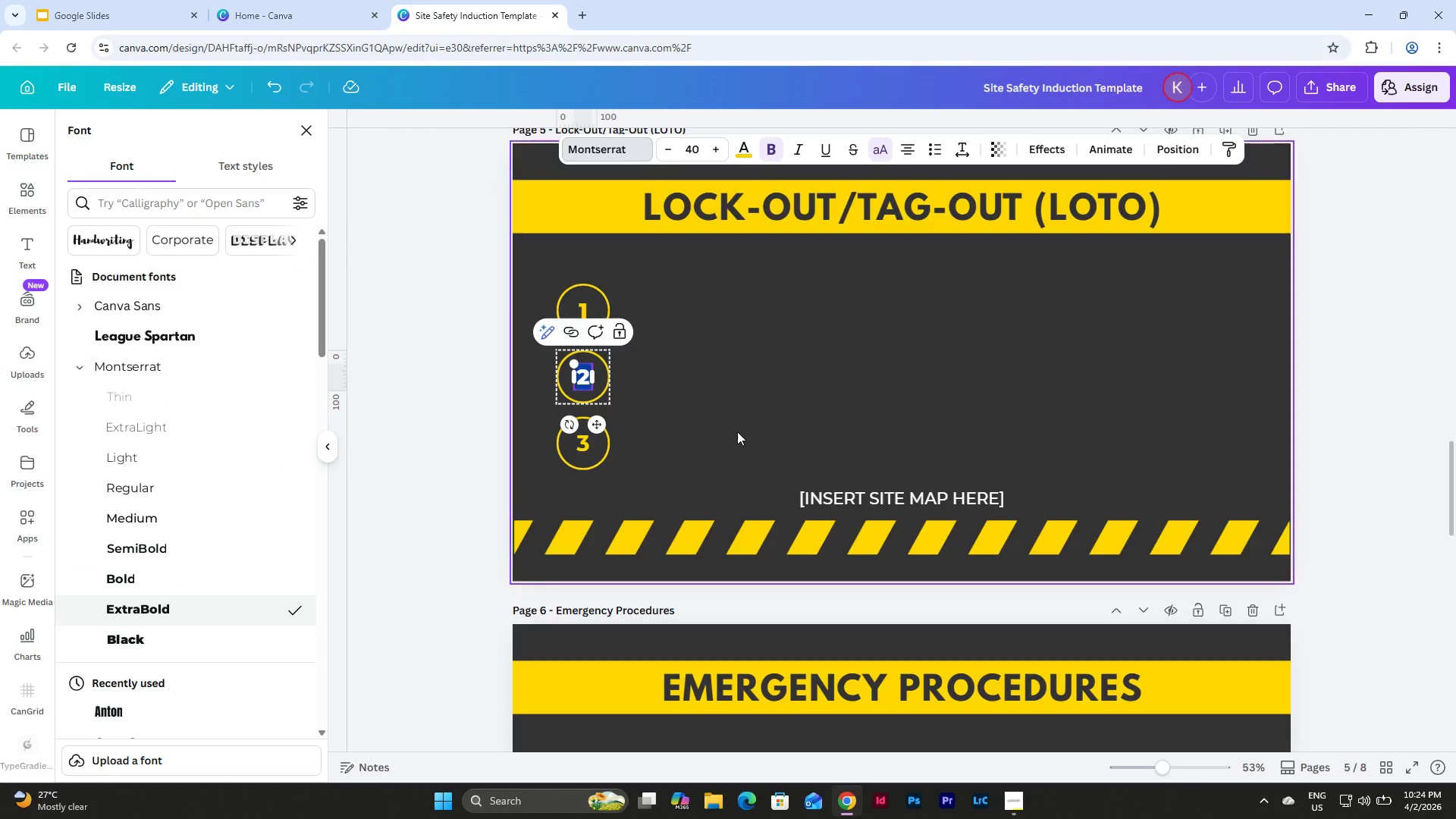 
left_click([761, 412])
 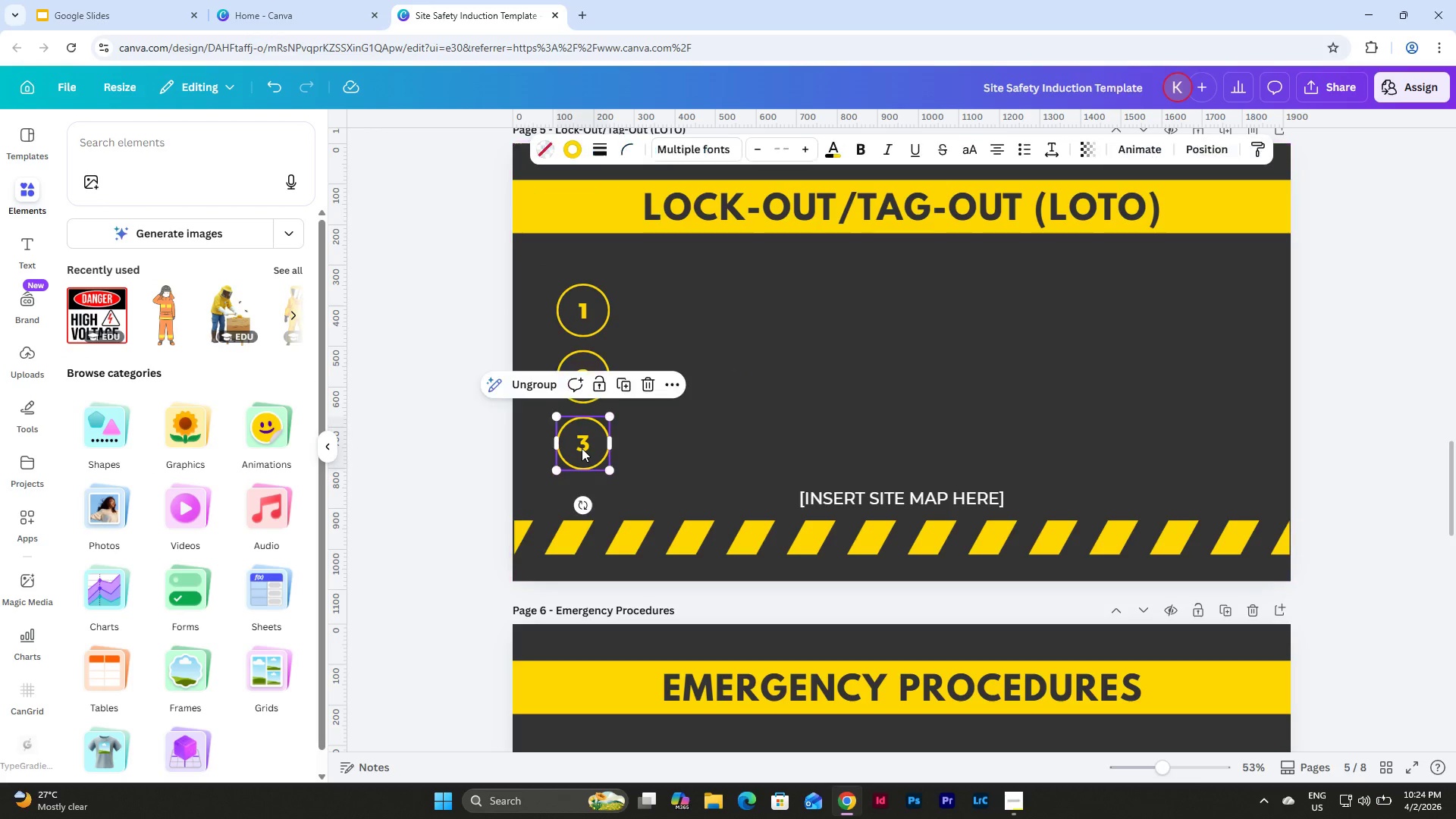 
double_click([584, 438])
 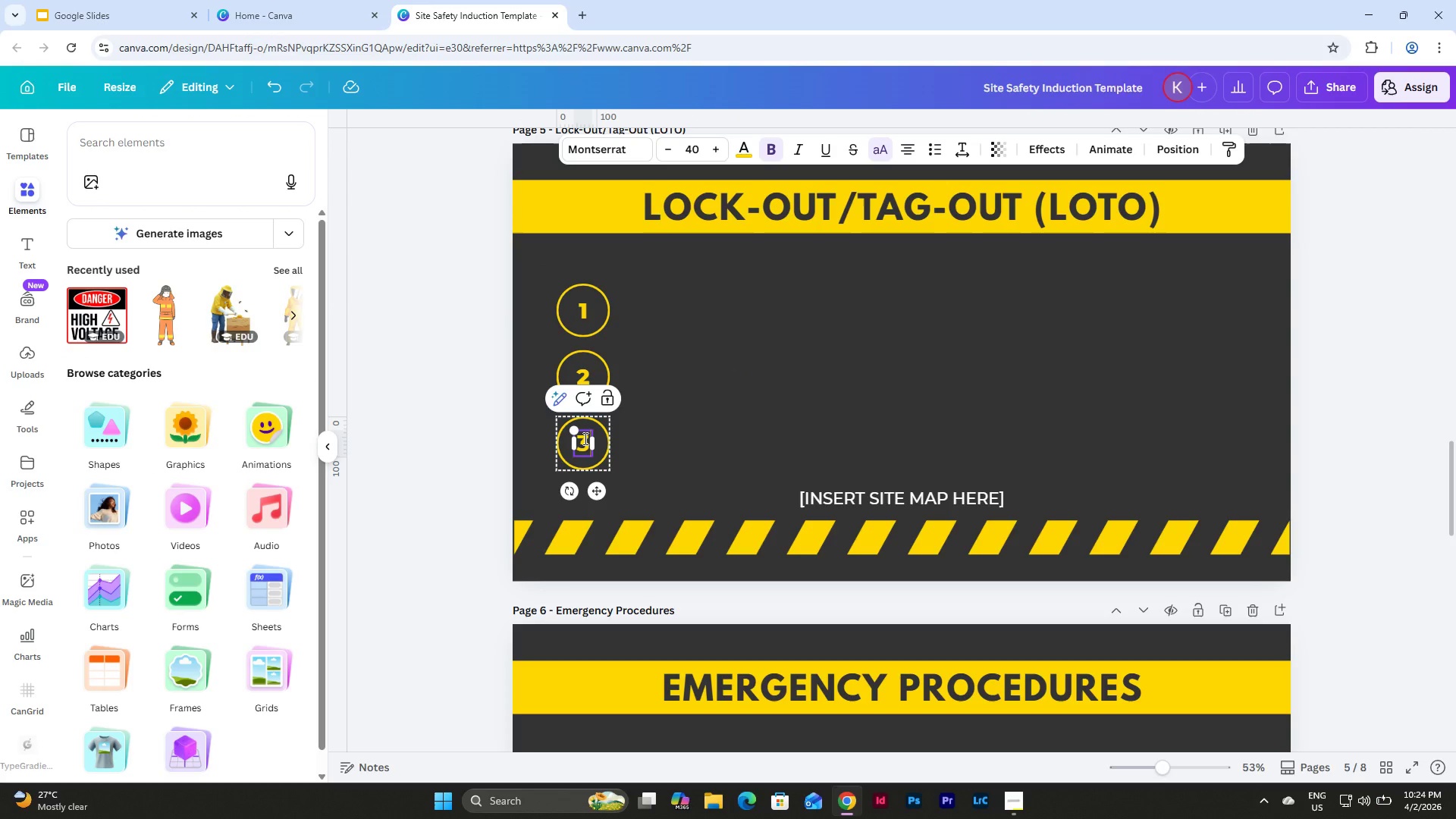 
left_click([584, 438])
 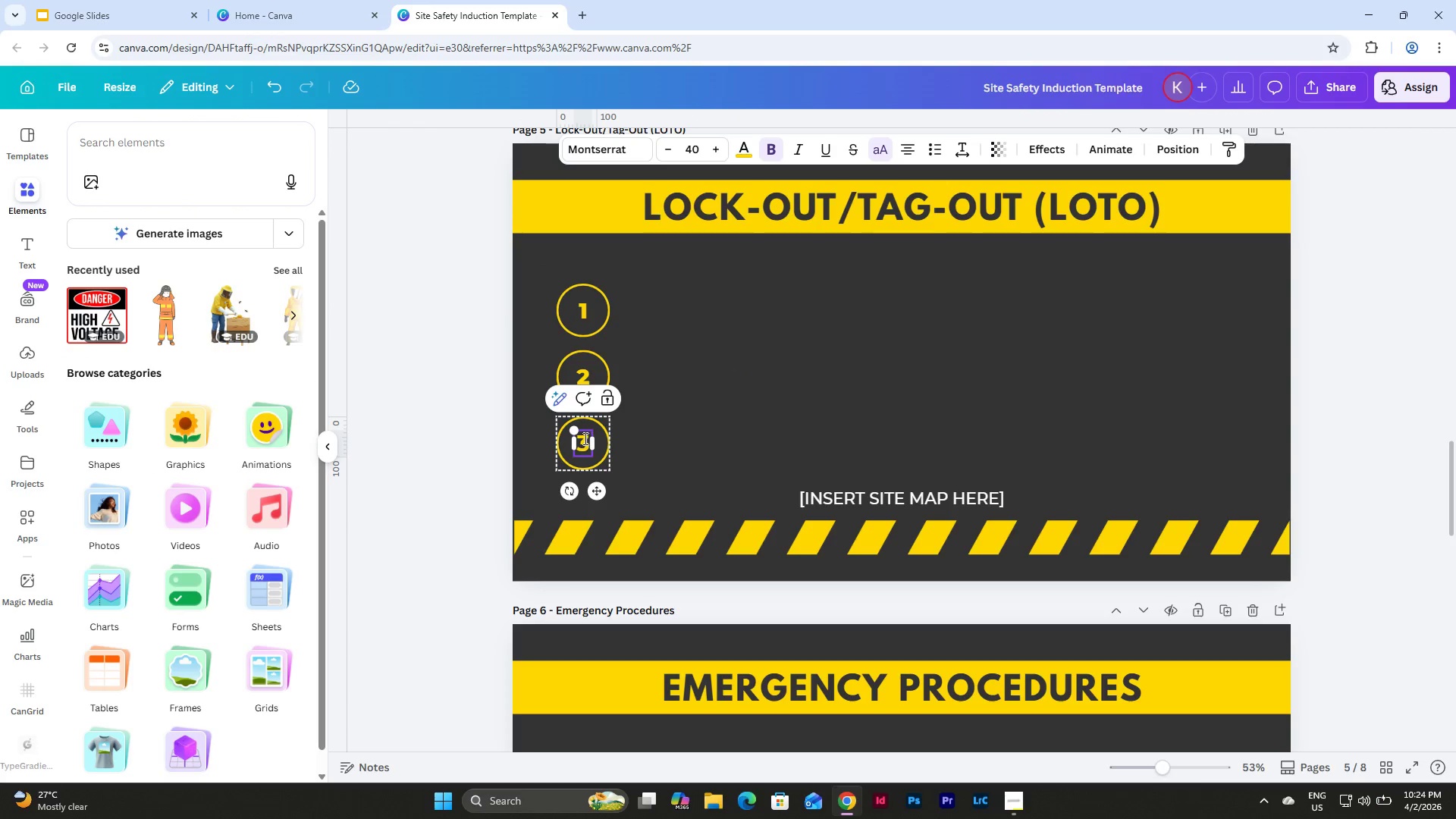 
double_click([582, 438])
 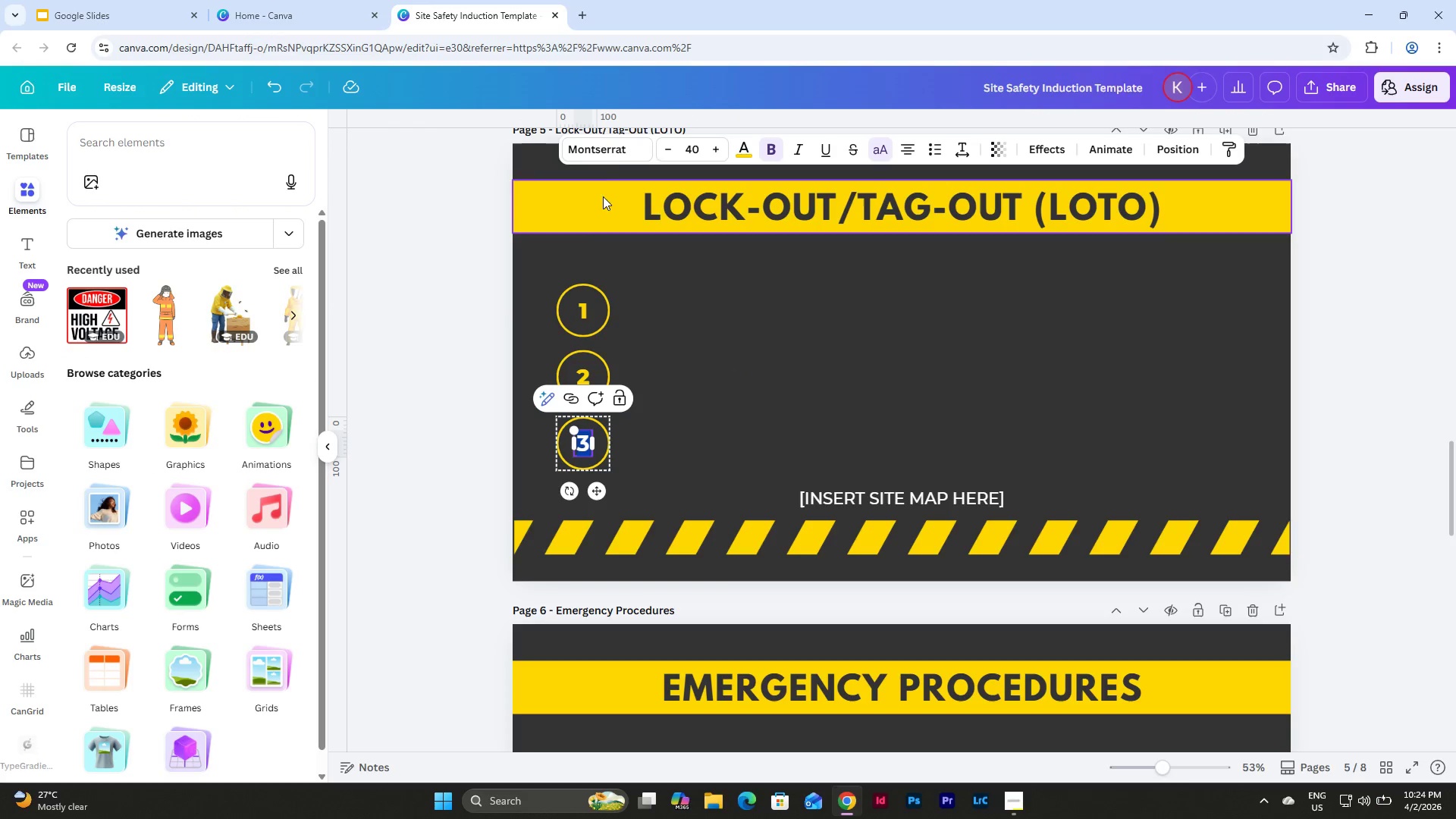 
left_click([624, 143])
 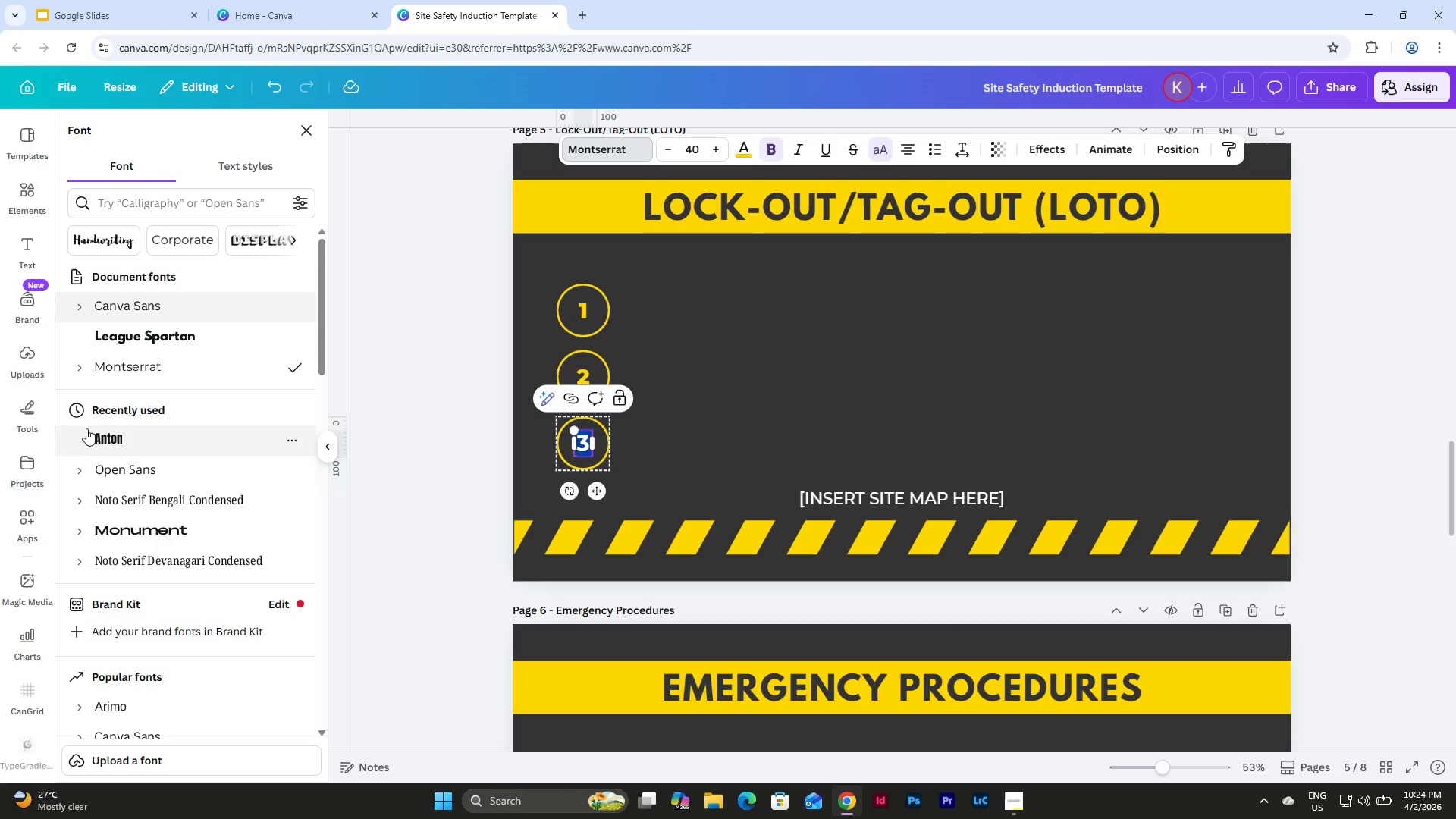 
left_click([75, 366])
 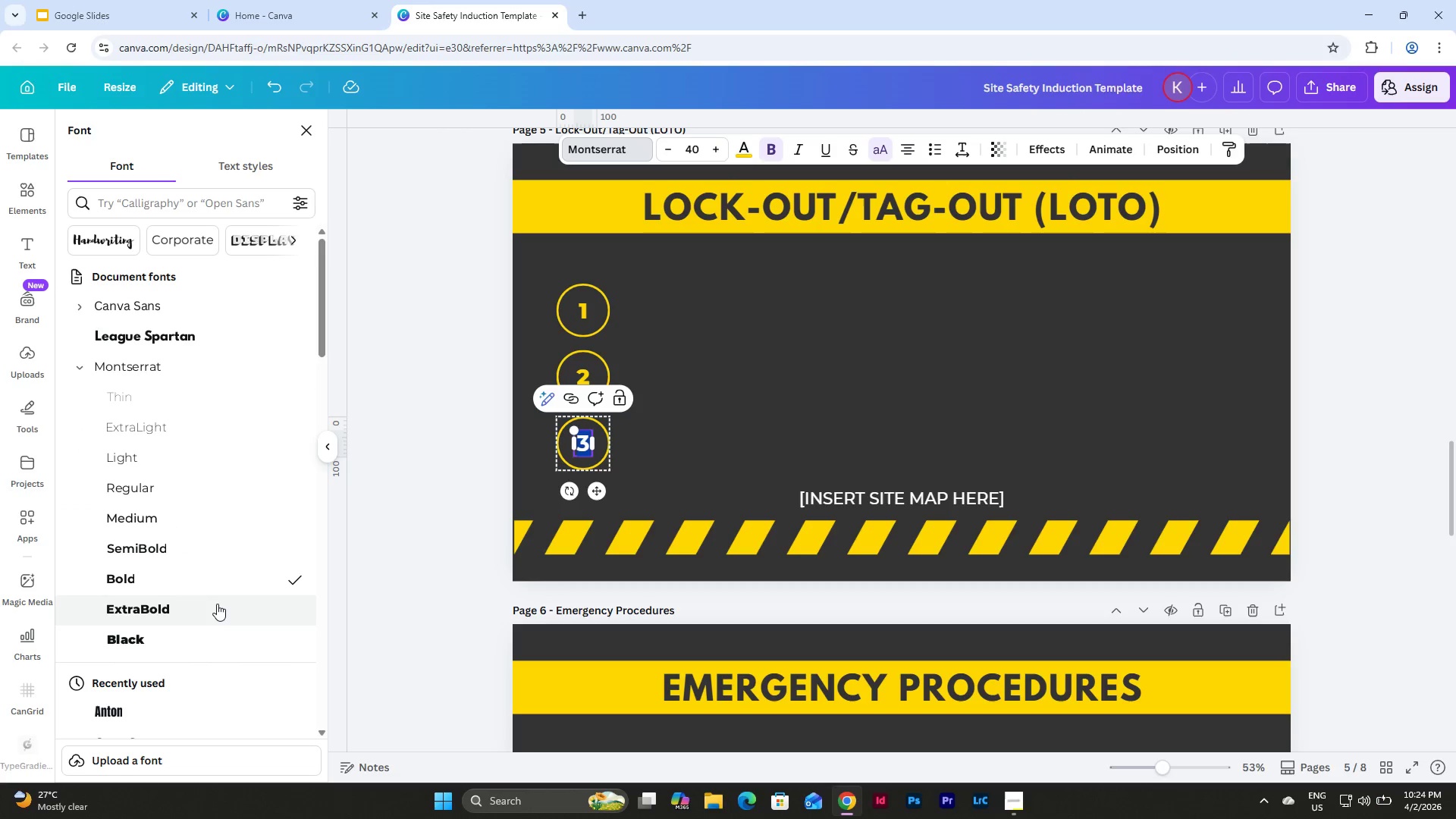 
left_click([217, 604])
 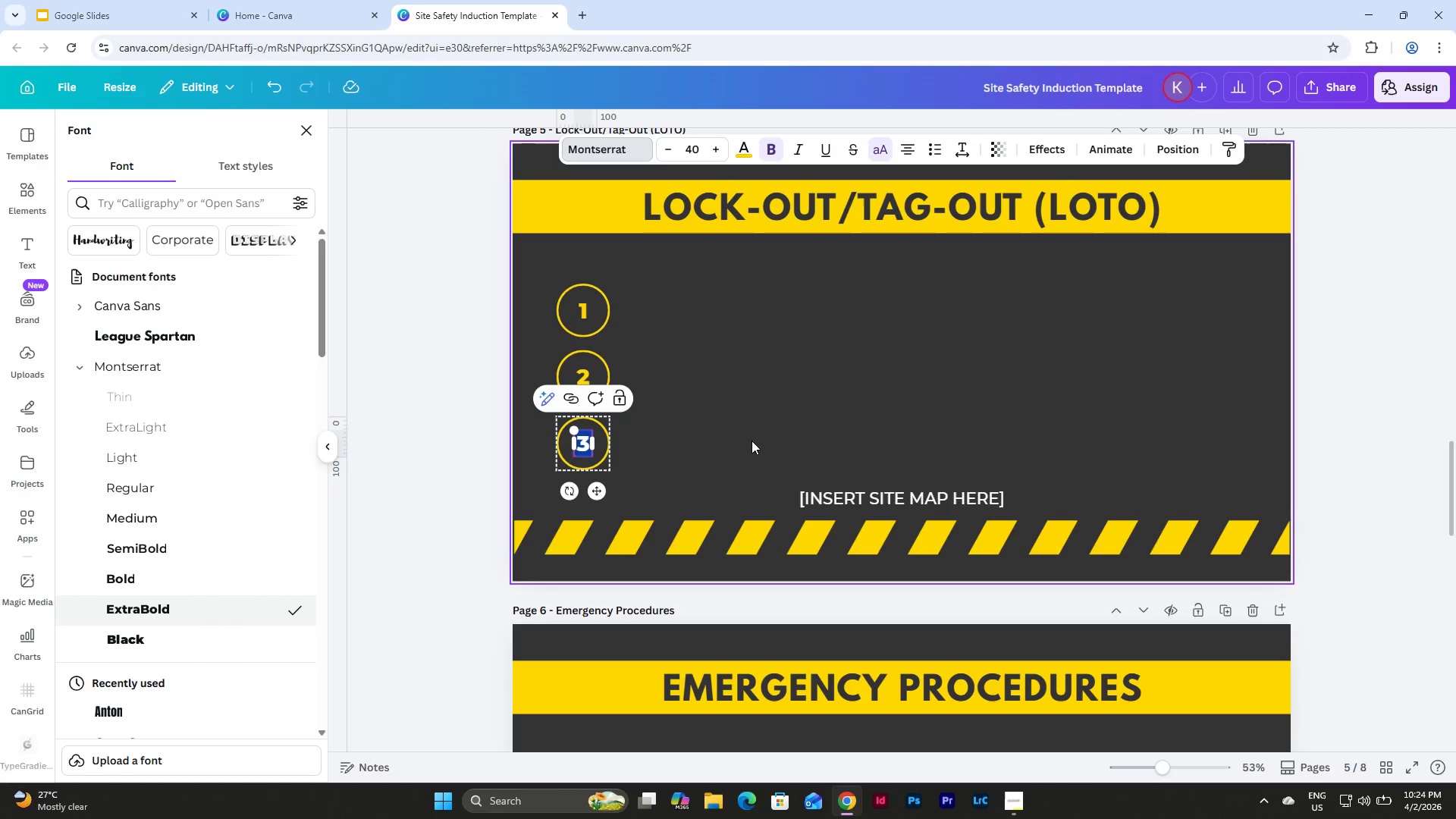 
left_click([804, 406])
 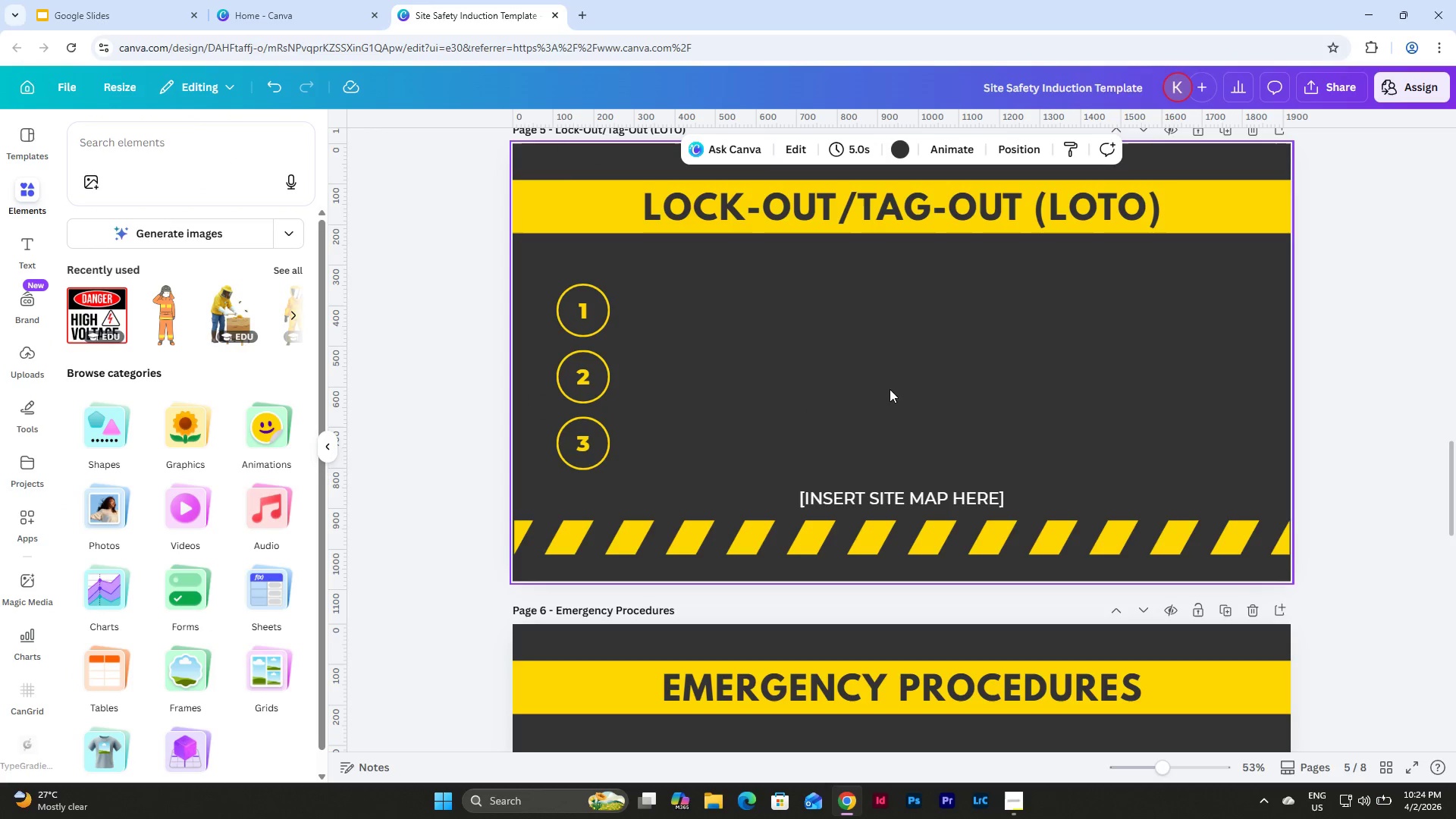 
scroll: coordinate [946, 410], scroll_direction: up, amount: 21.0
 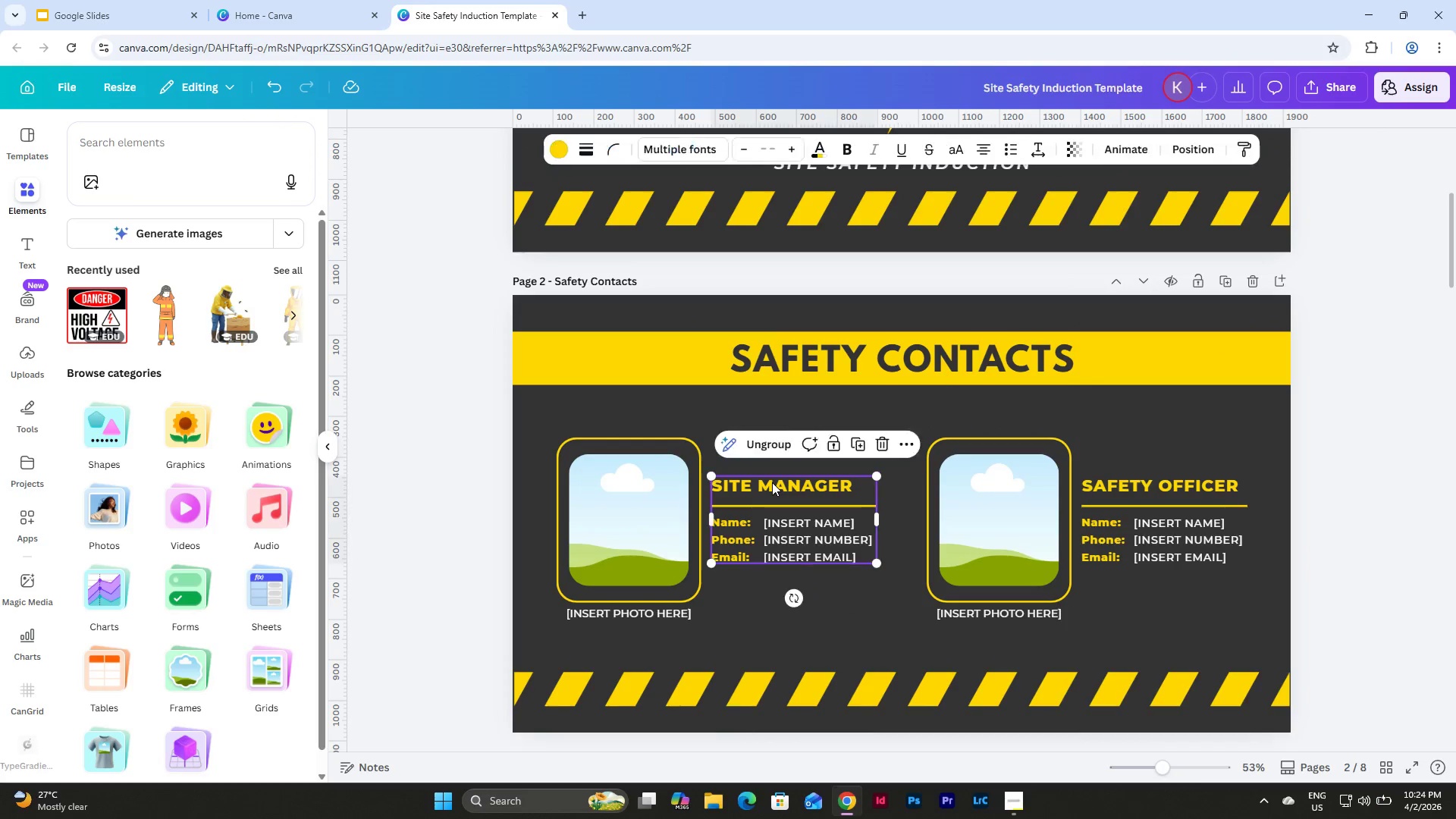 
double_click([772, 482])
 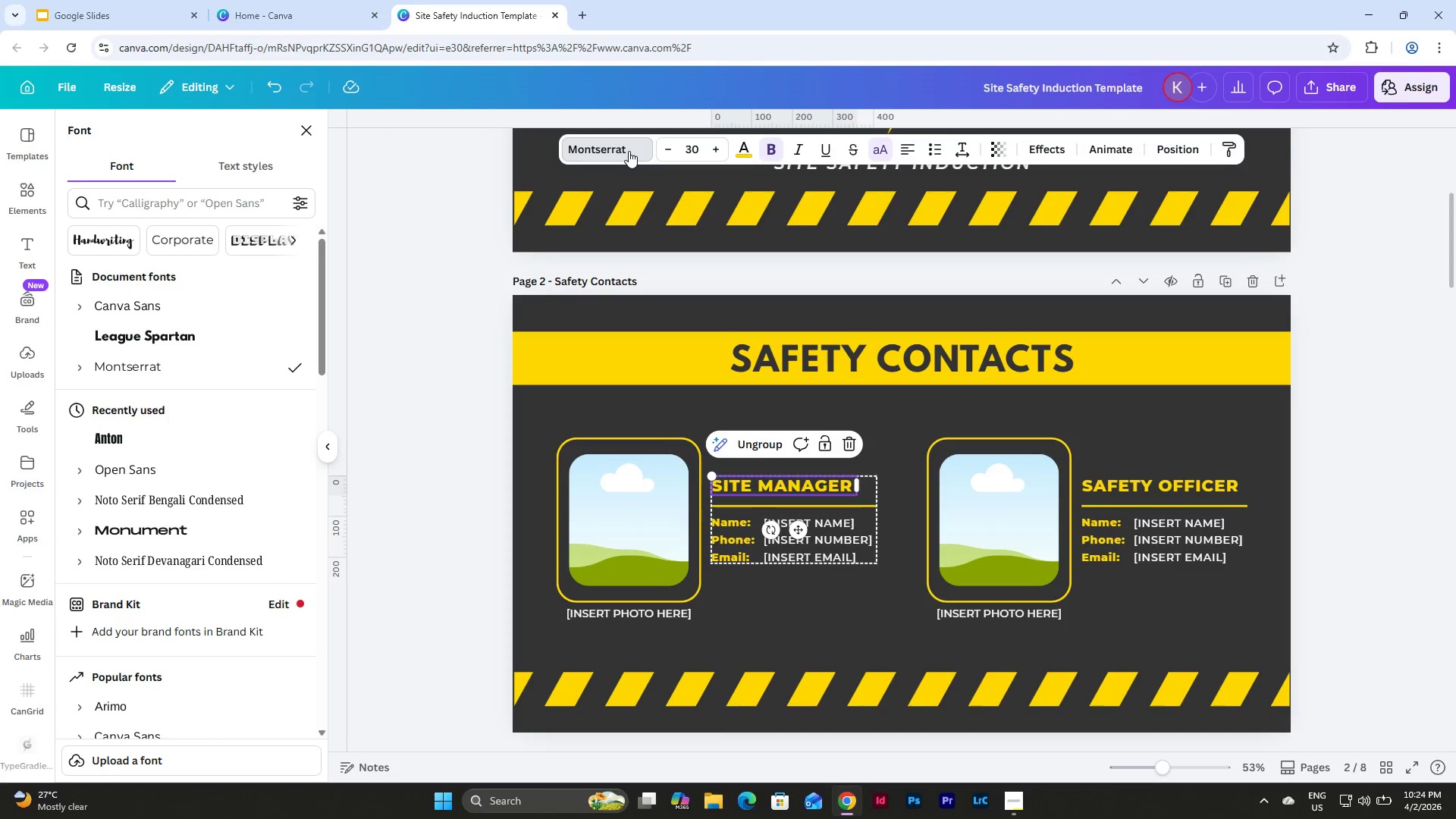 
left_click([97, 378])
 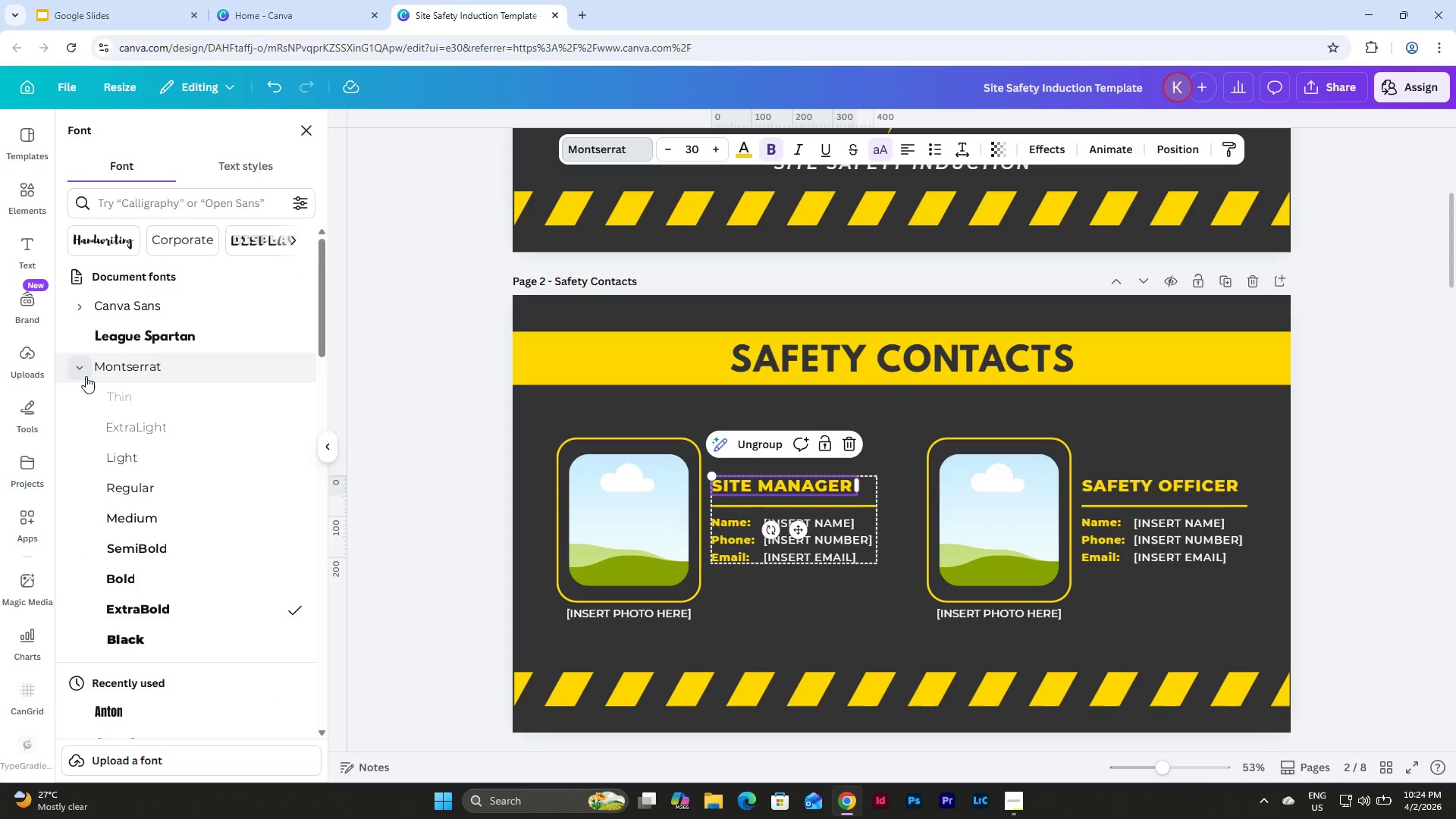 
double_click([86, 376])
 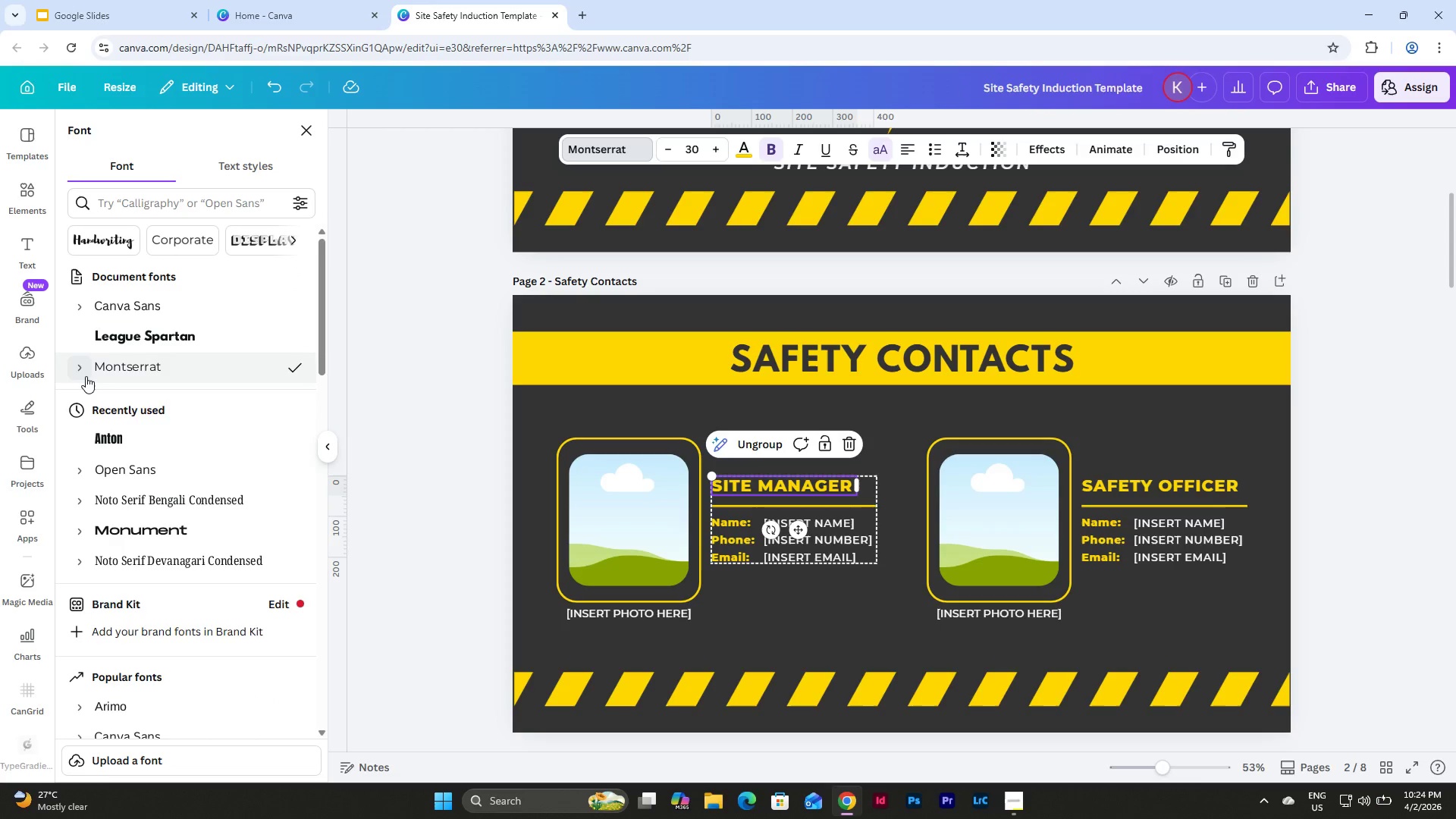 
left_click([86, 376])
 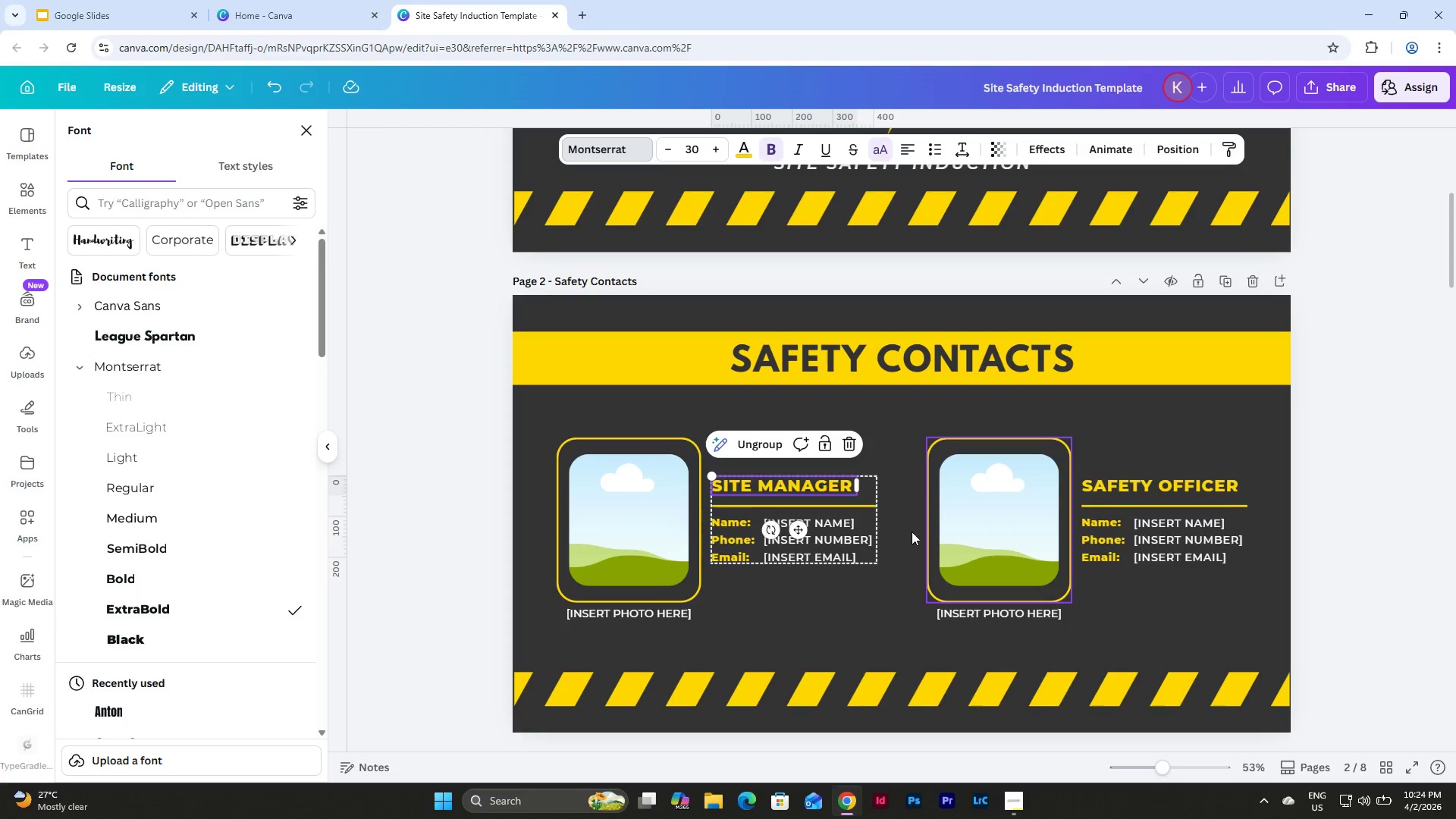 
scroll: coordinate [867, 600], scroll_direction: down, amount: 7.0
 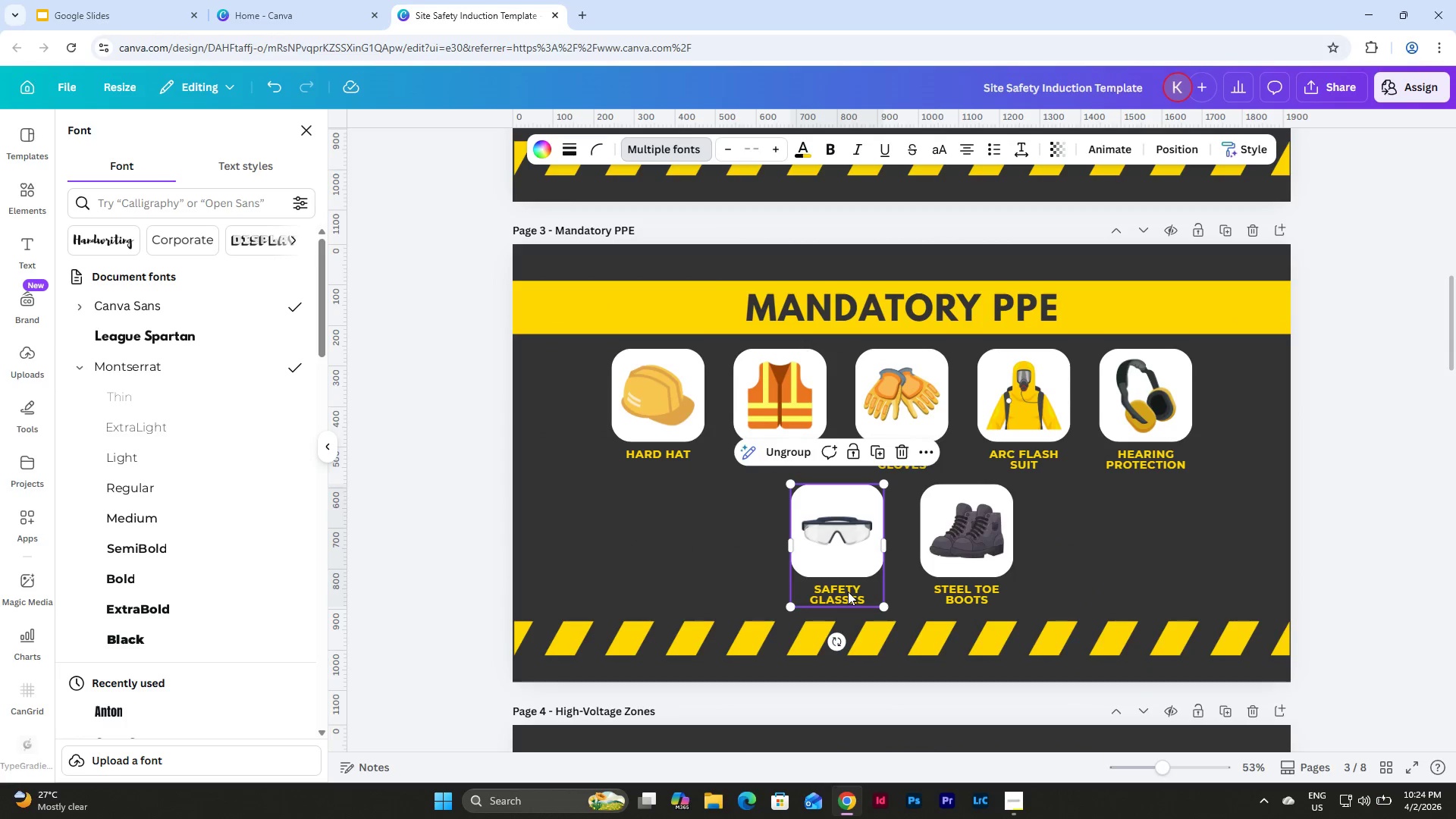 
double_click([848, 592])
 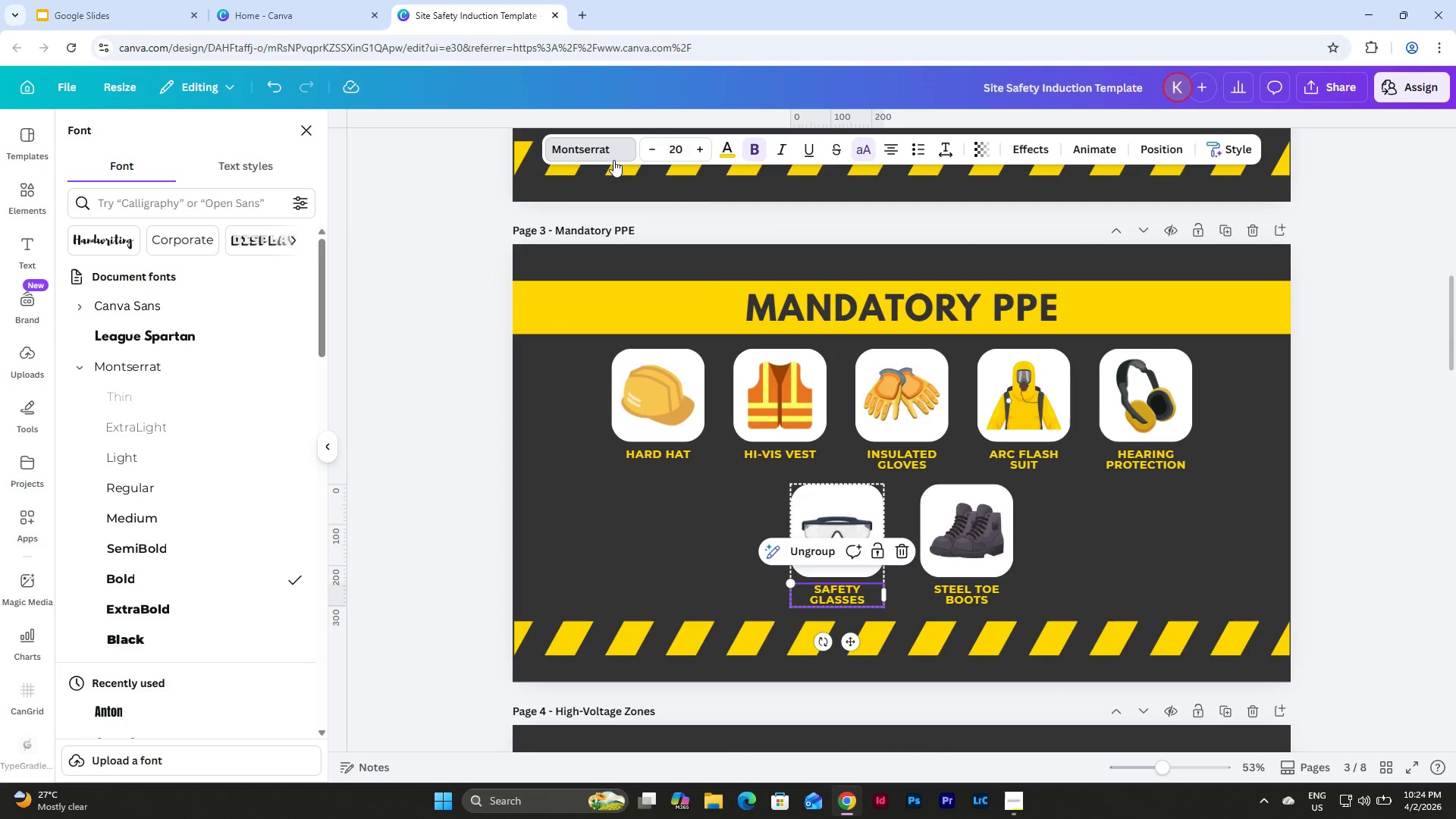 
left_click([610, 156])
 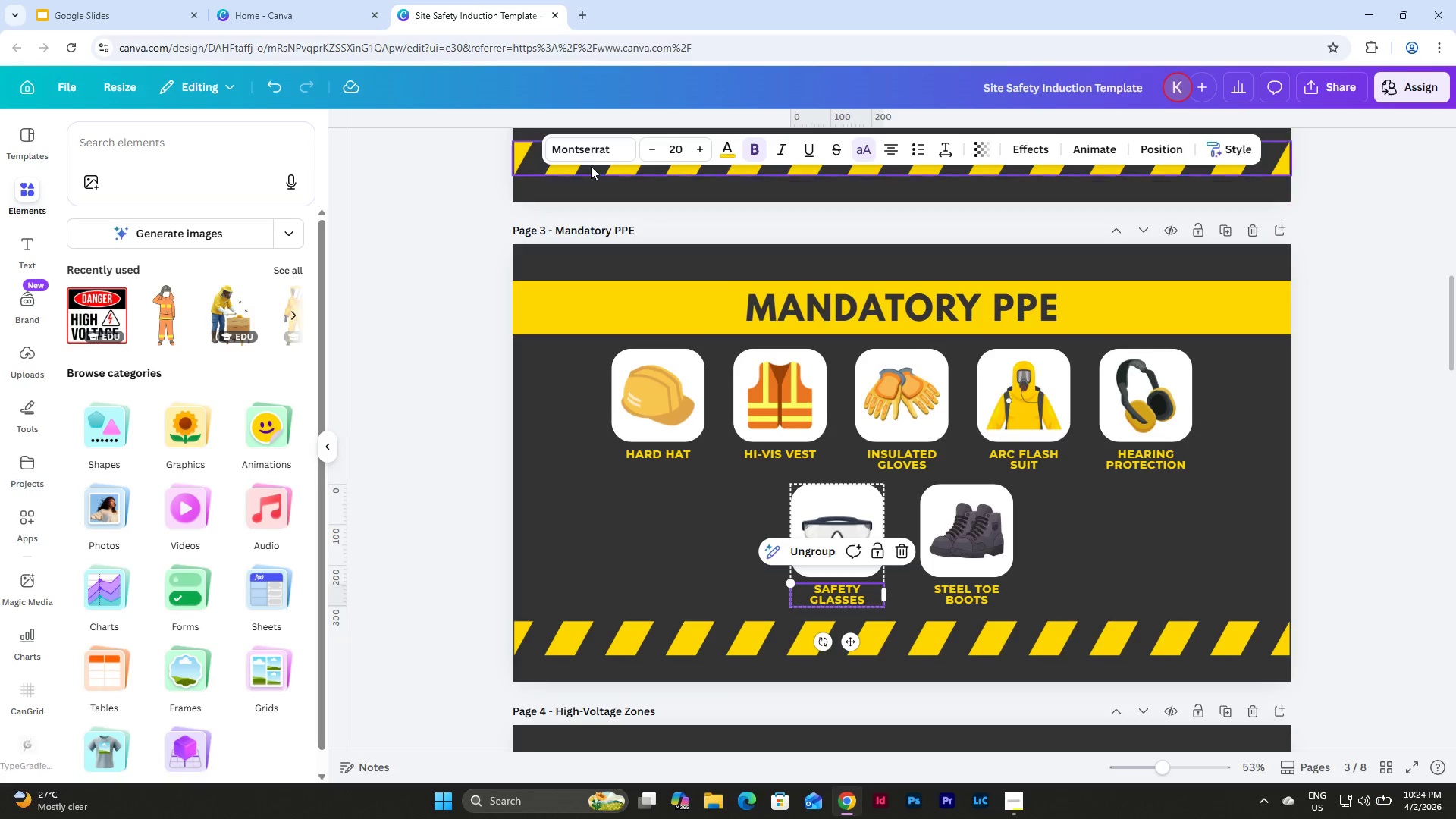 
left_click([592, 146])
 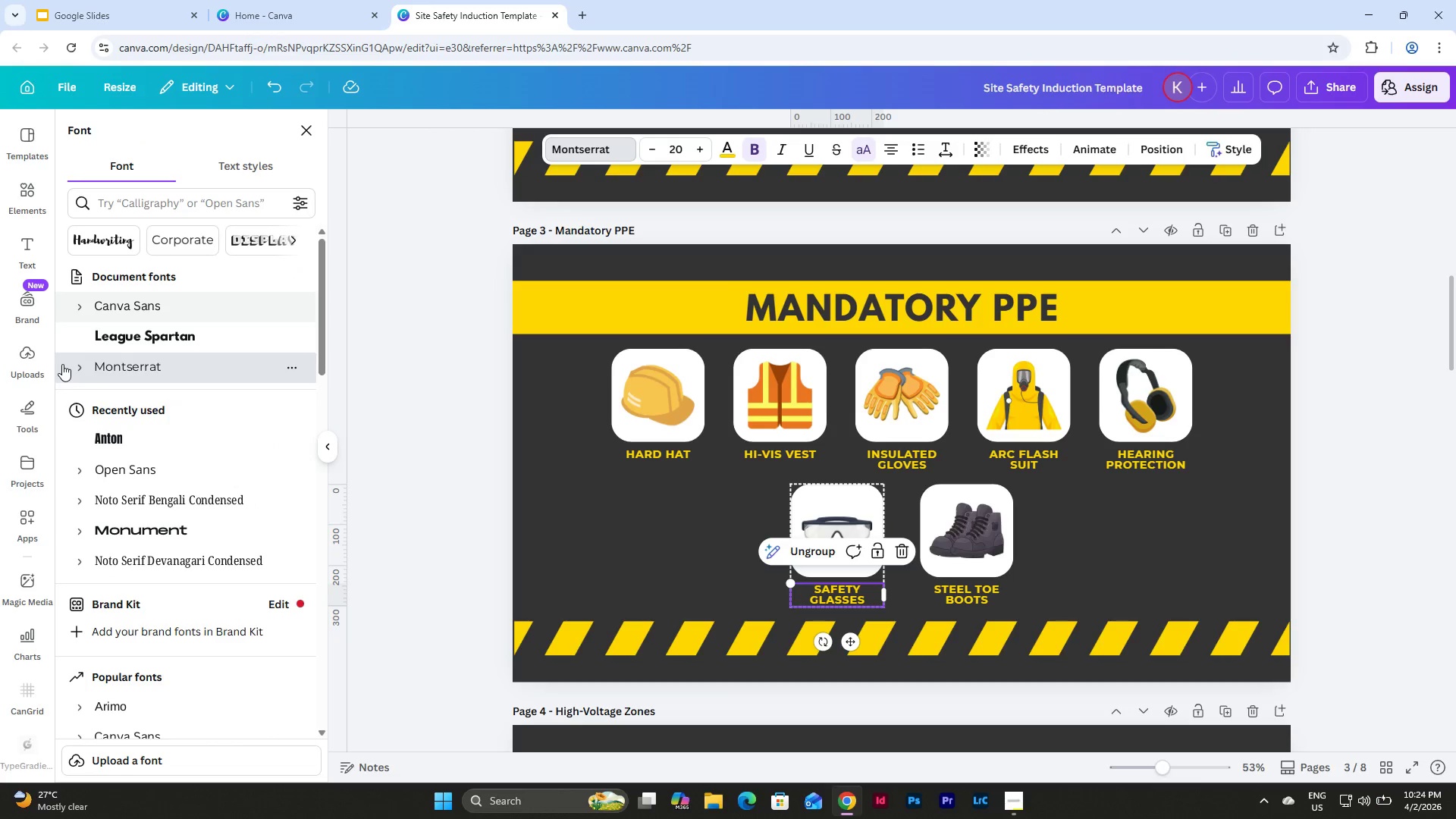 
left_click([62, 364])
 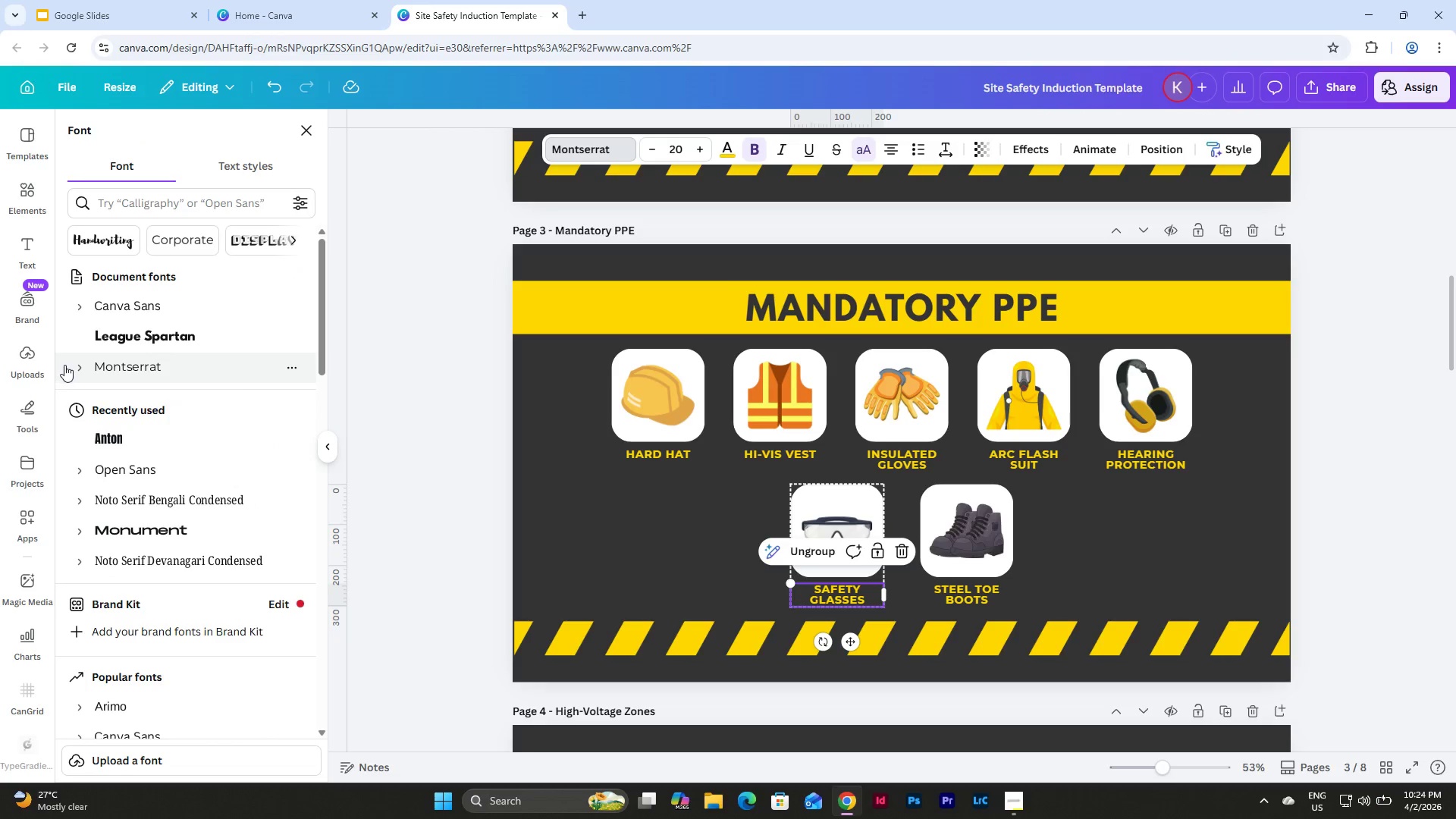 
left_click([64, 365])
 